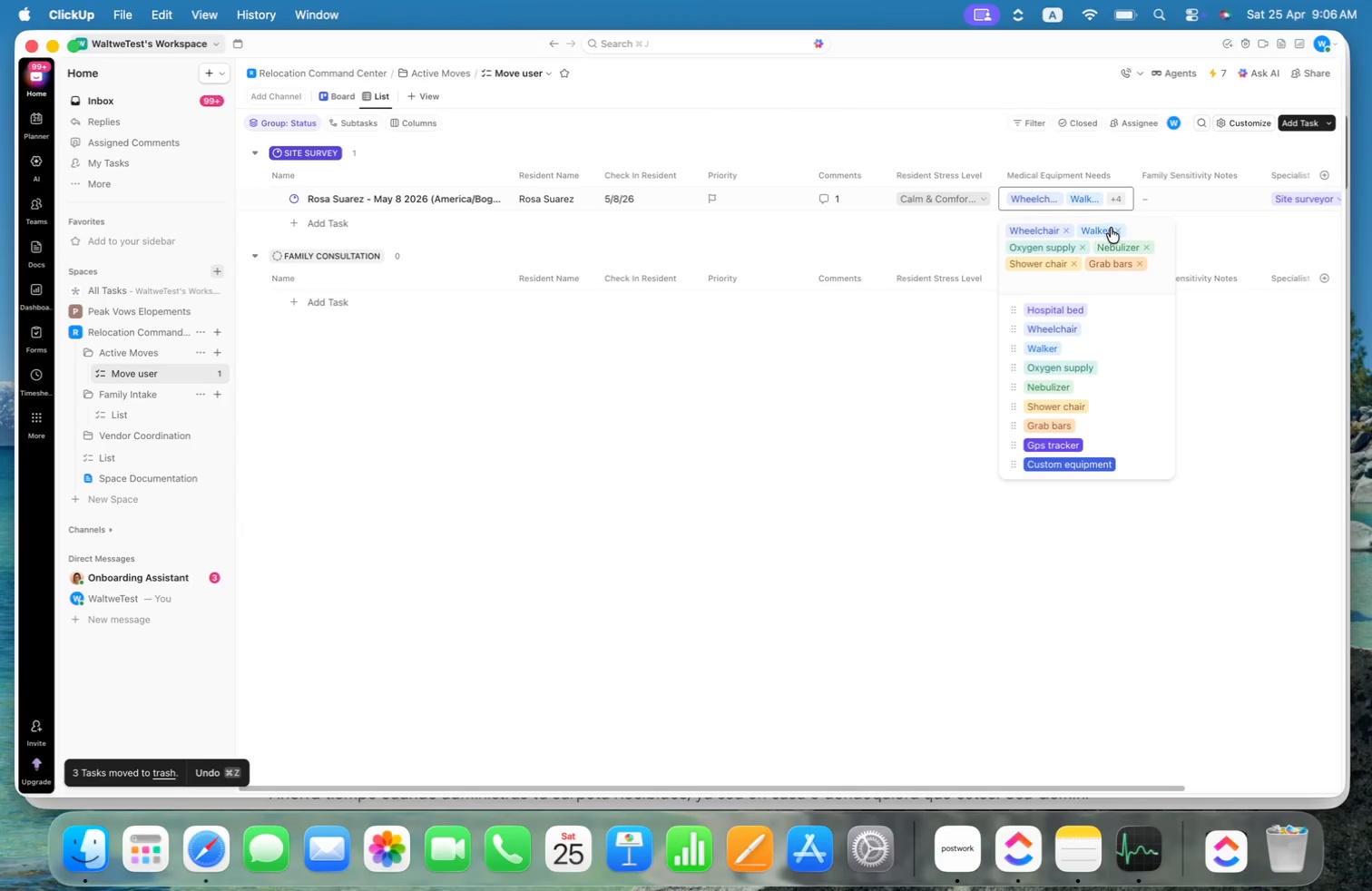 
left_click([1117, 229])
 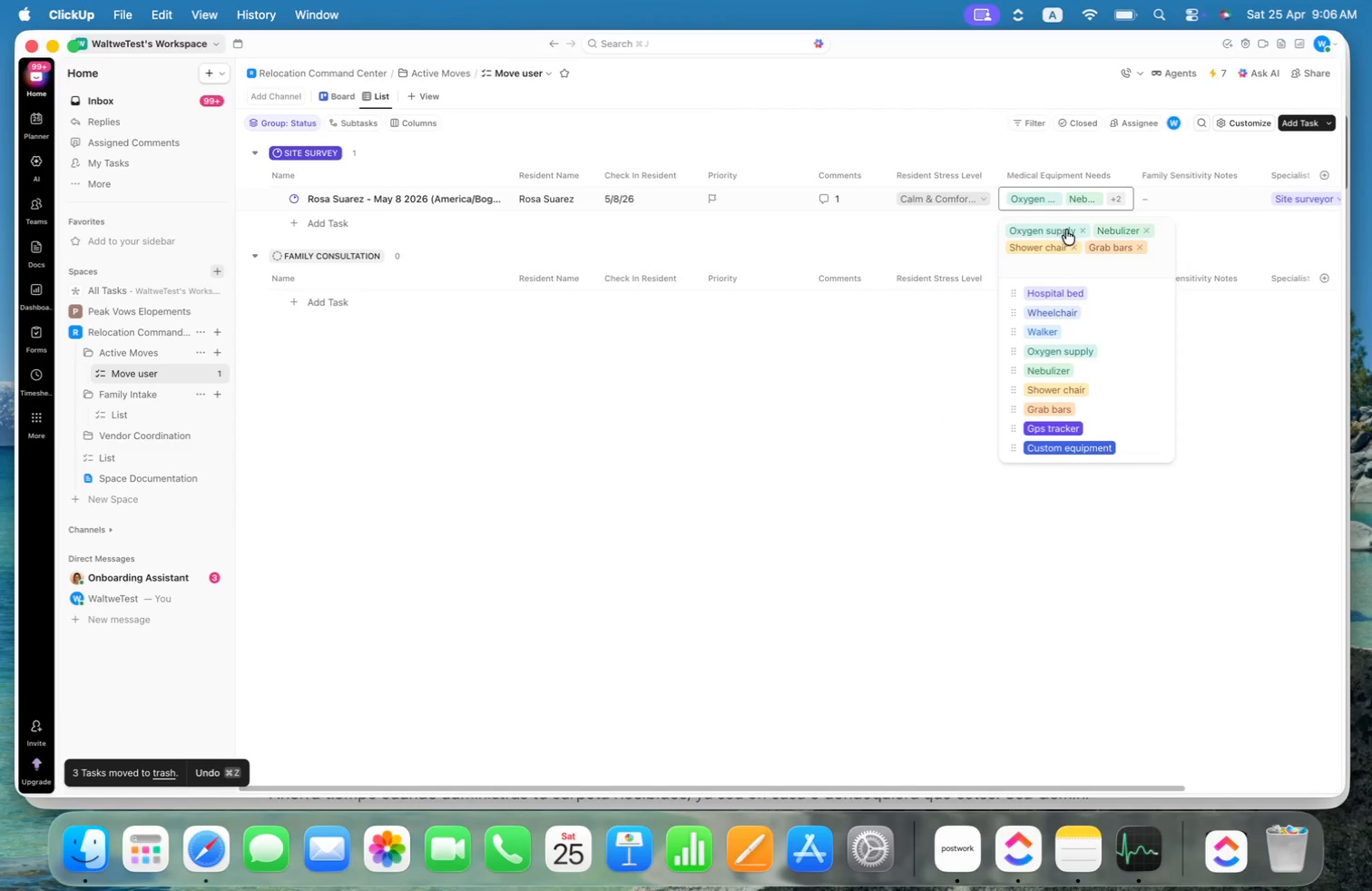 
left_click([1081, 230])
 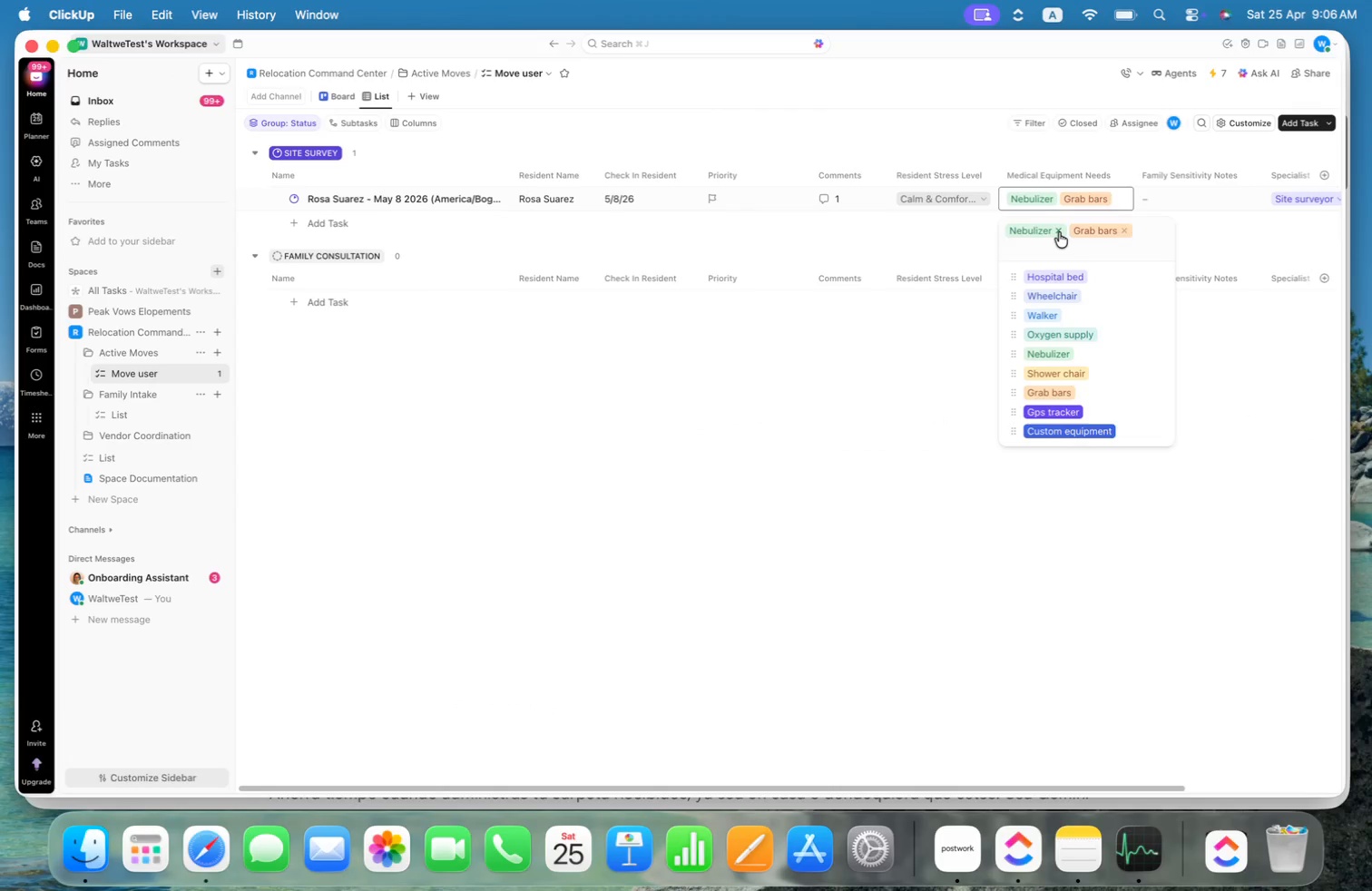 
left_click([1063, 232])
 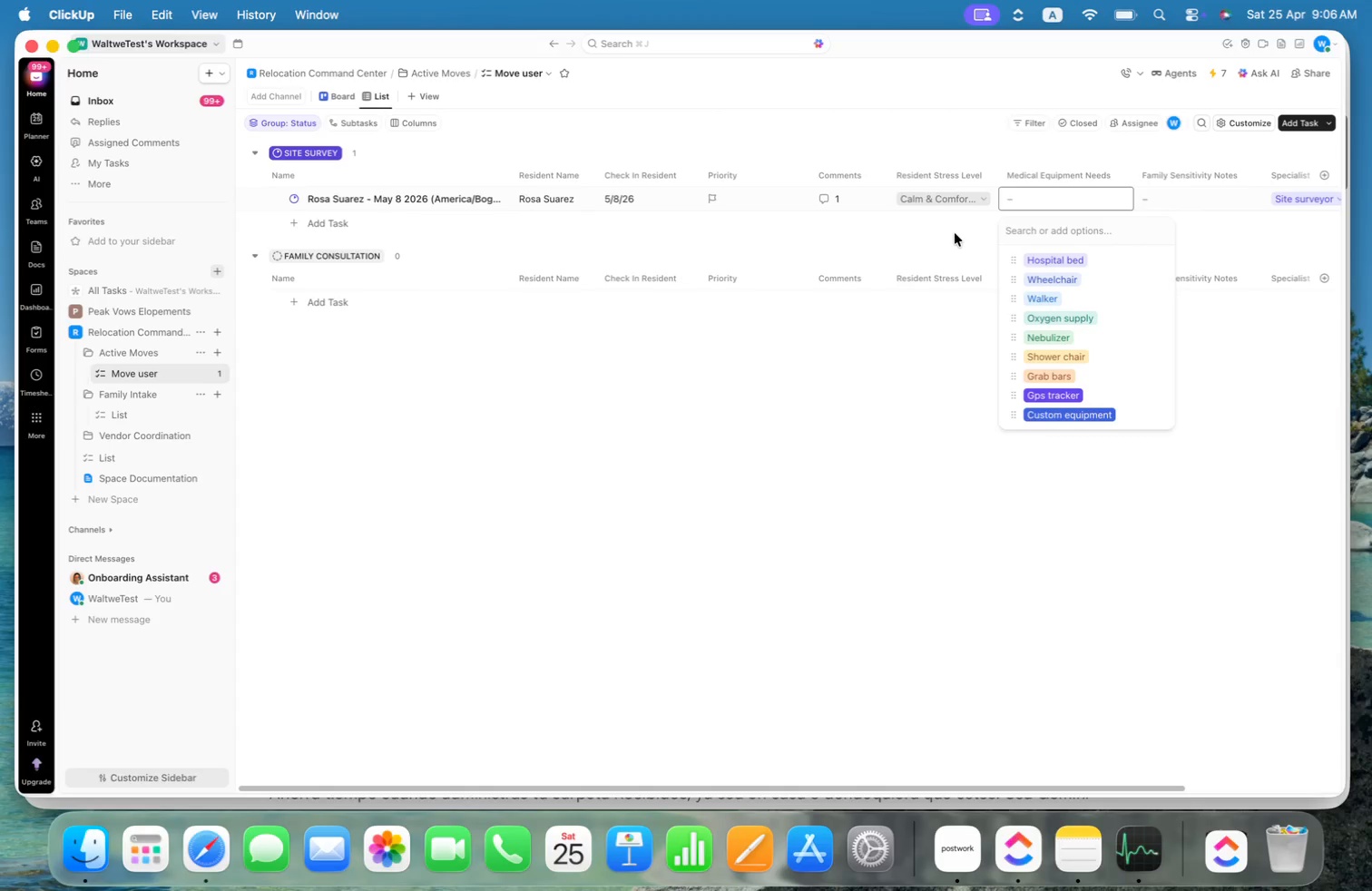 
left_click([955, 233])
 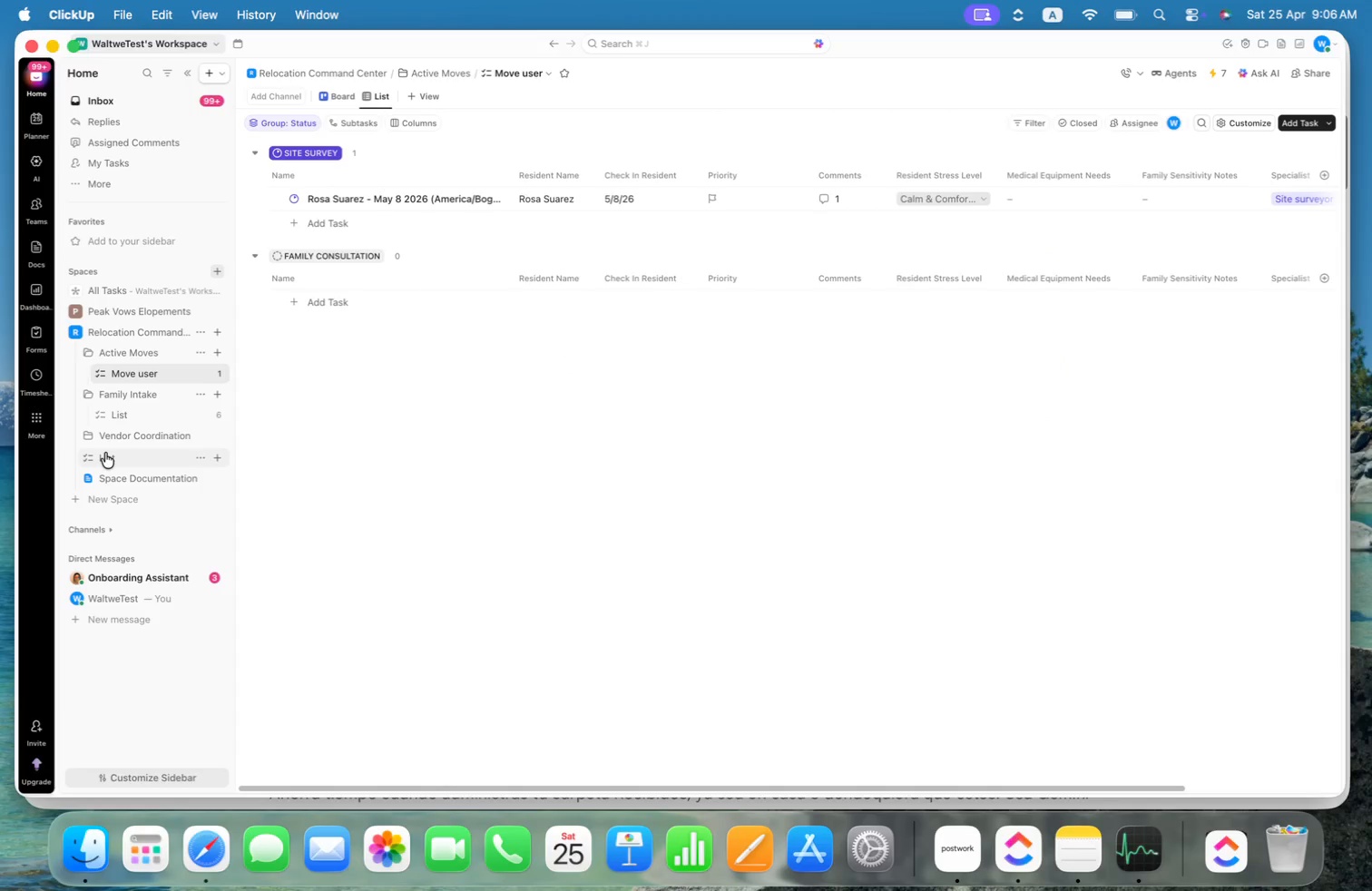 
wait(8.23)
 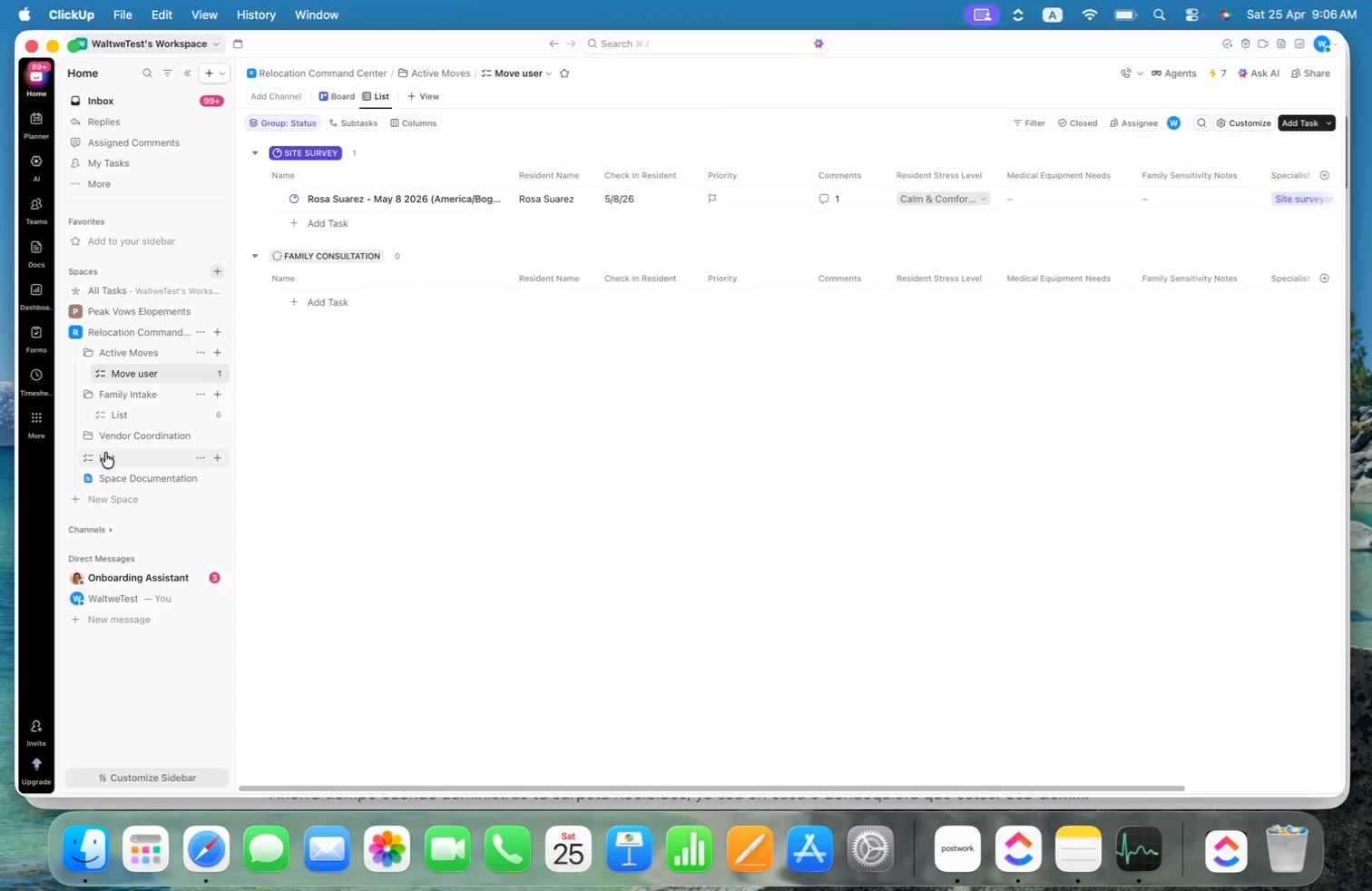 
left_click([267, 473])
 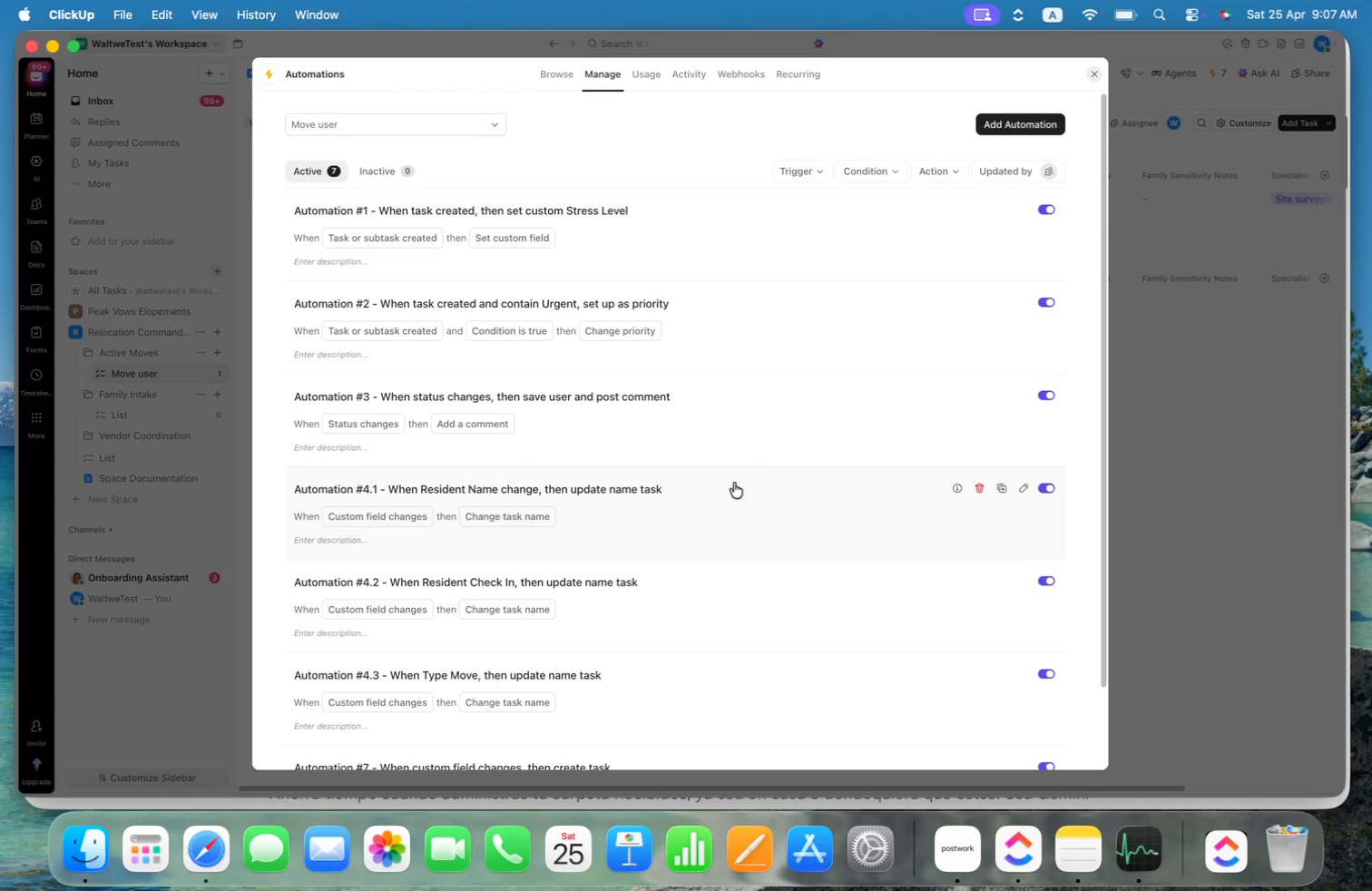 
scroll: coordinate [827, 479], scroll_direction: down, amount: 32.0
 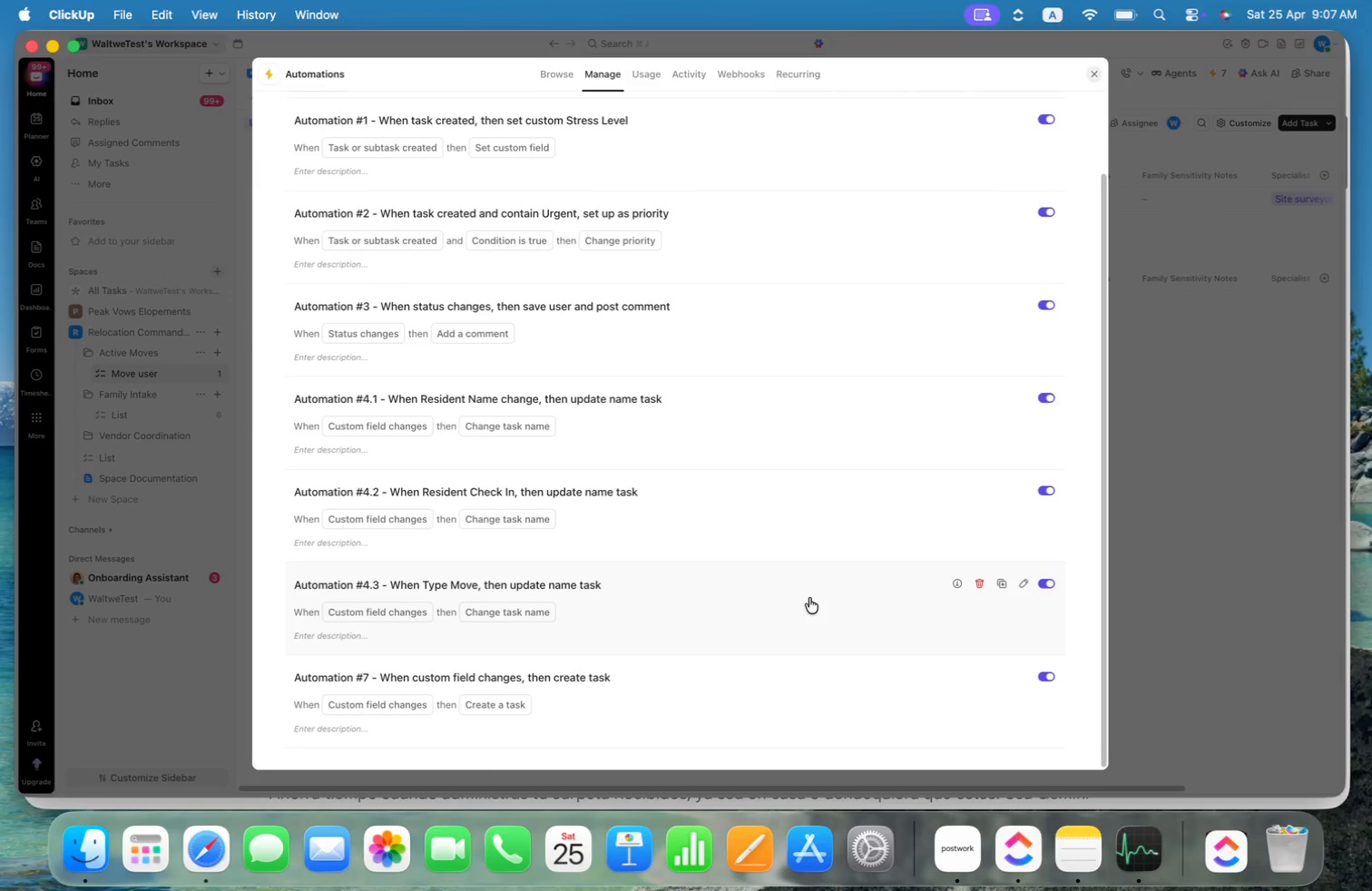 
mouse_move([760, 676])
 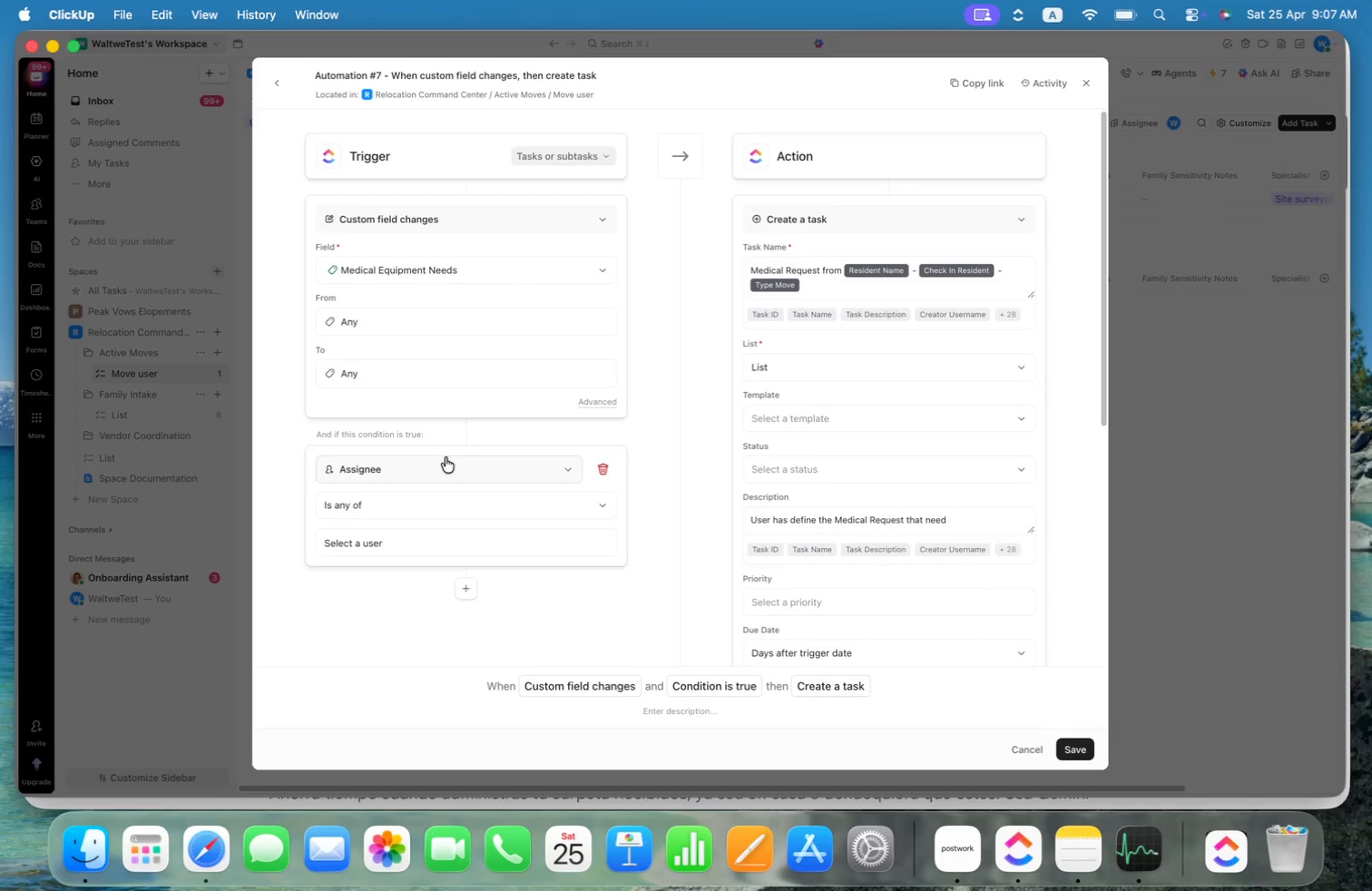 
left_click([416, 469])
 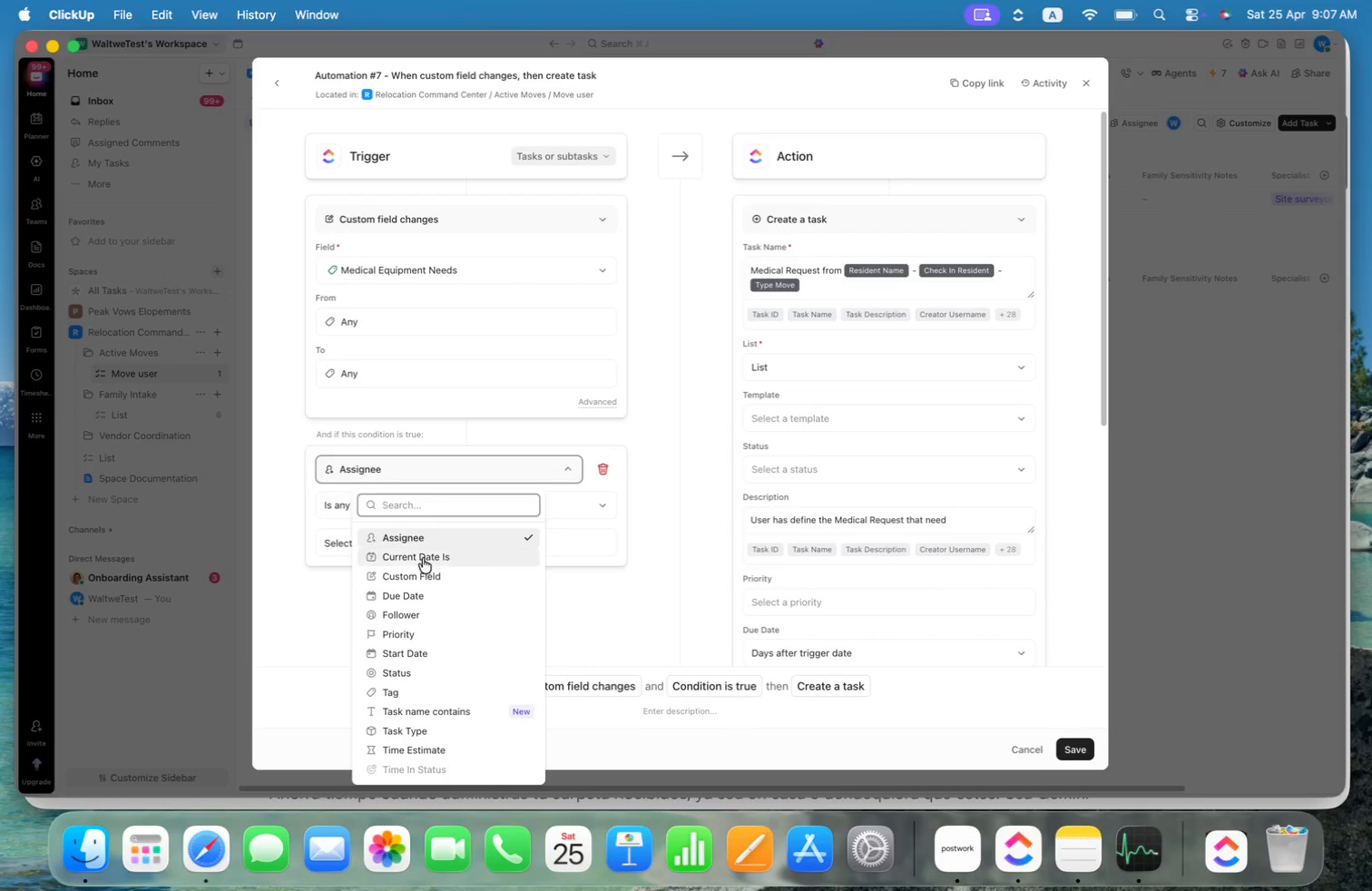 
left_click([424, 572])
 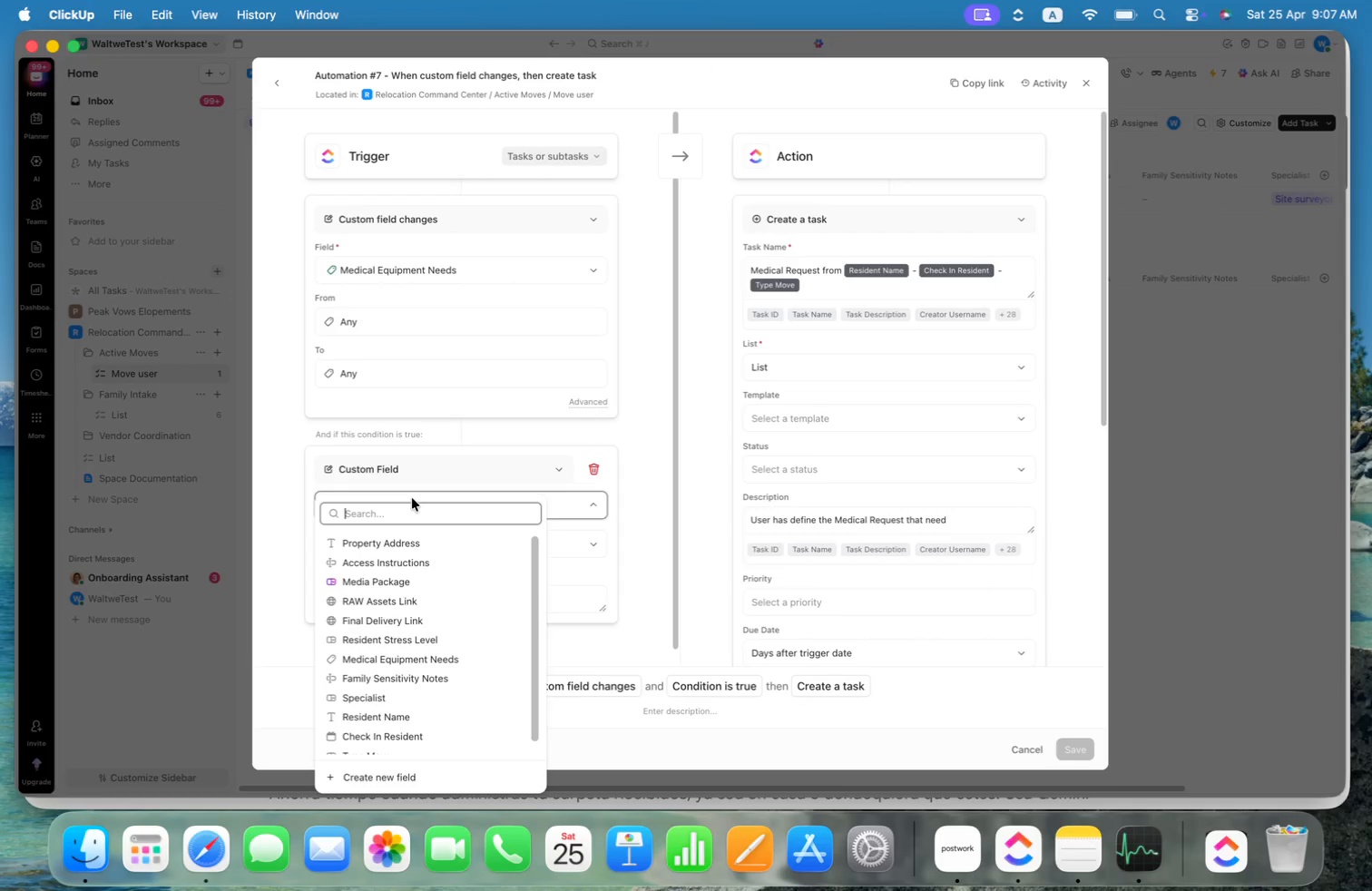 
scroll: coordinate [434, 563], scroll_direction: down, amount: 24.0
 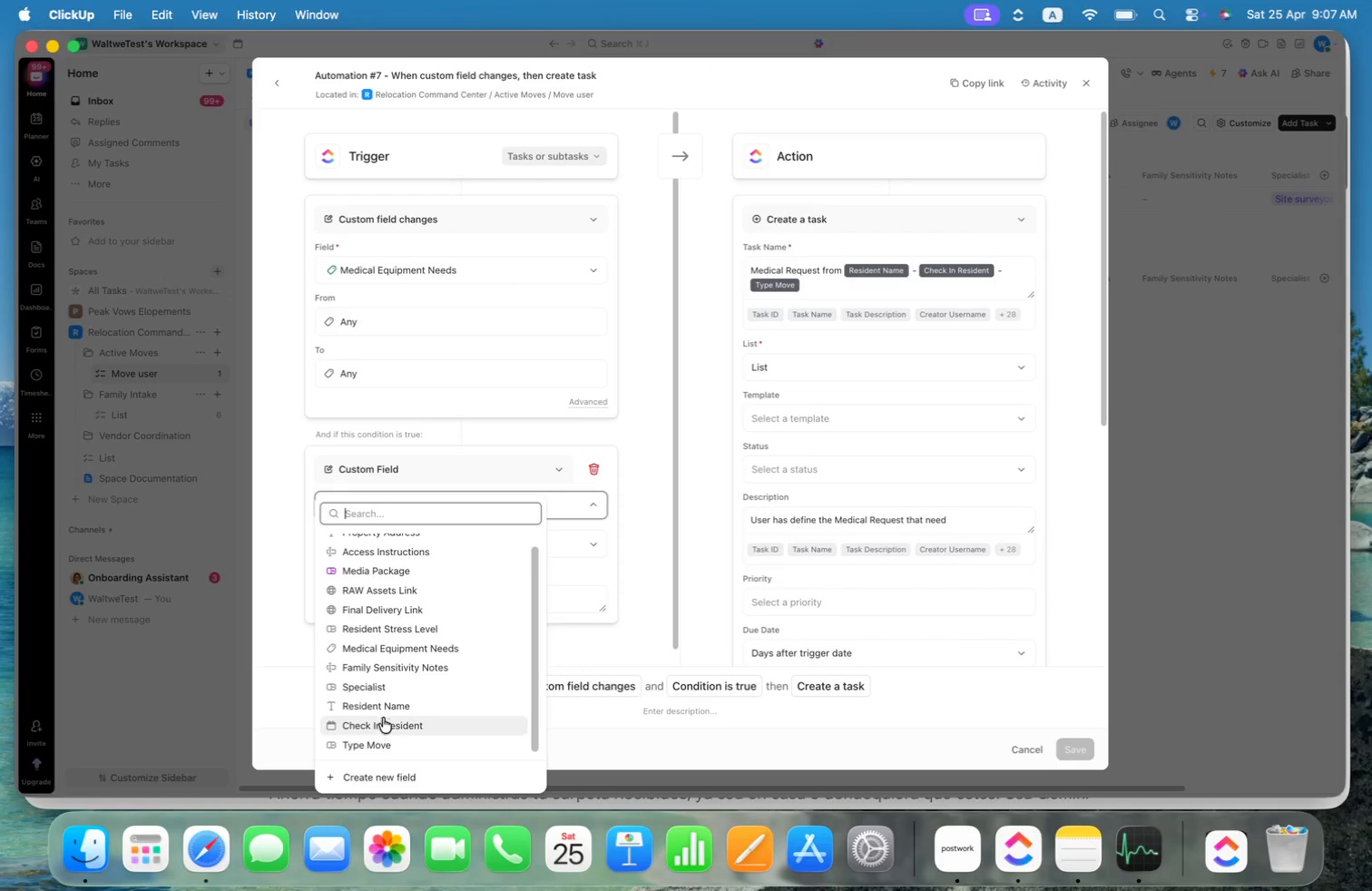 
left_click([379, 651])
 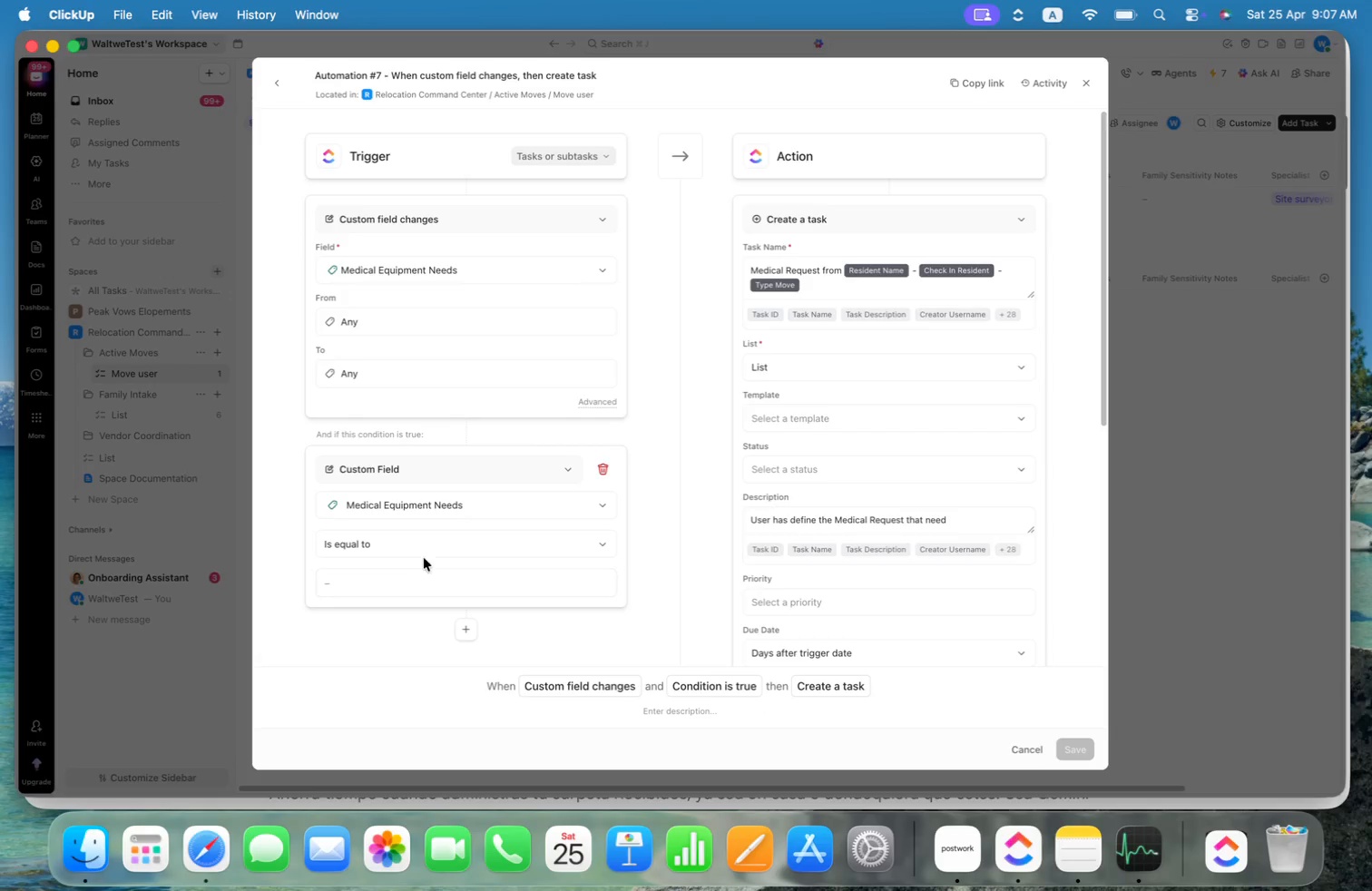 
left_click([443, 547])
 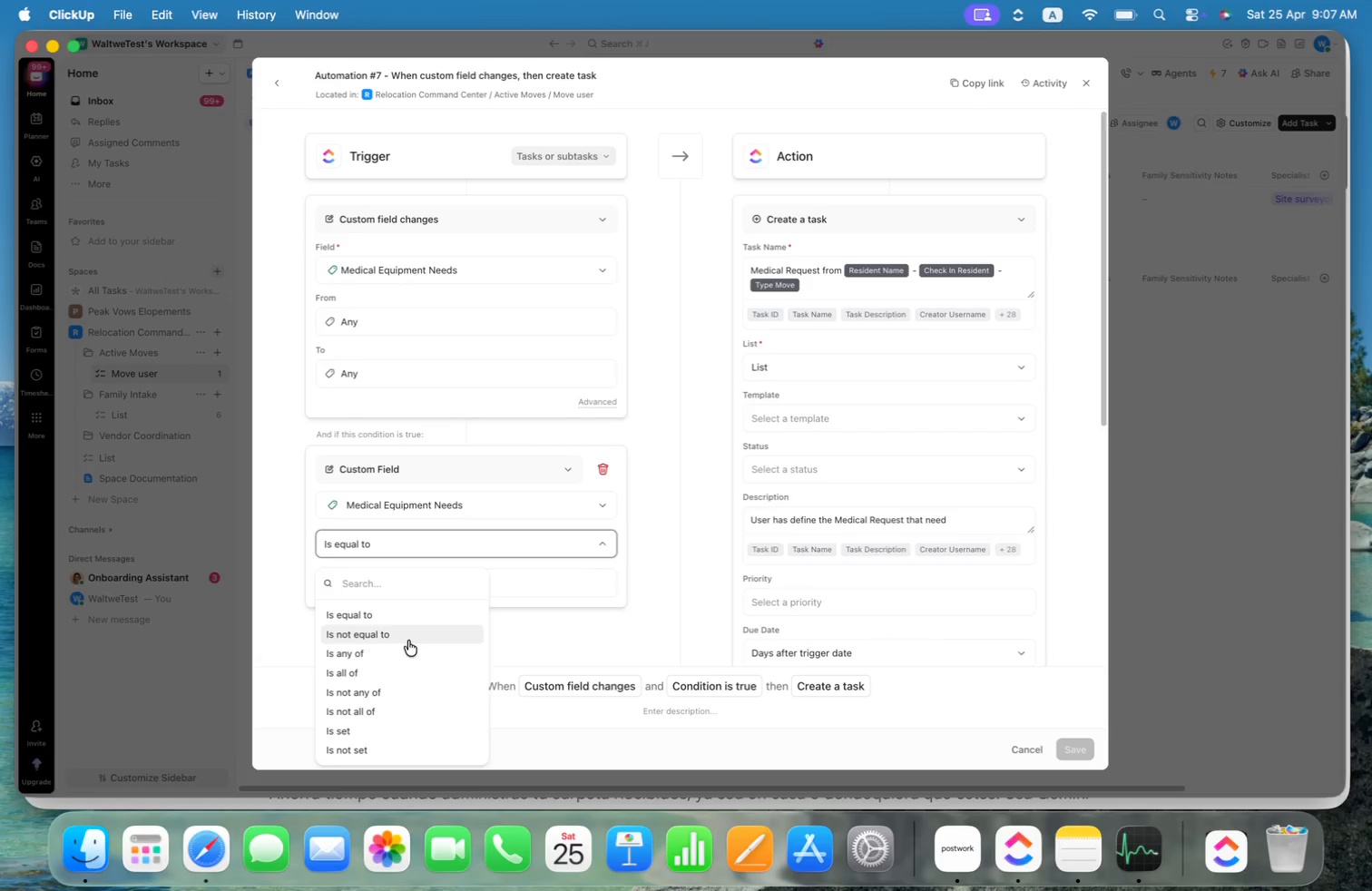 
scroll: coordinate [430, 652], scroll_direction: down, amount: 4.0
 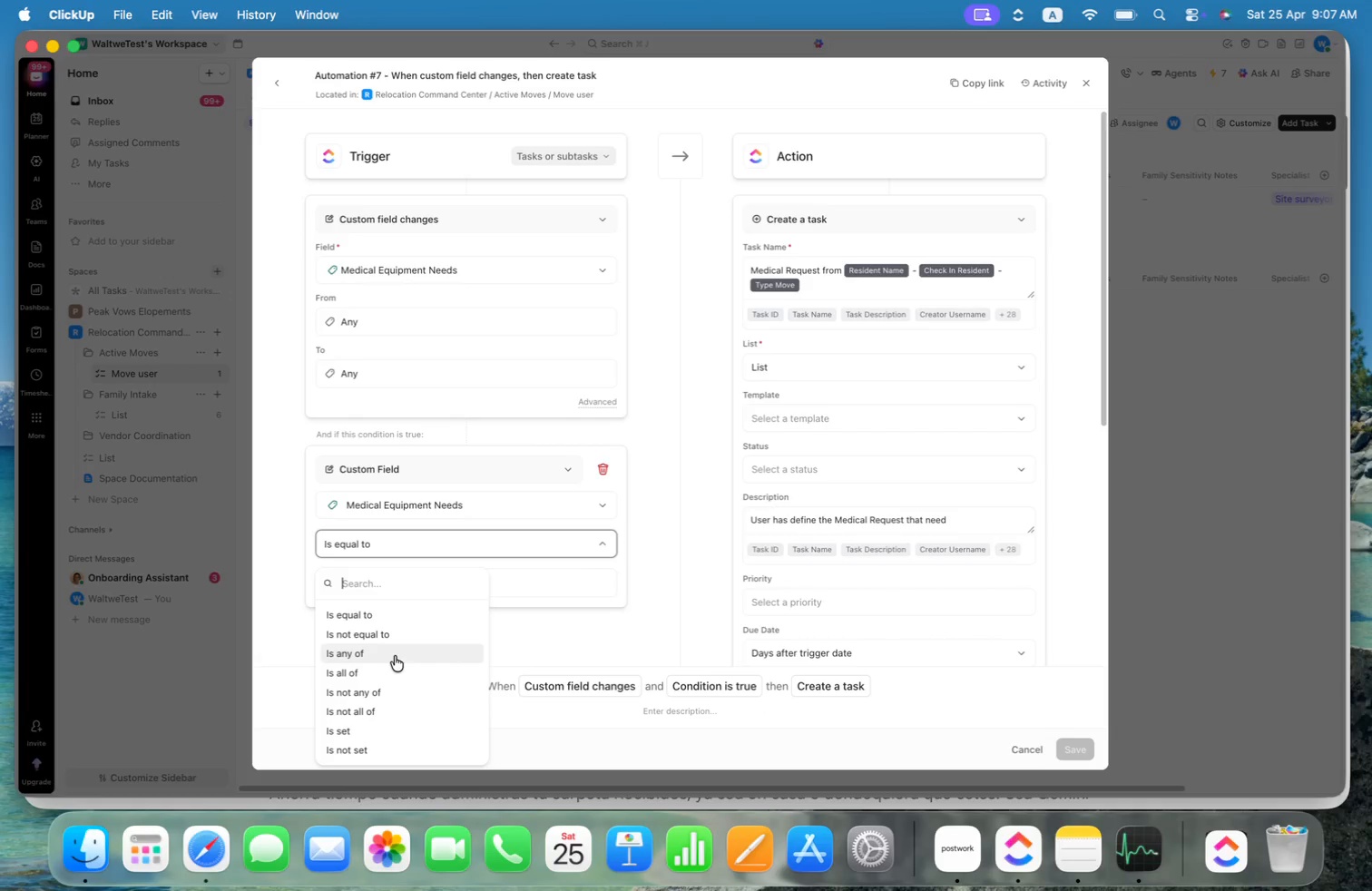 
wait(7.21)
 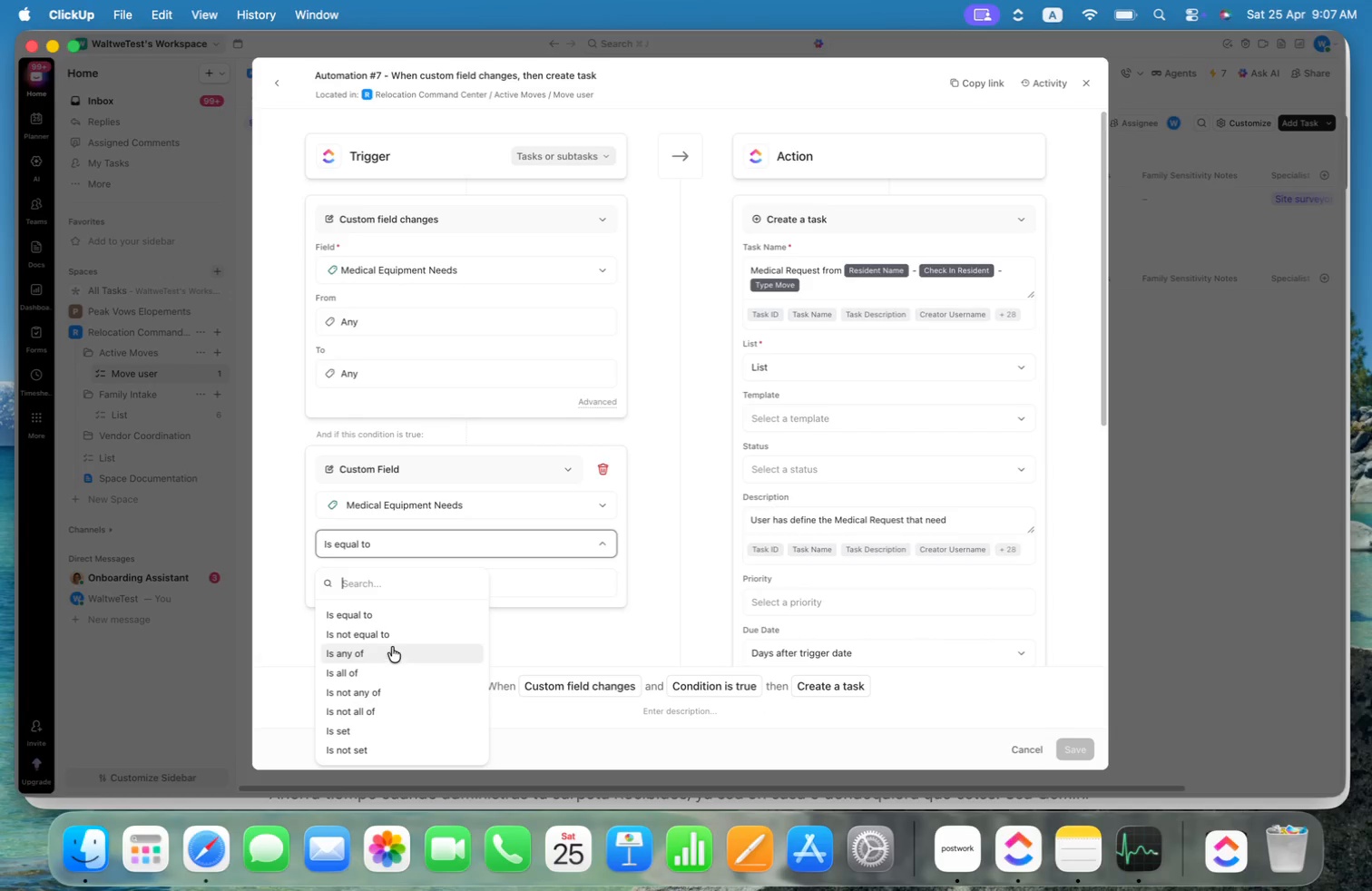 
scroll: coordinate [433, 661], scroll_direction: down, amount: 3.0
 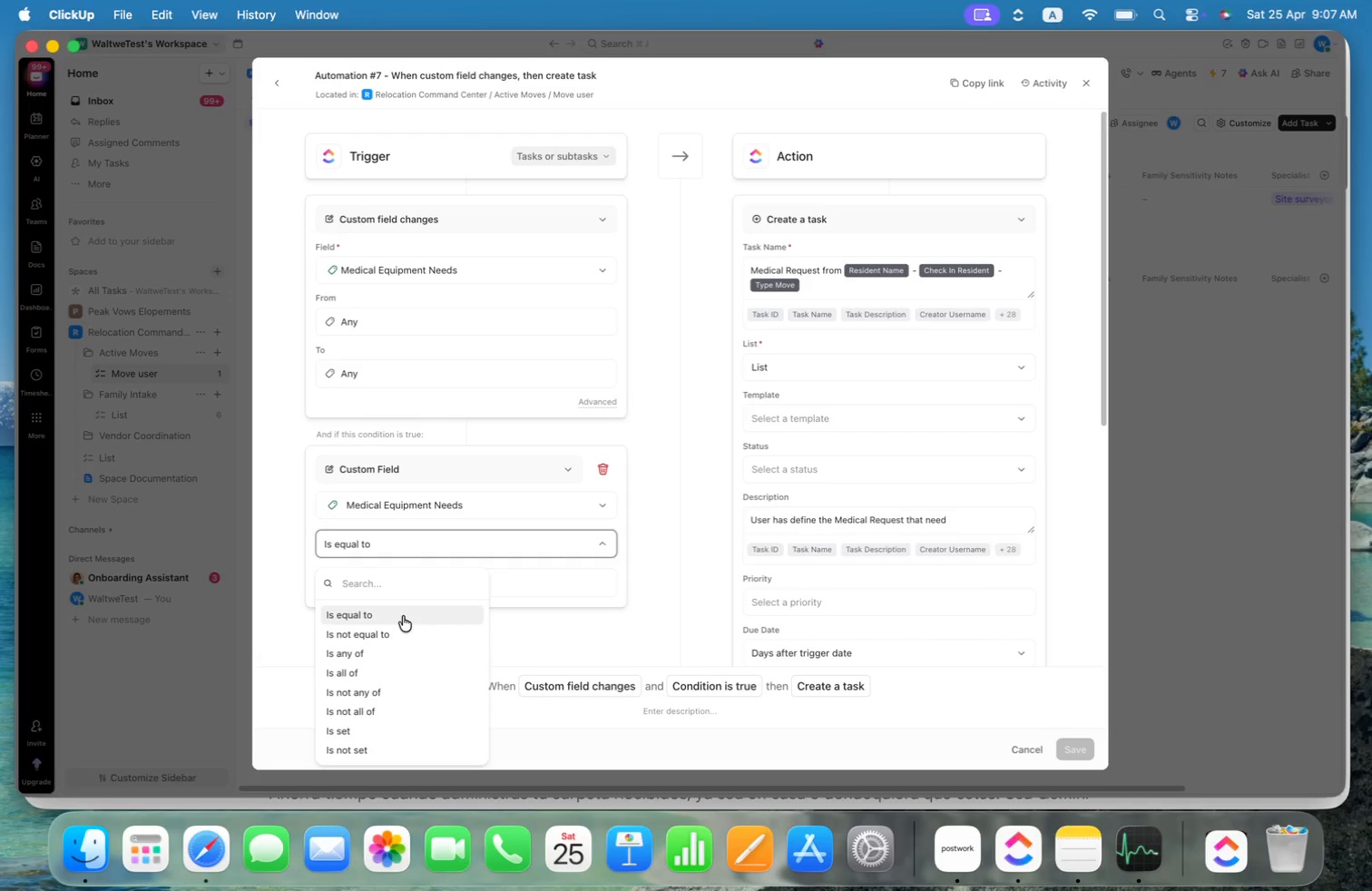 
wait(10.65)
 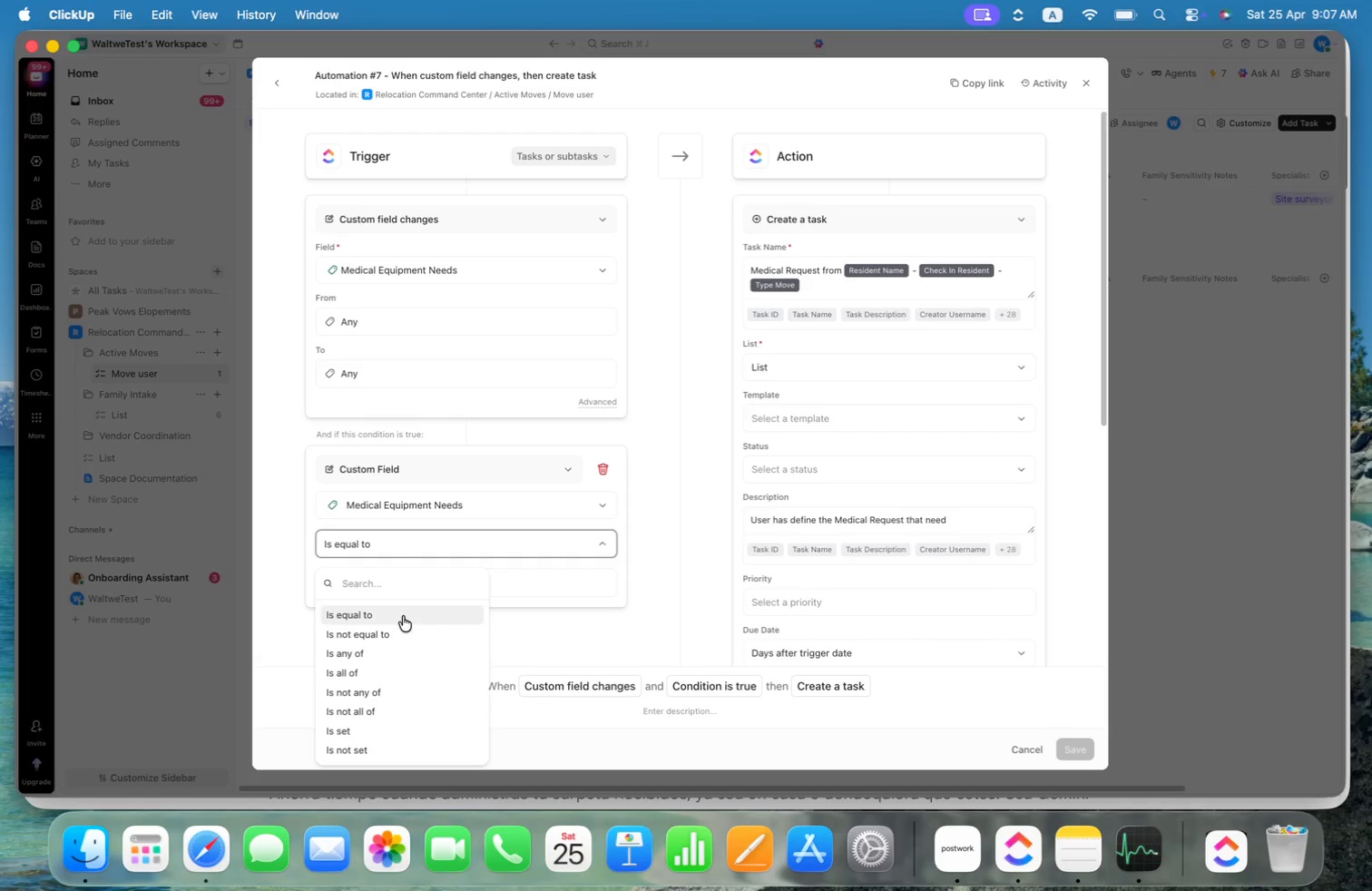 
left_click([401, 629])
 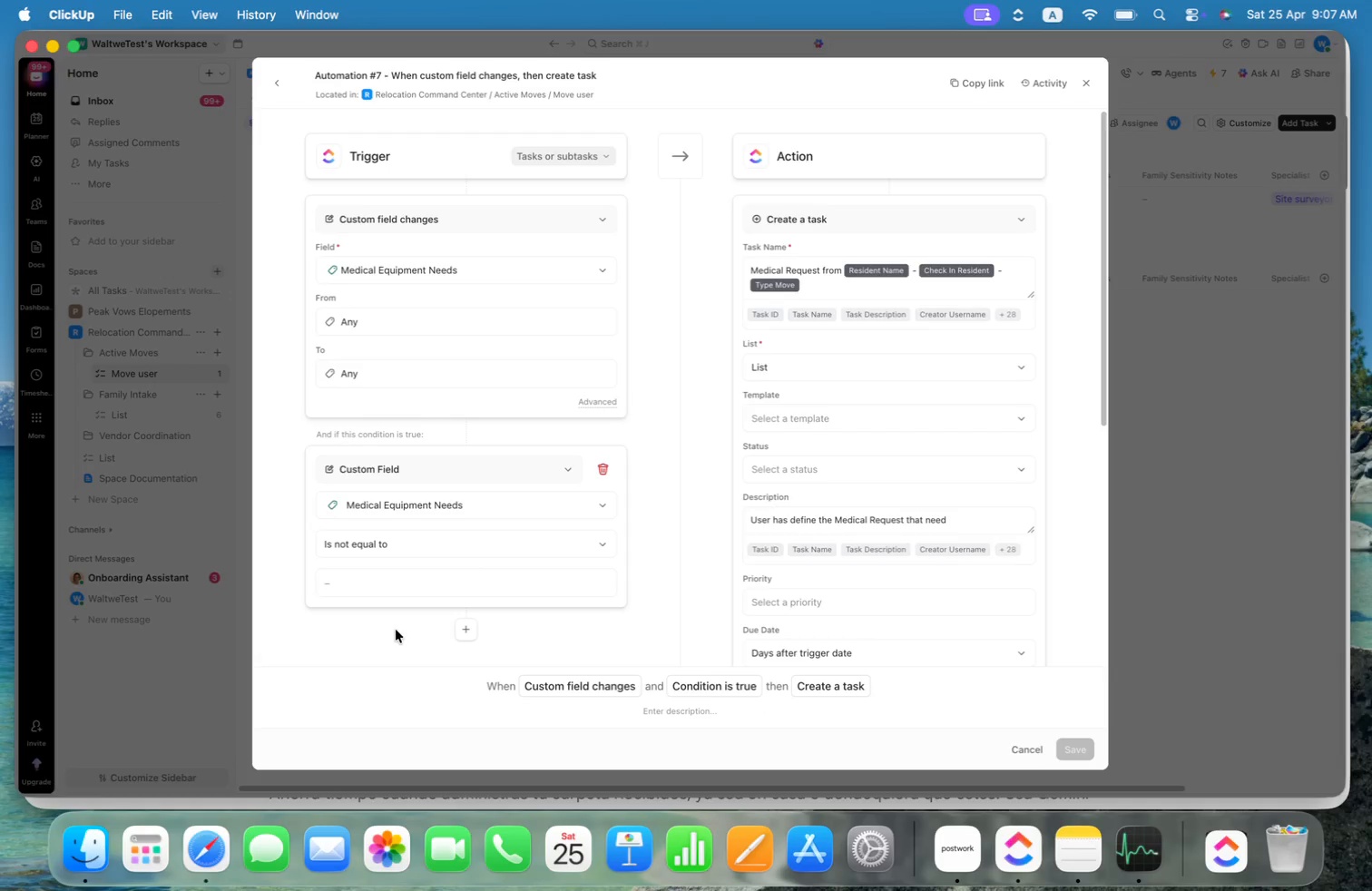 
left_click([376, 634])
 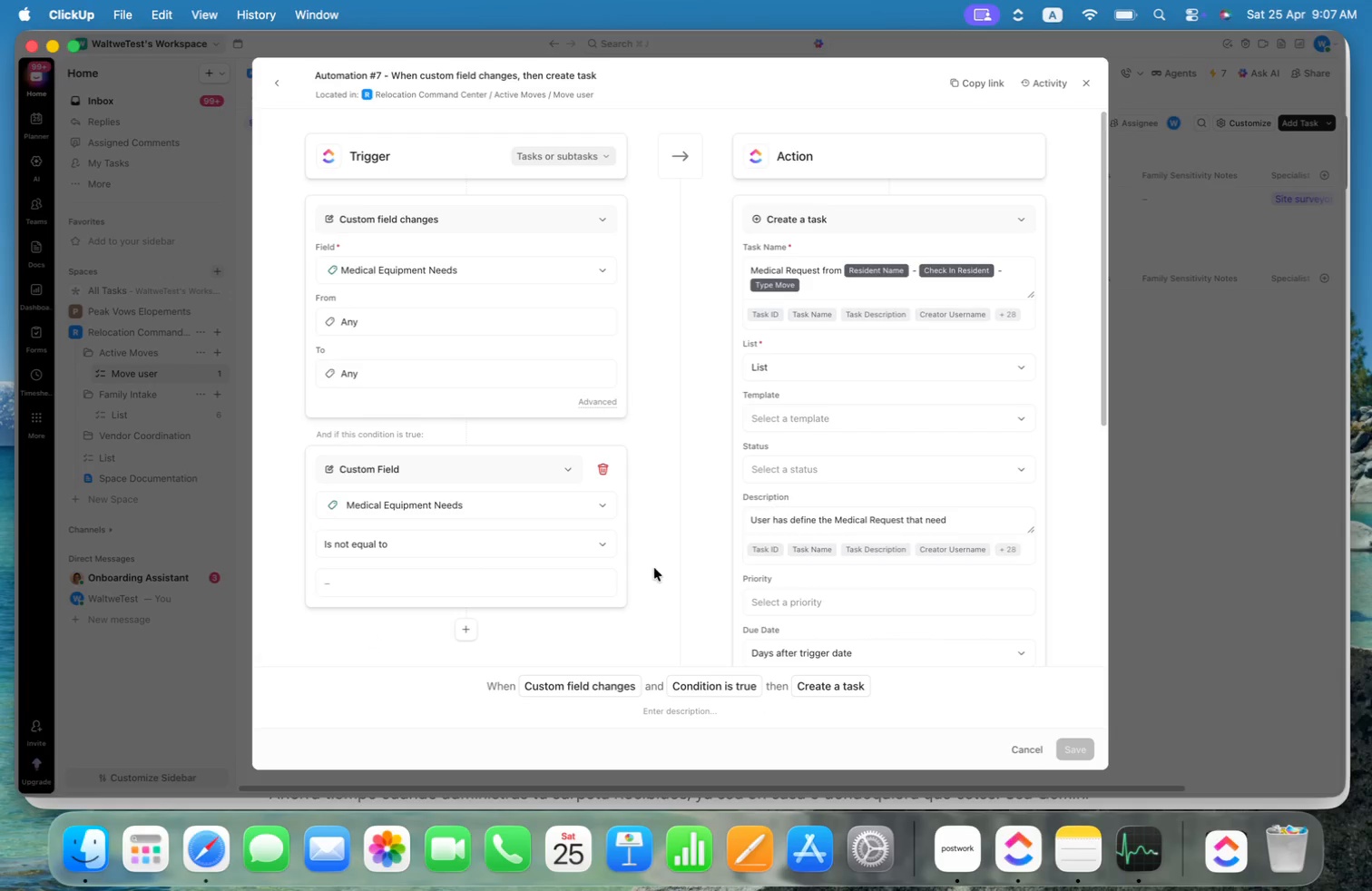 
left_click([669, 564])
 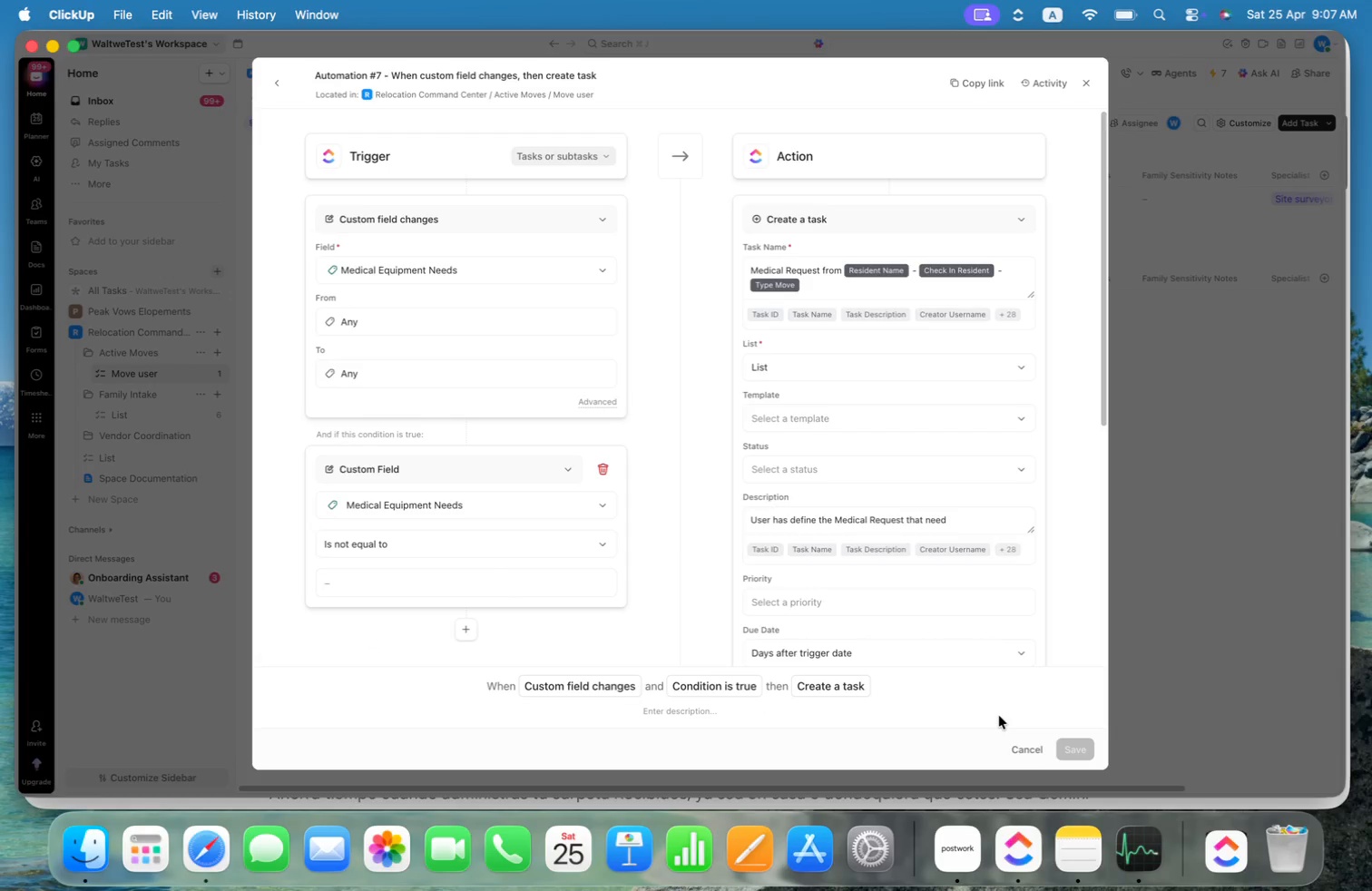 
left_click([483, 586])
 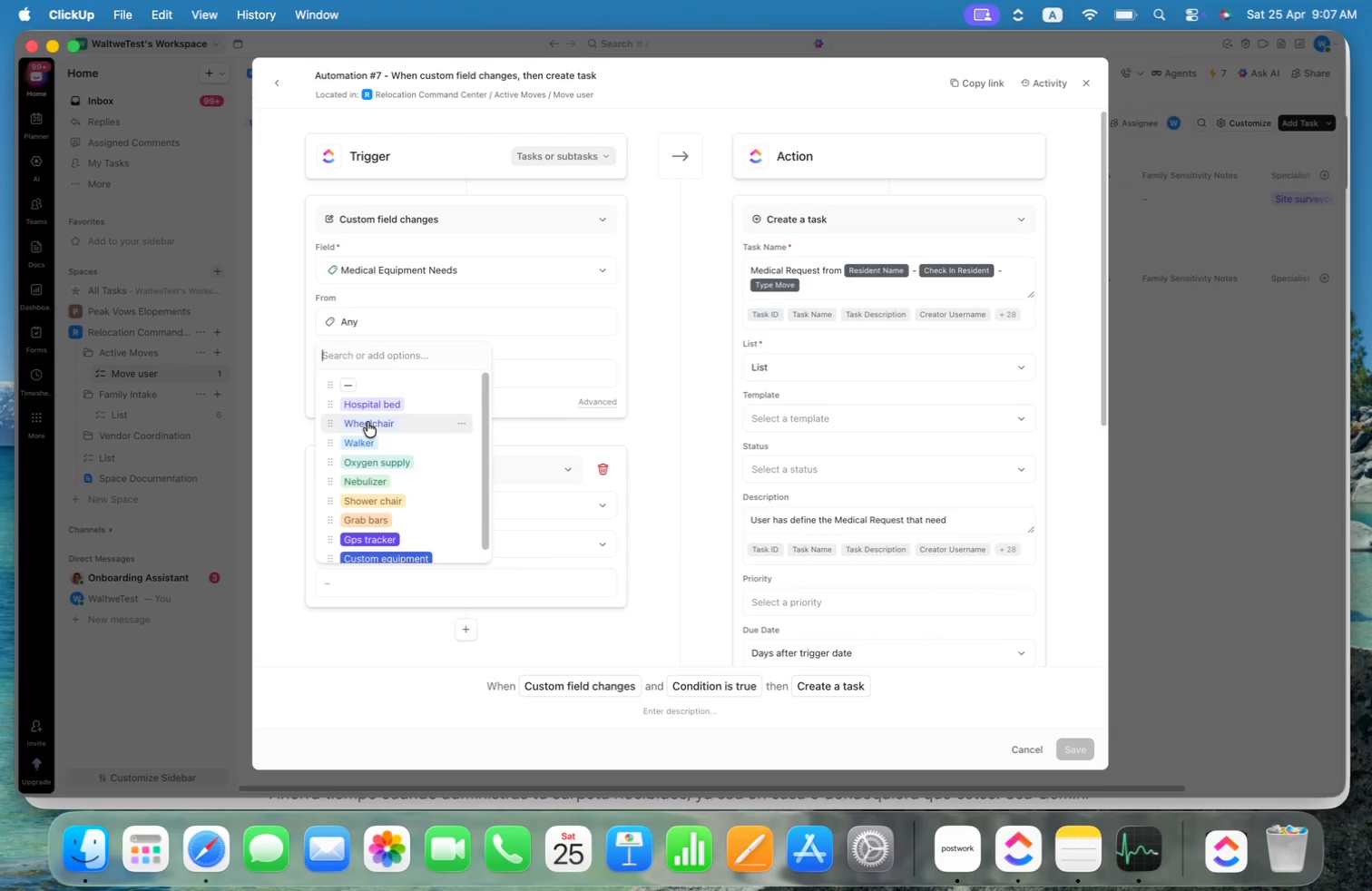 
left_click([362, 384])
 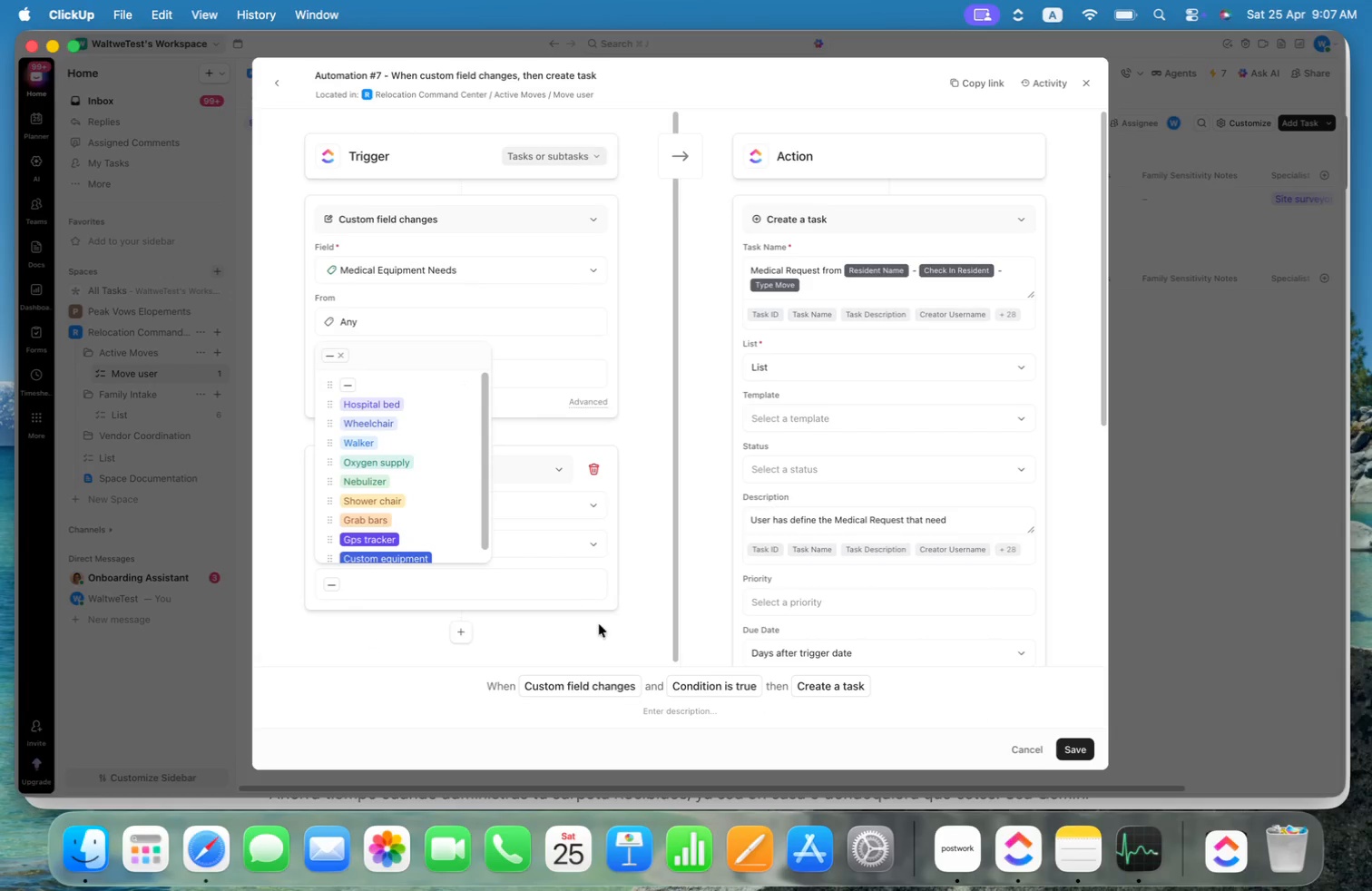 
left_click([597, 668])
 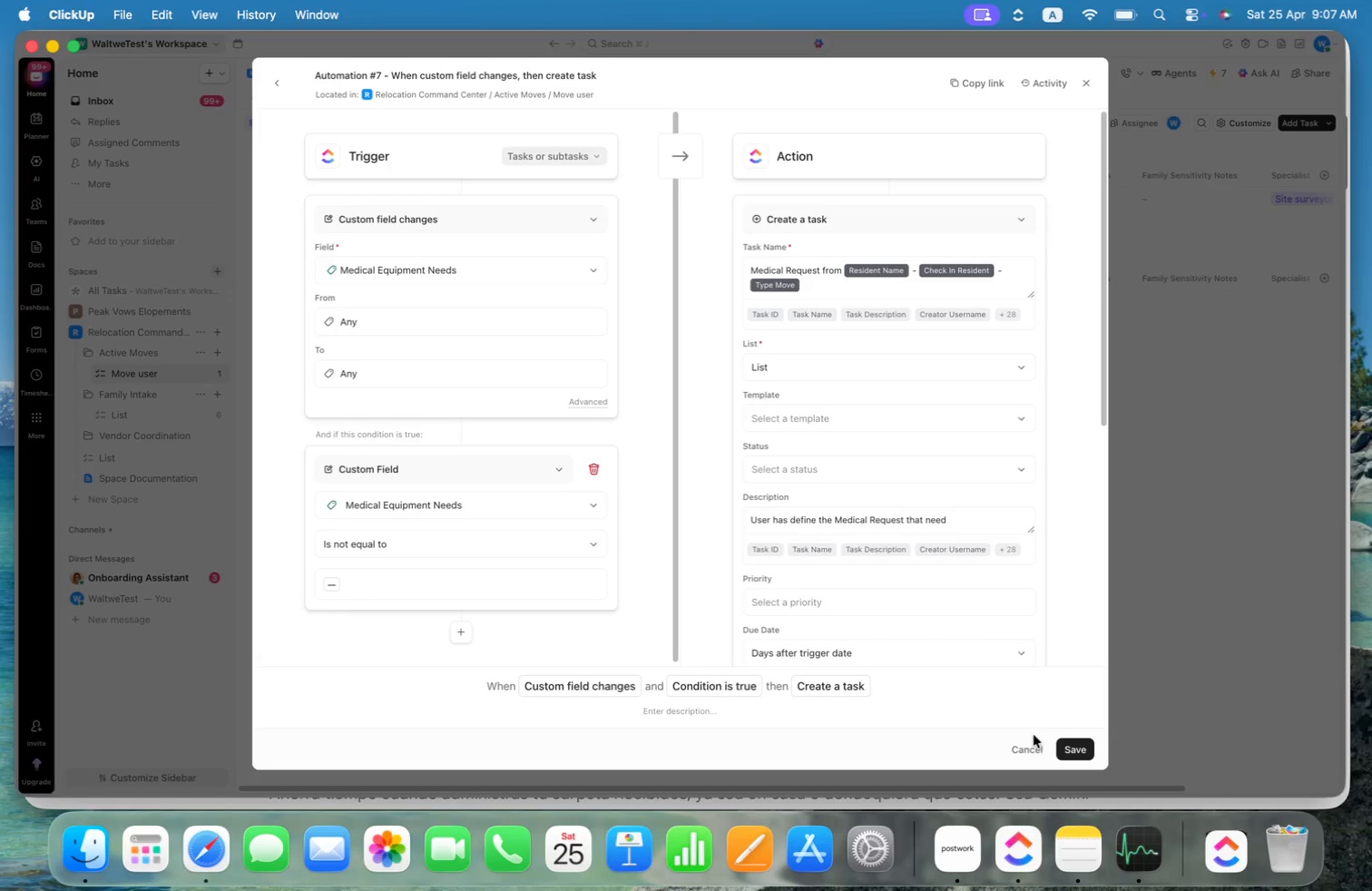 
left_click([1076, 746])
 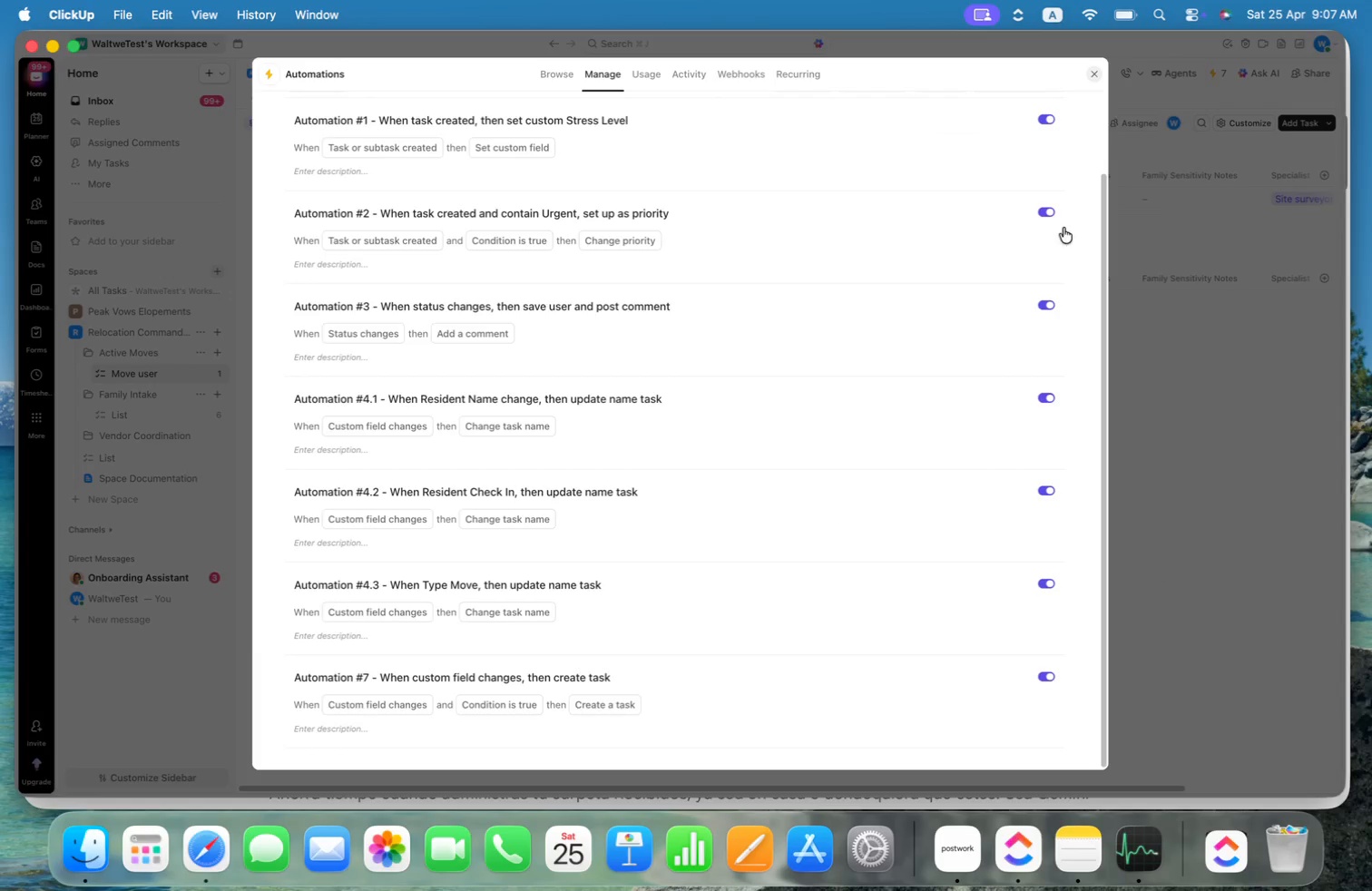 
left_click([1096, 72])
 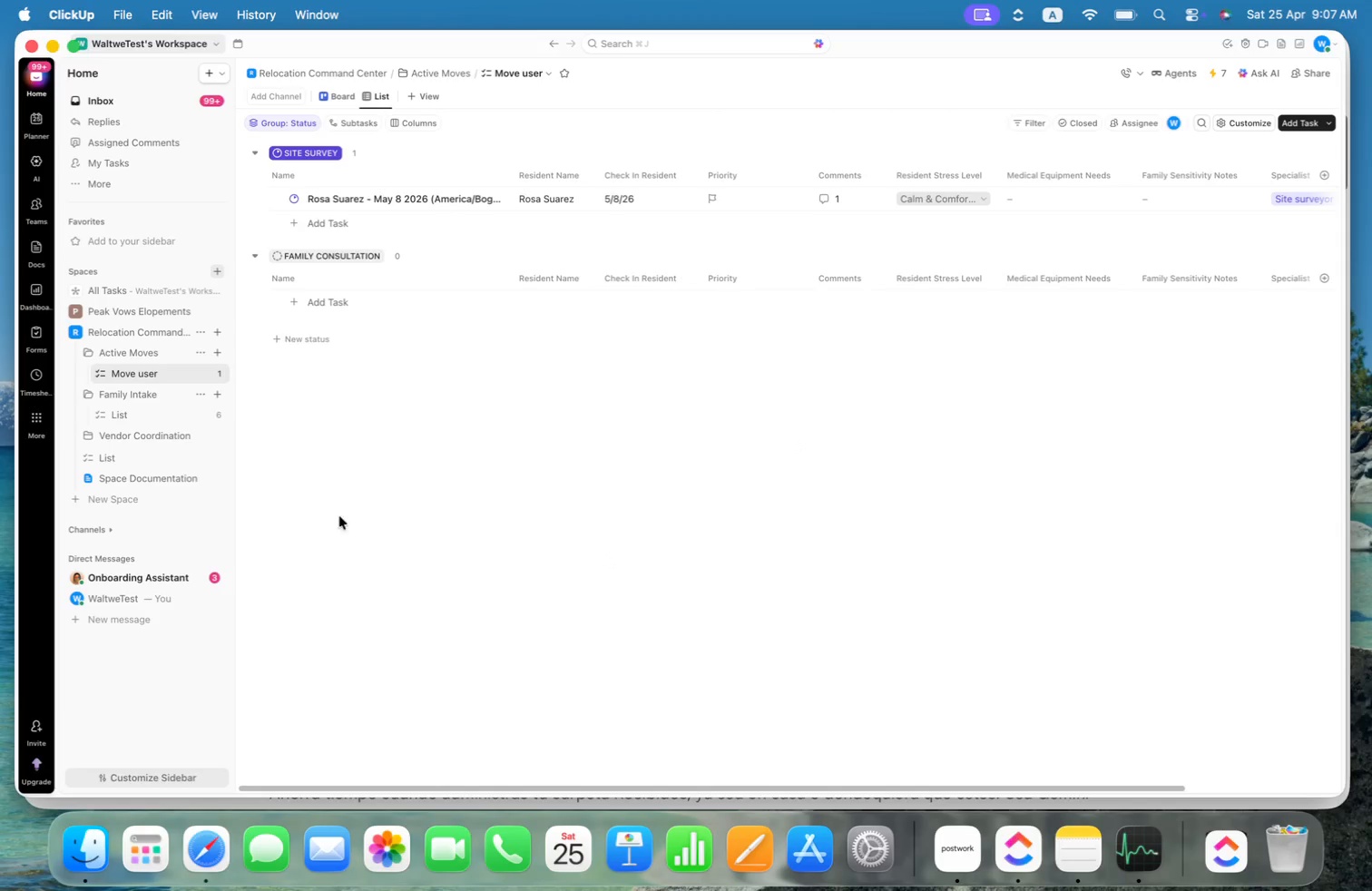 
left_click([131, 414])
 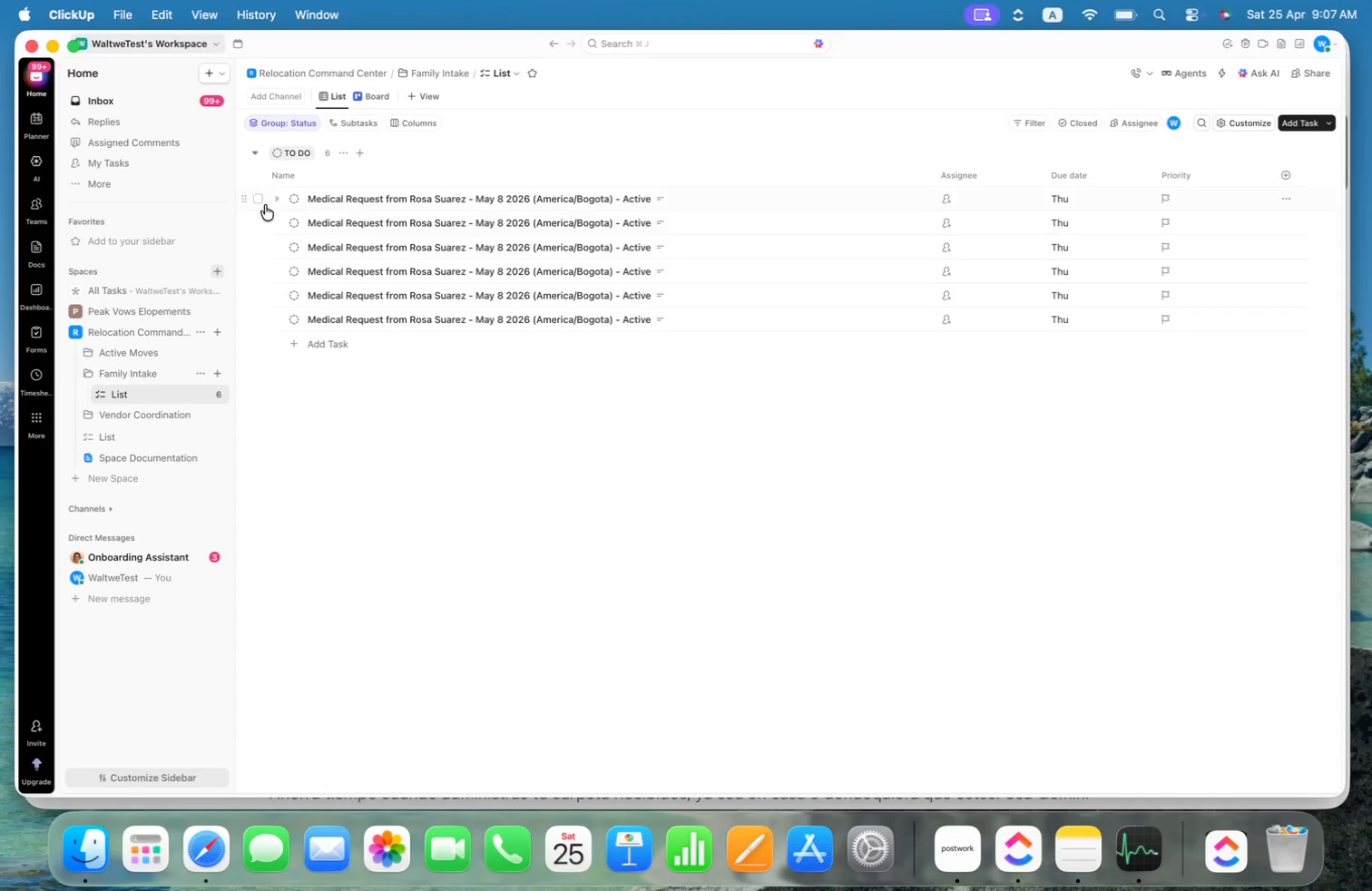 
double_click([259, 220])
 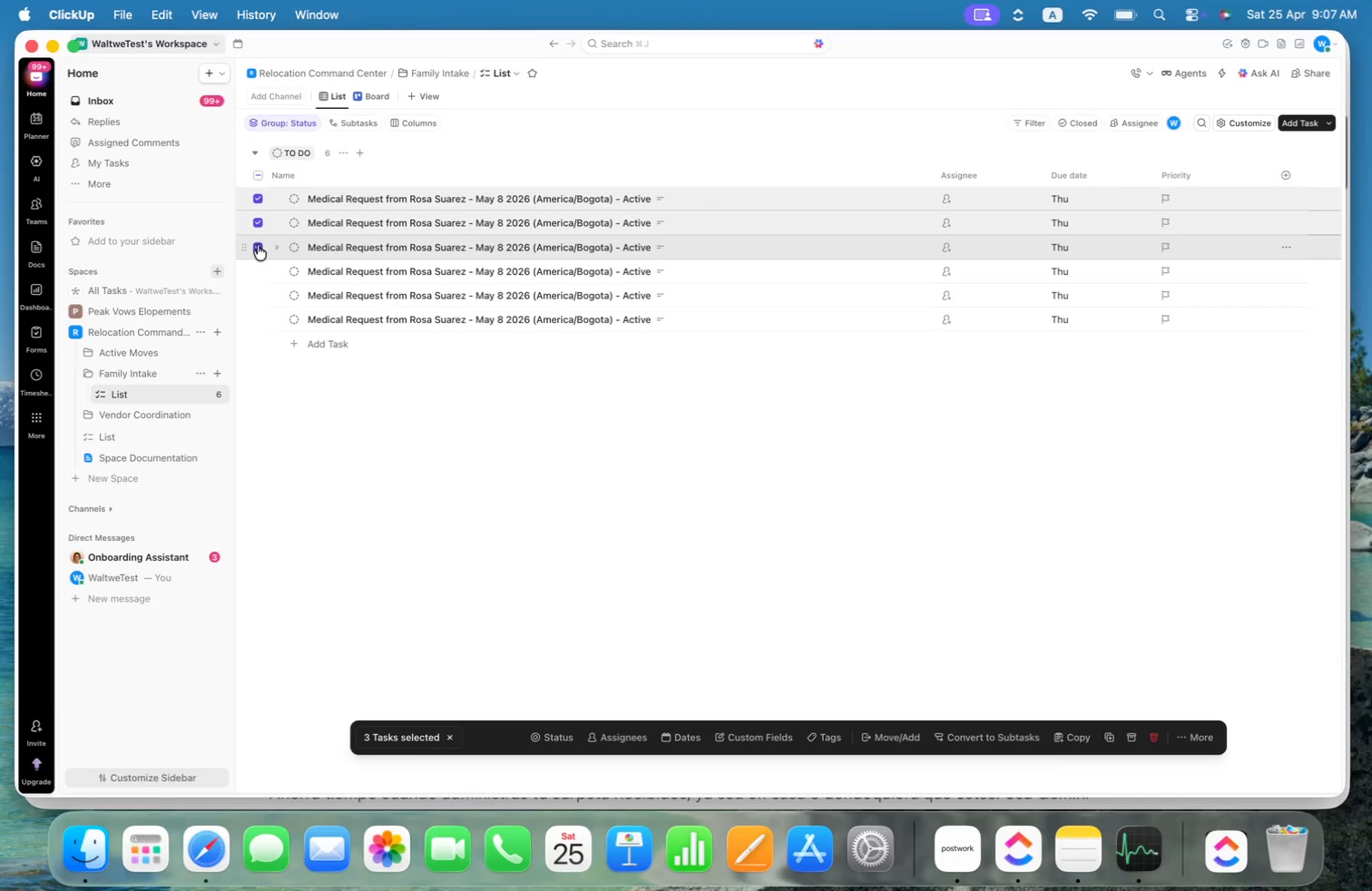 
triple_click([255, 260])
 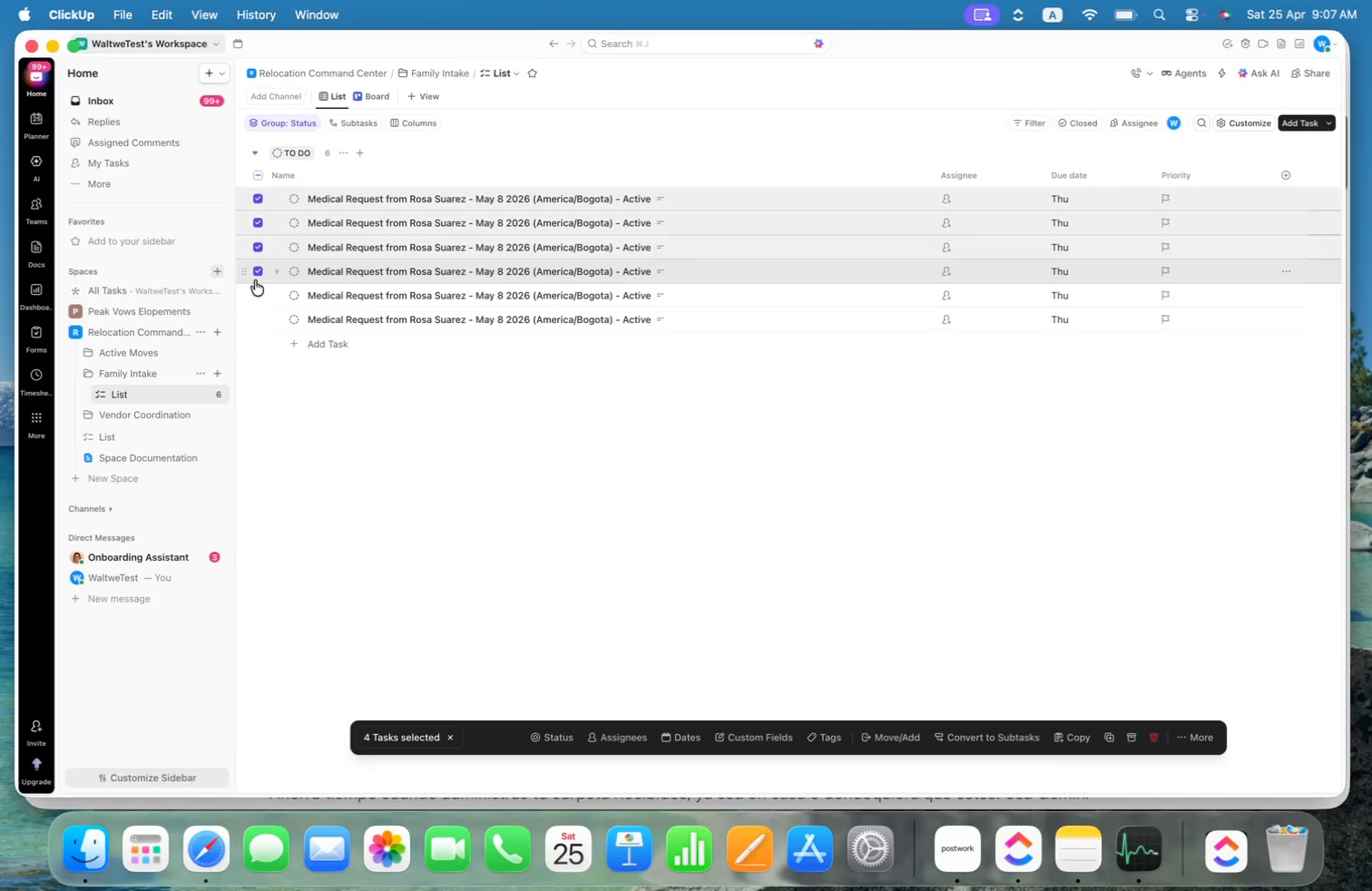 
triple_click([255, 288])
 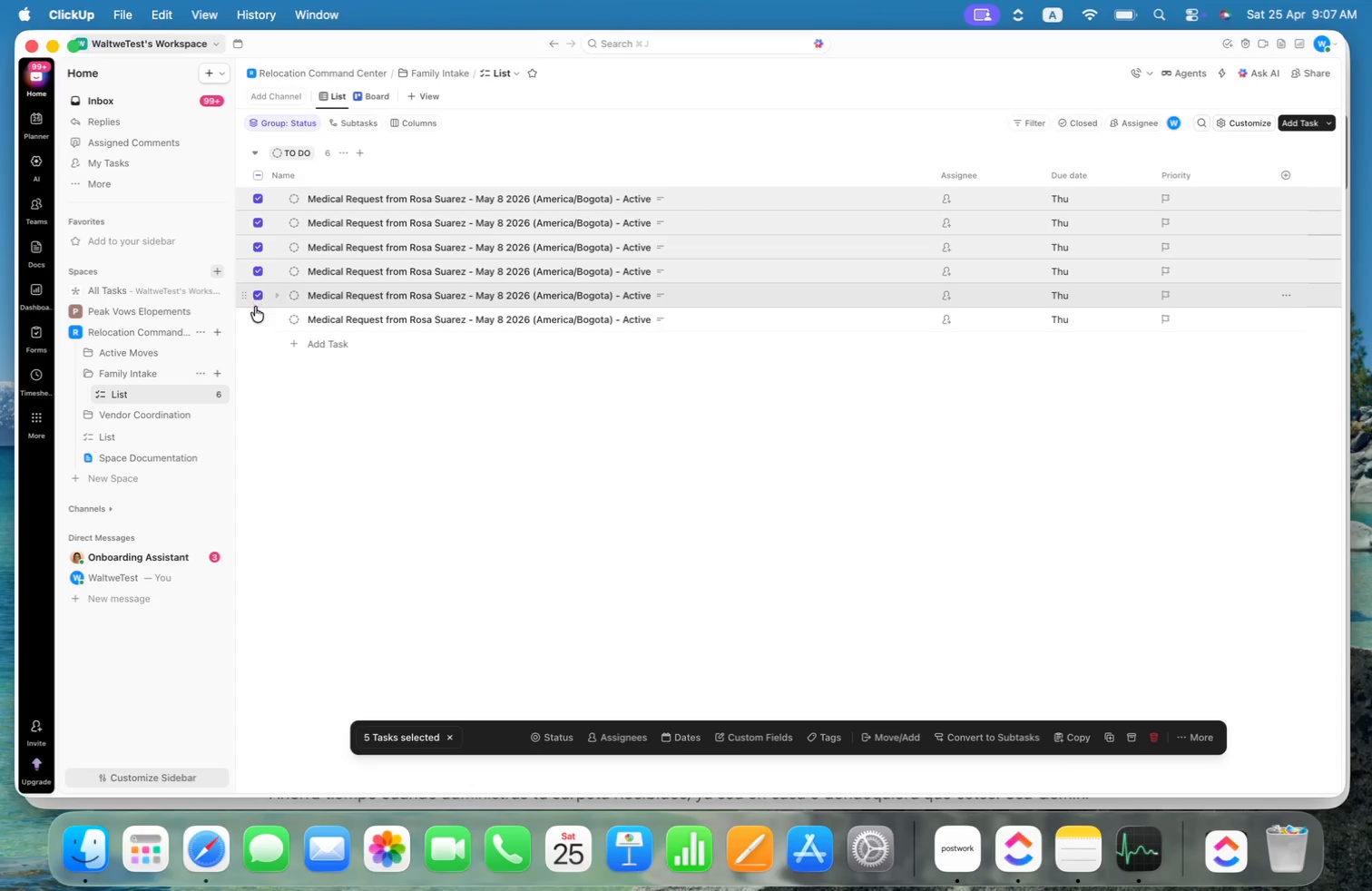 
triple_click([256, 317])
 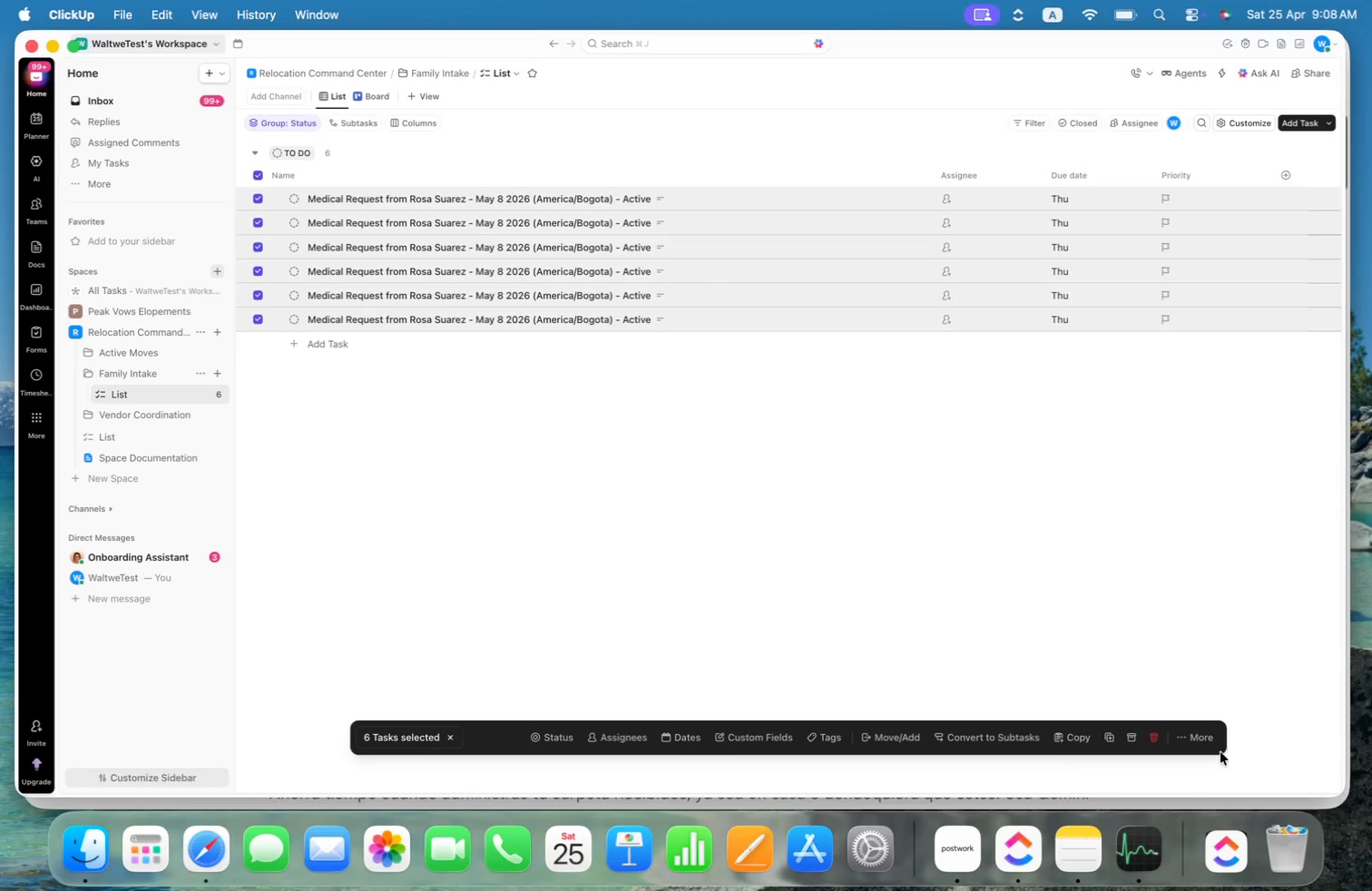 
left_click([1155, 742])
 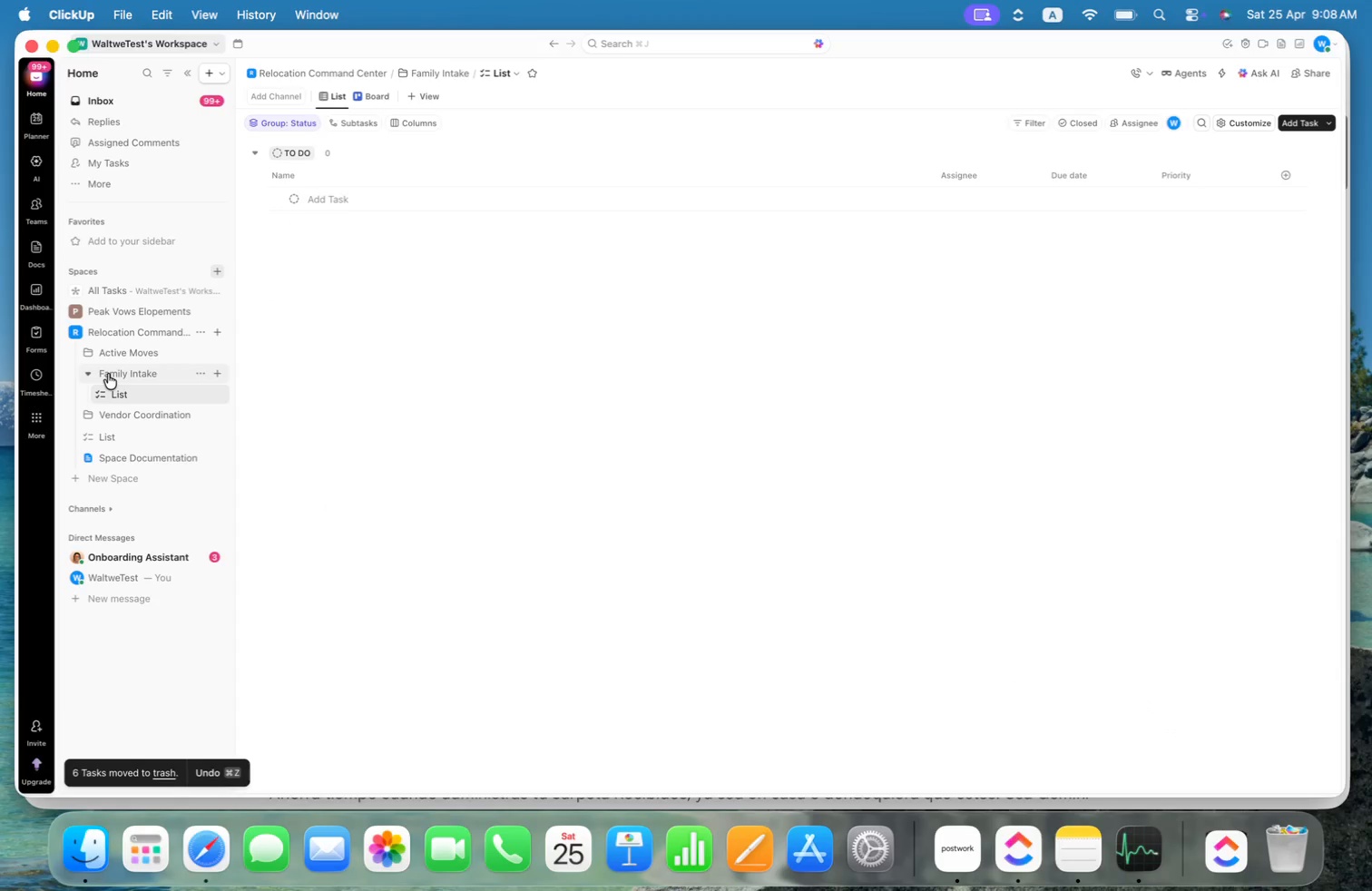 
mouse_move([109, 399])
 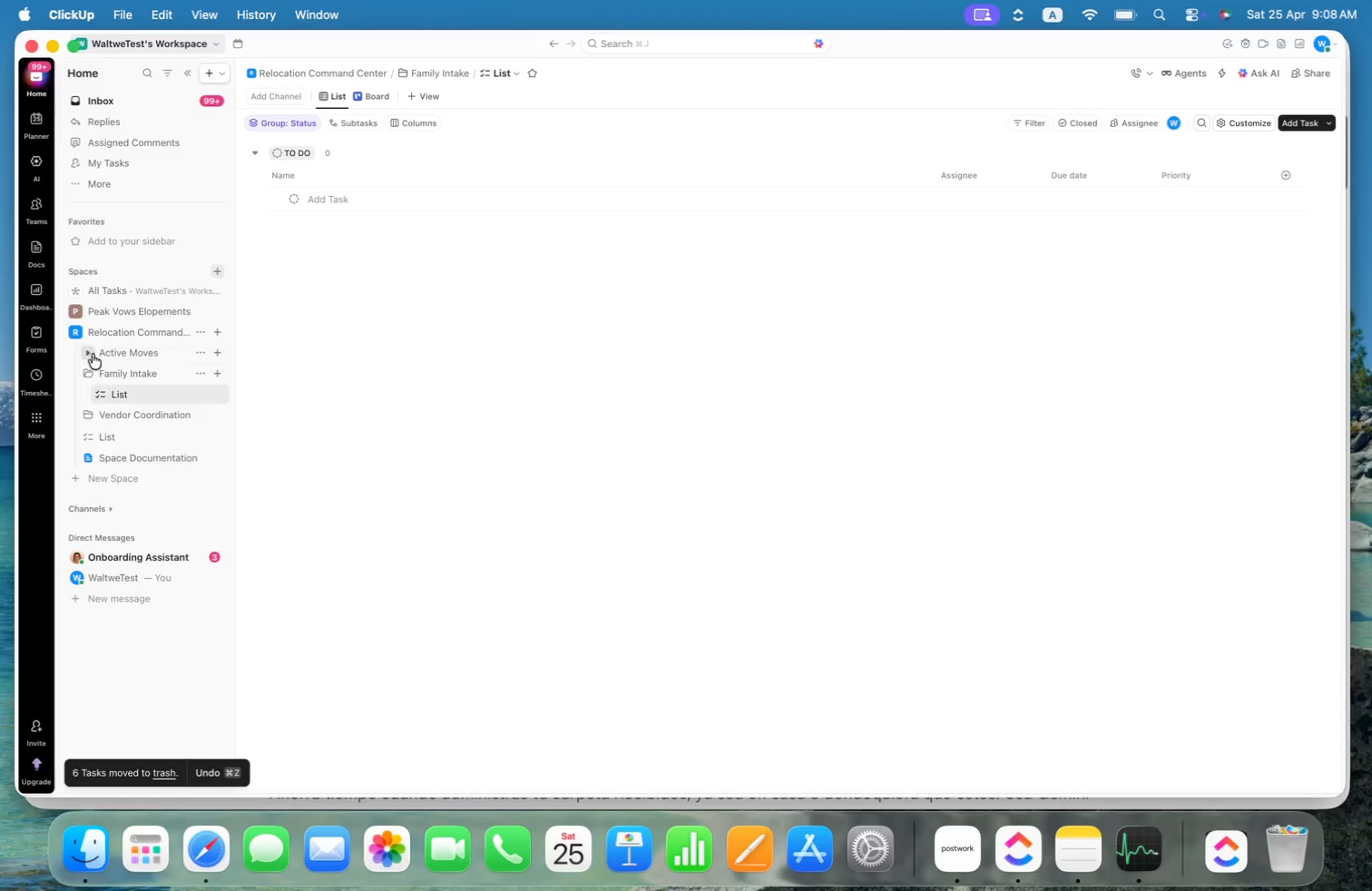 
left_click([90, 351])
 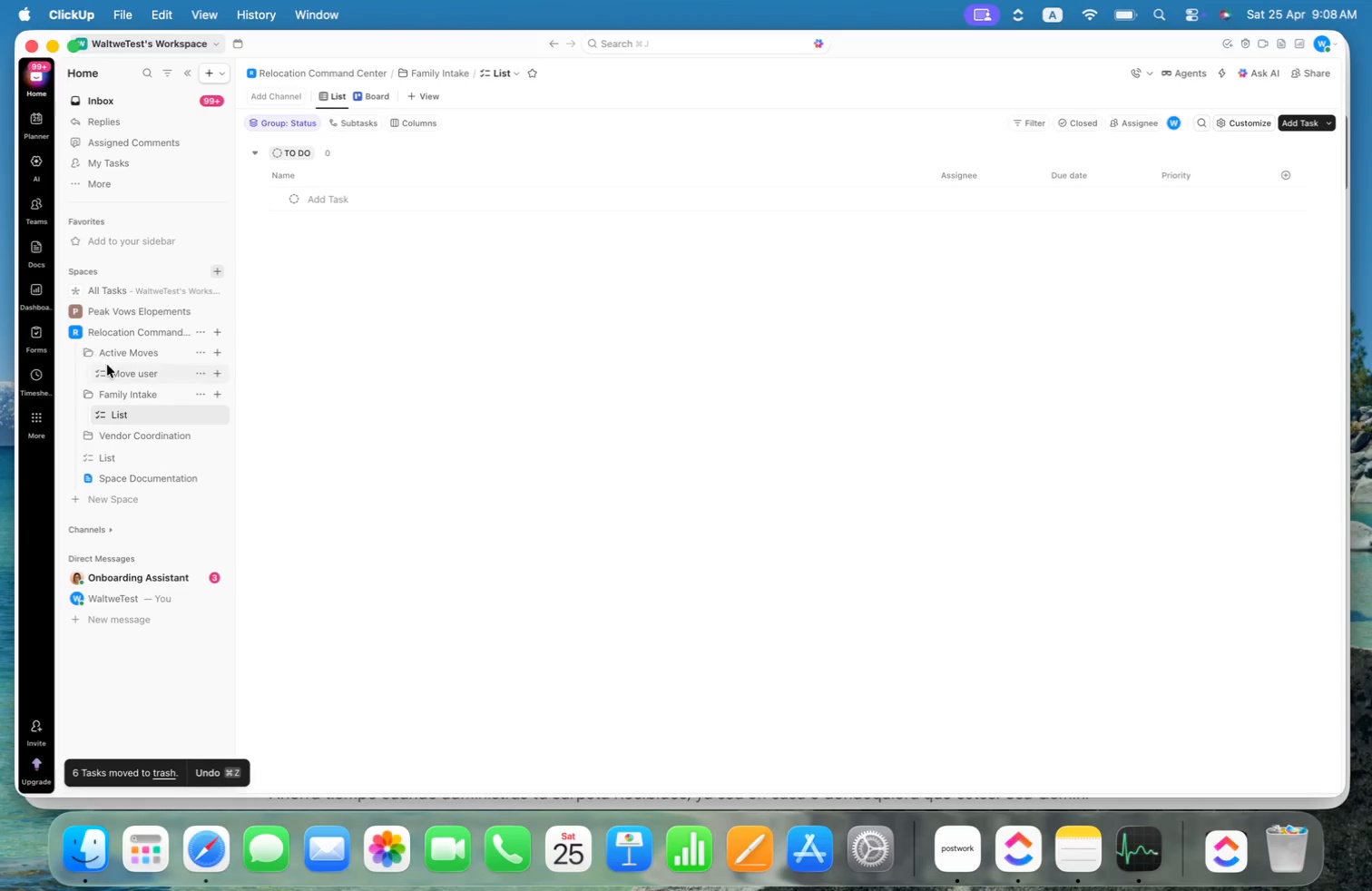 
left_click([141, 367])
 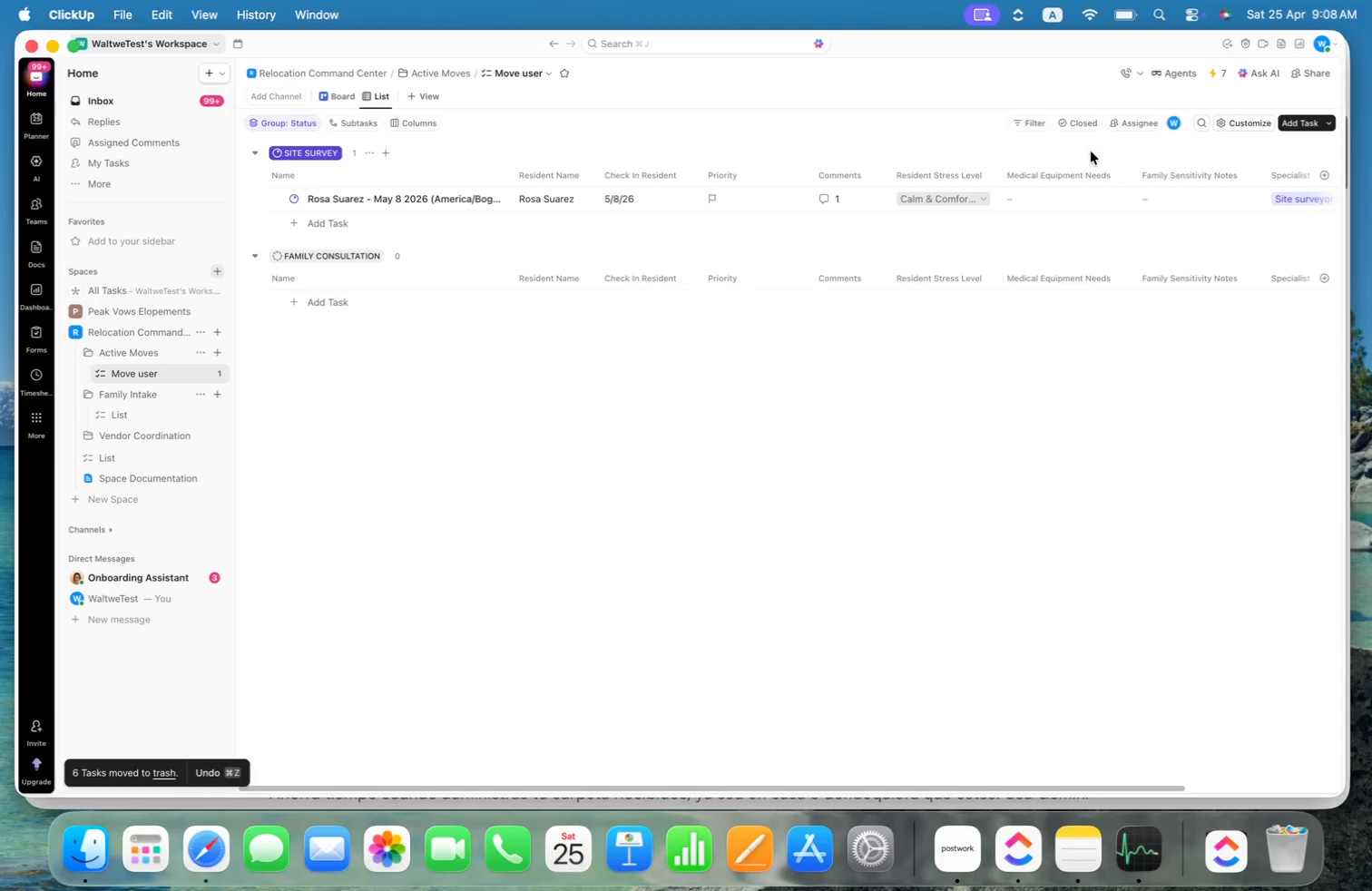 
left_click([1067, 190])
 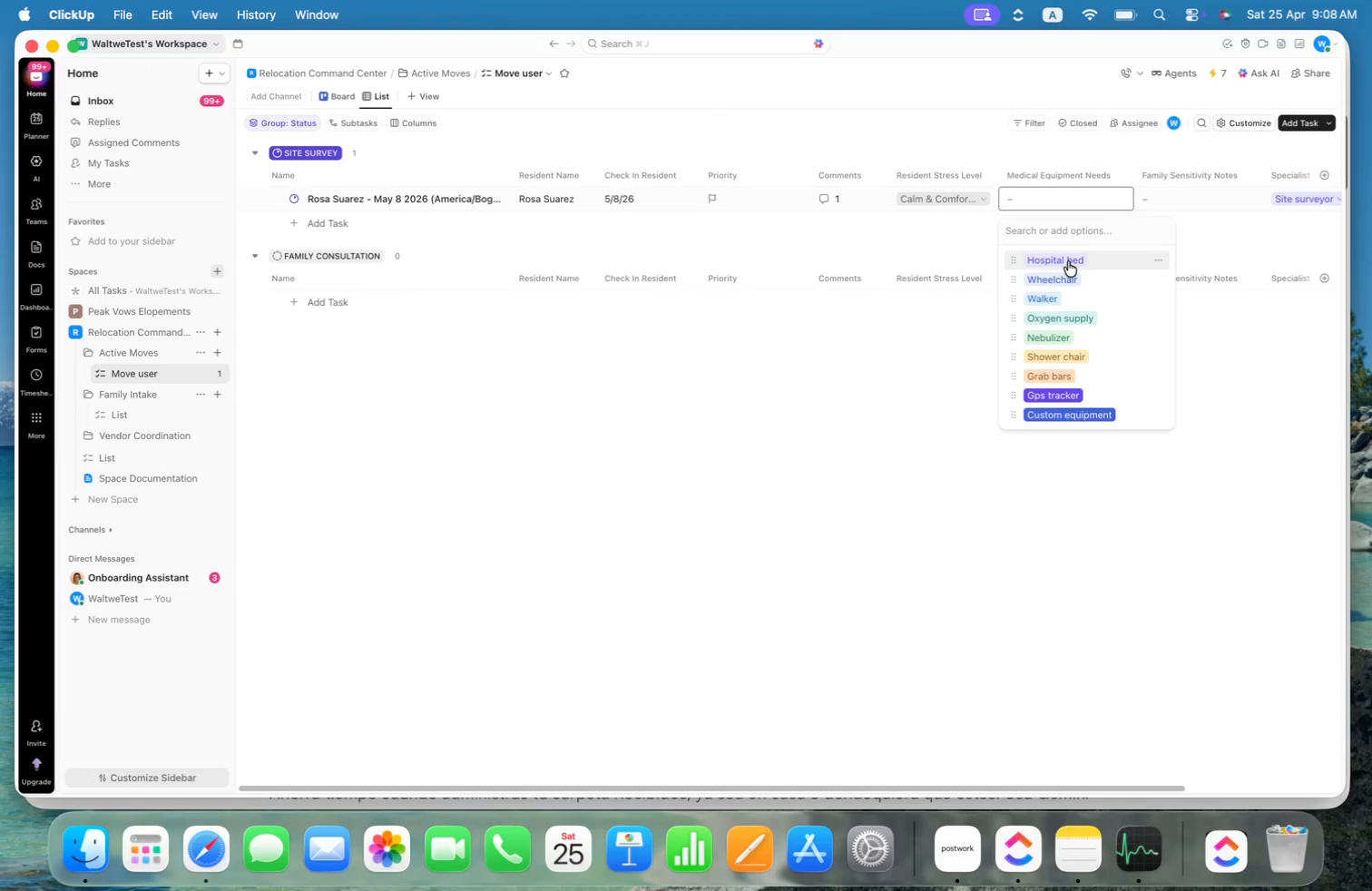 
left_click([1068, 261])
 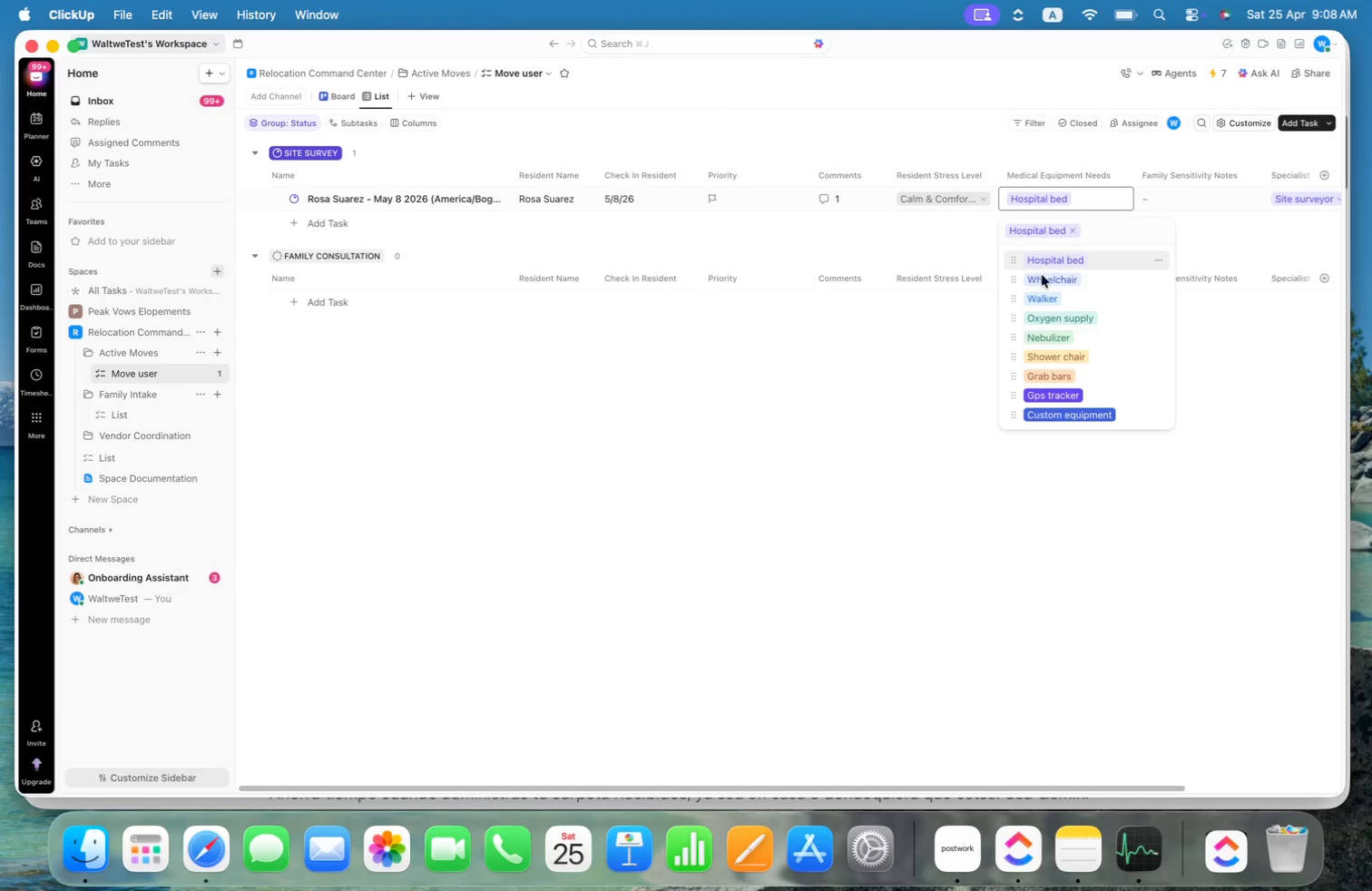 
left_click([828, 373])
 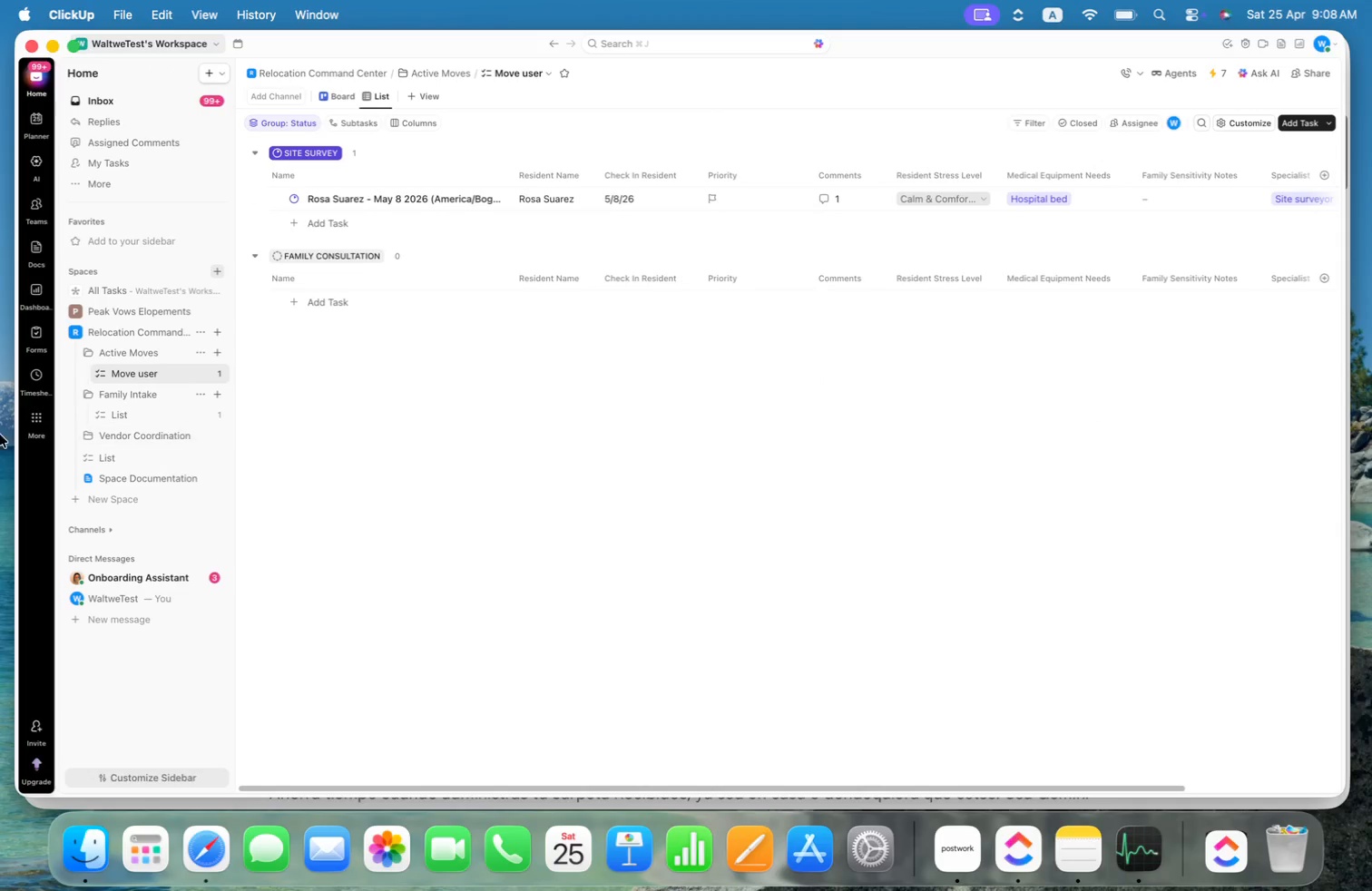 
left_click([136, 414])
 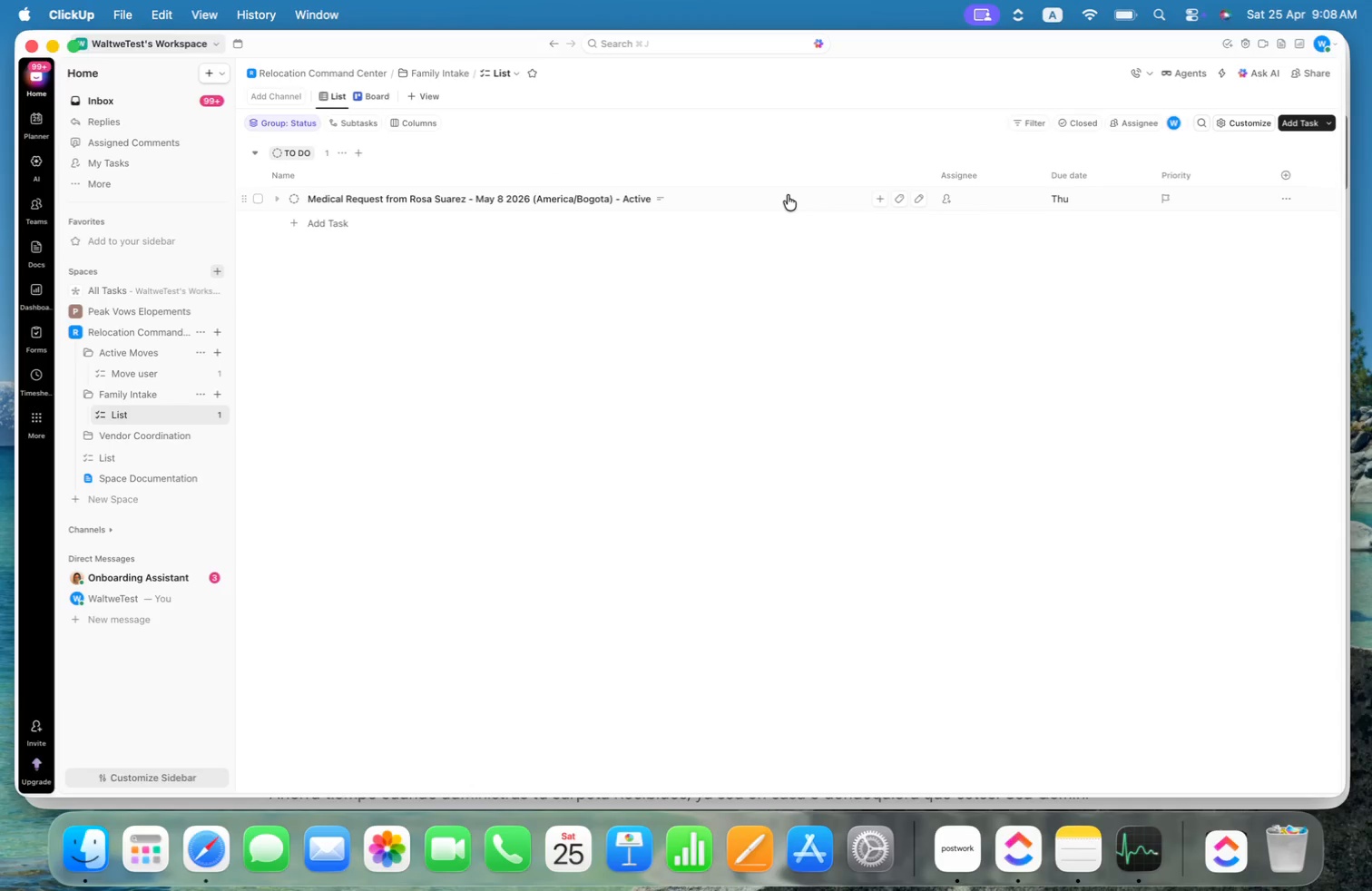 
mouse_move([1294, 190])
 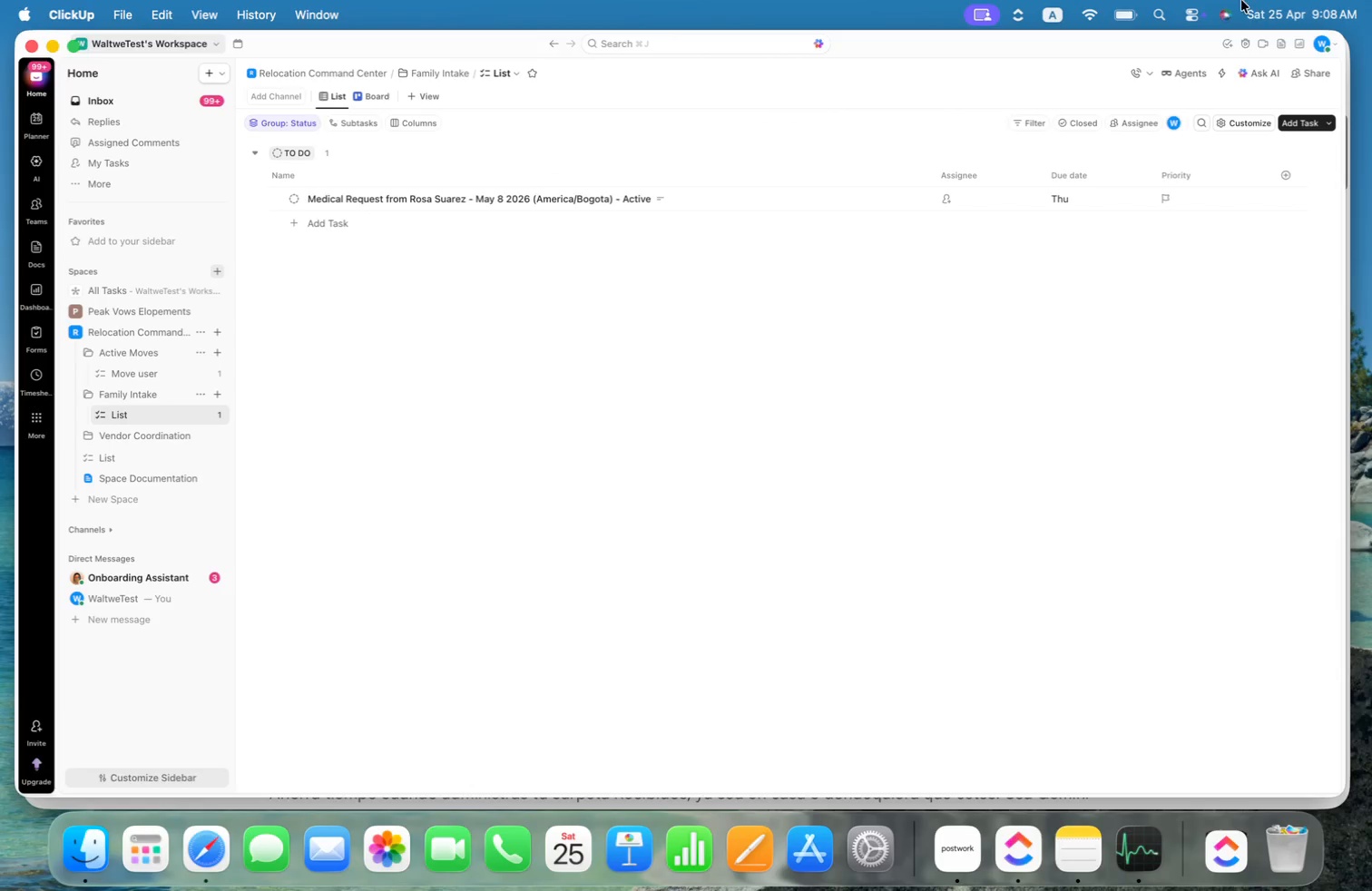 
left_click([1319, 48])
 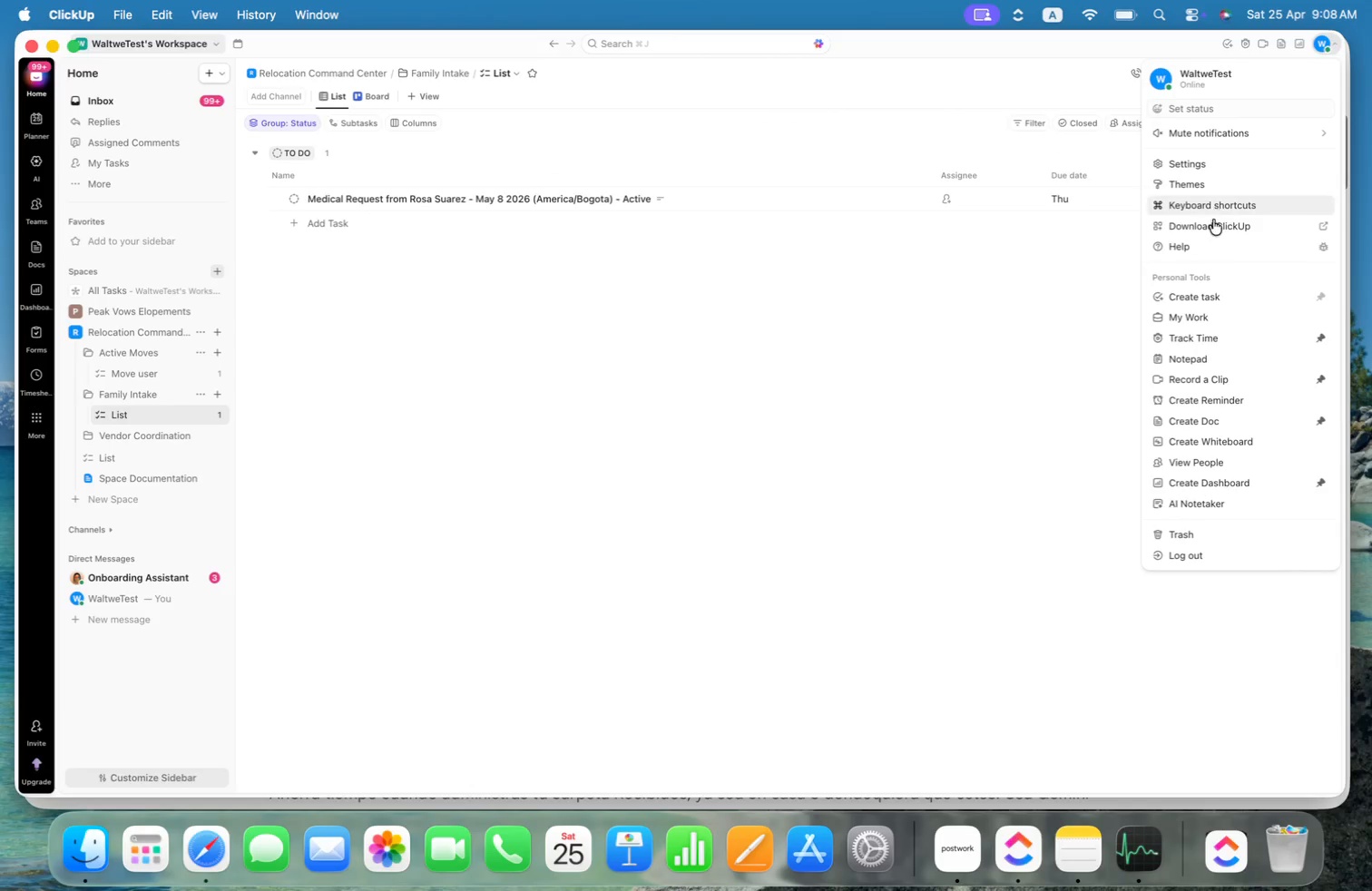 
left_click([924, 289])
 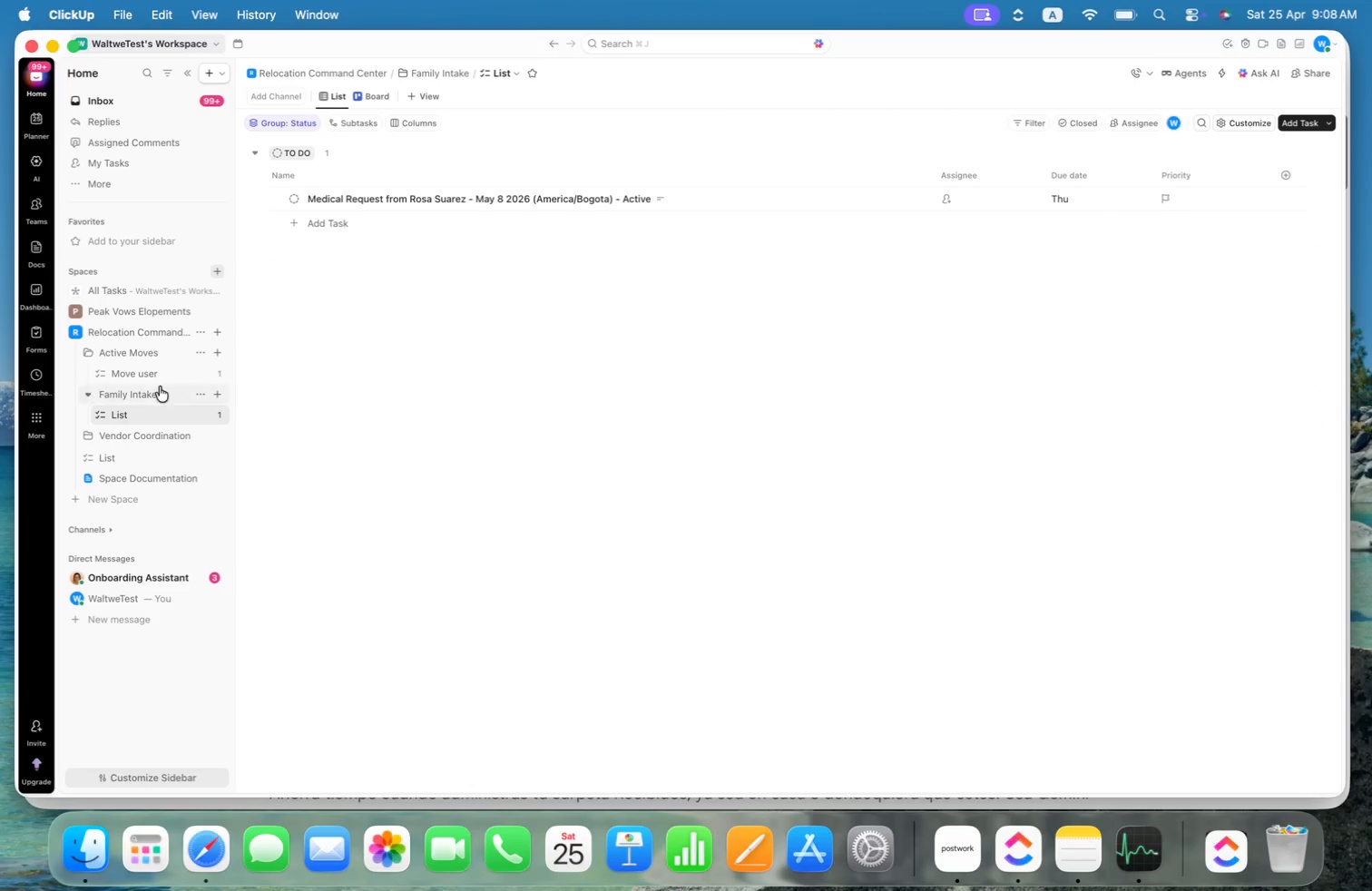 
left_click([147, 373])
 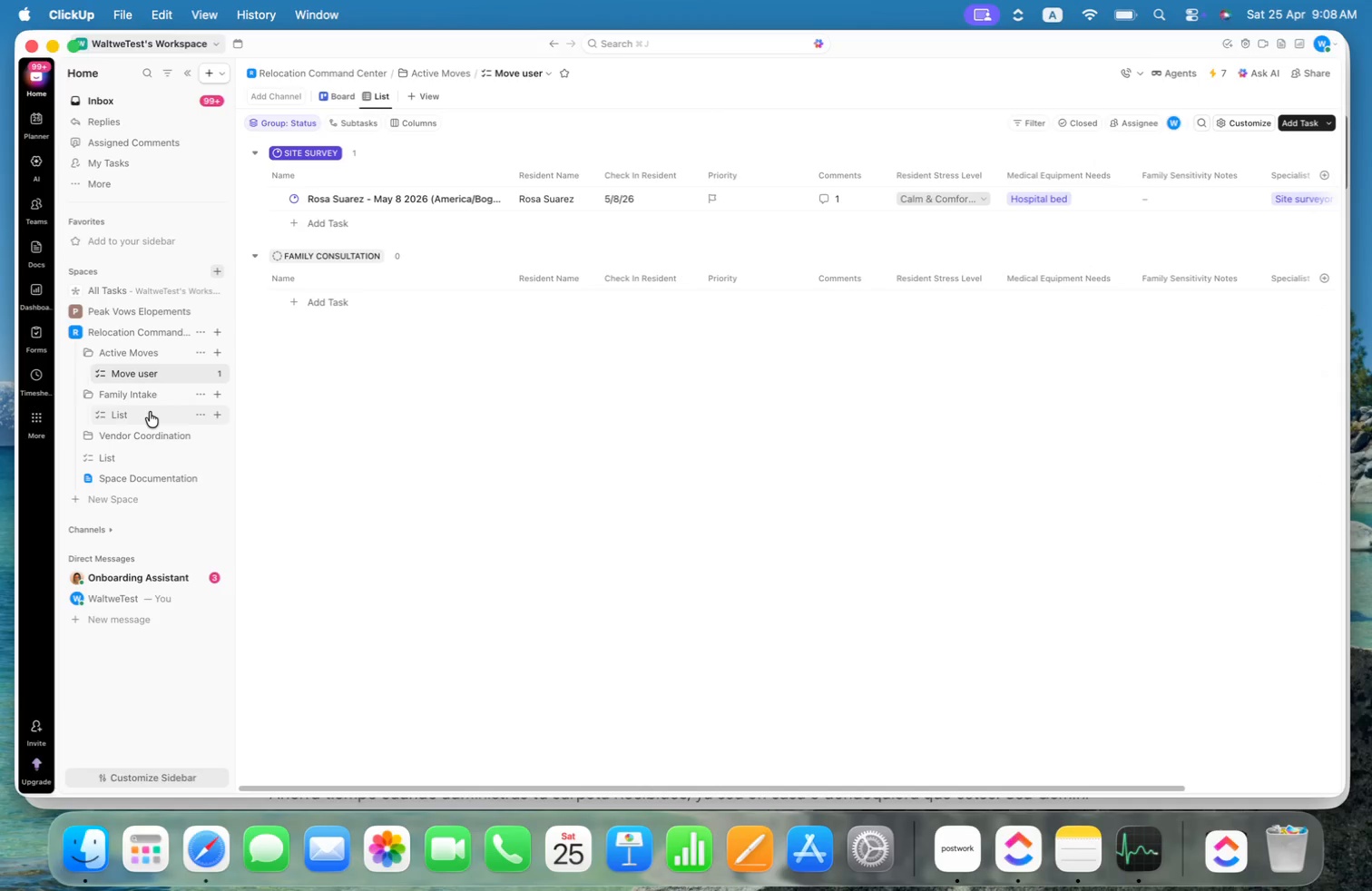 
left_click([150, 412])
 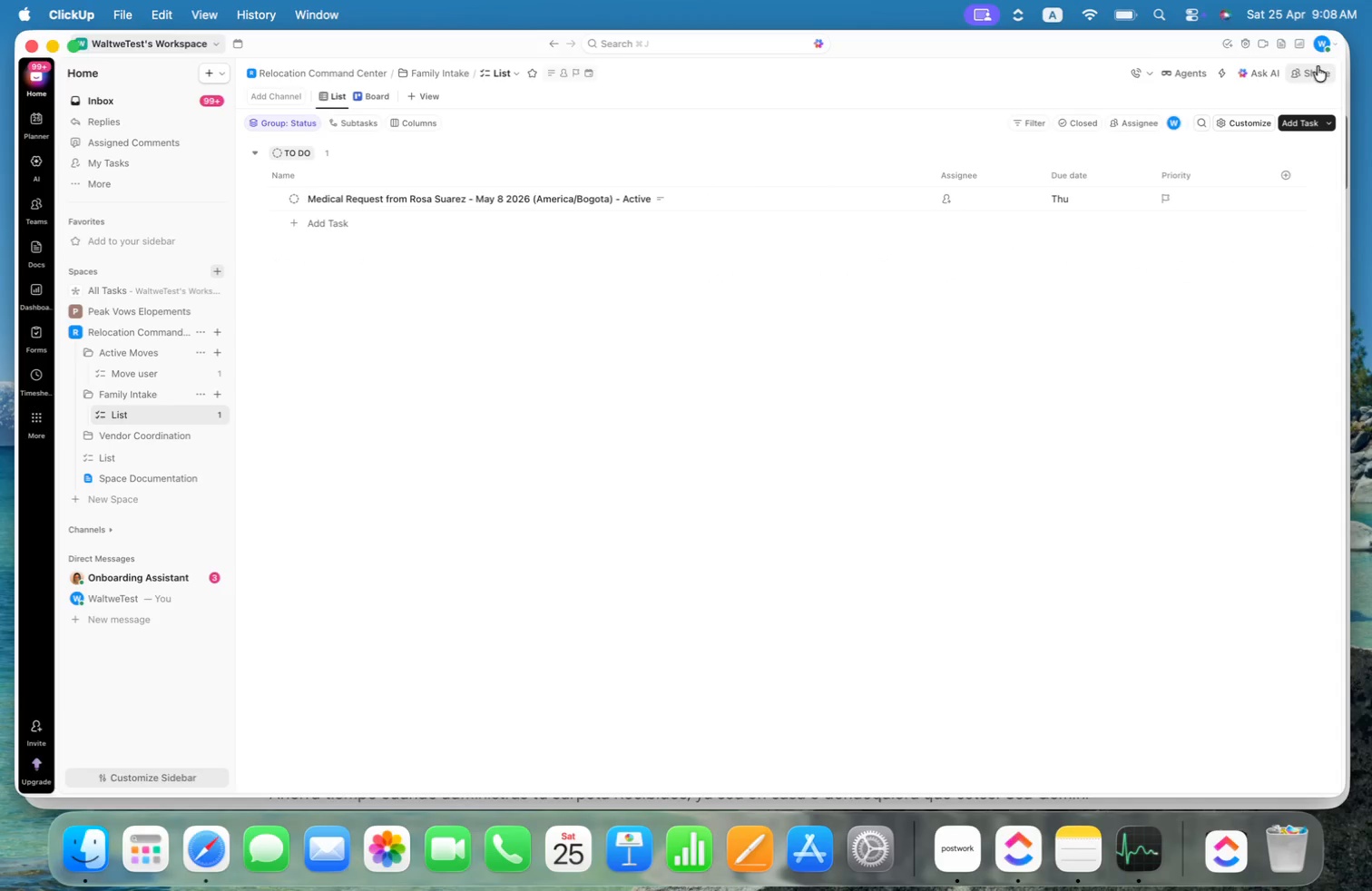 
left_click([1327, 46])
 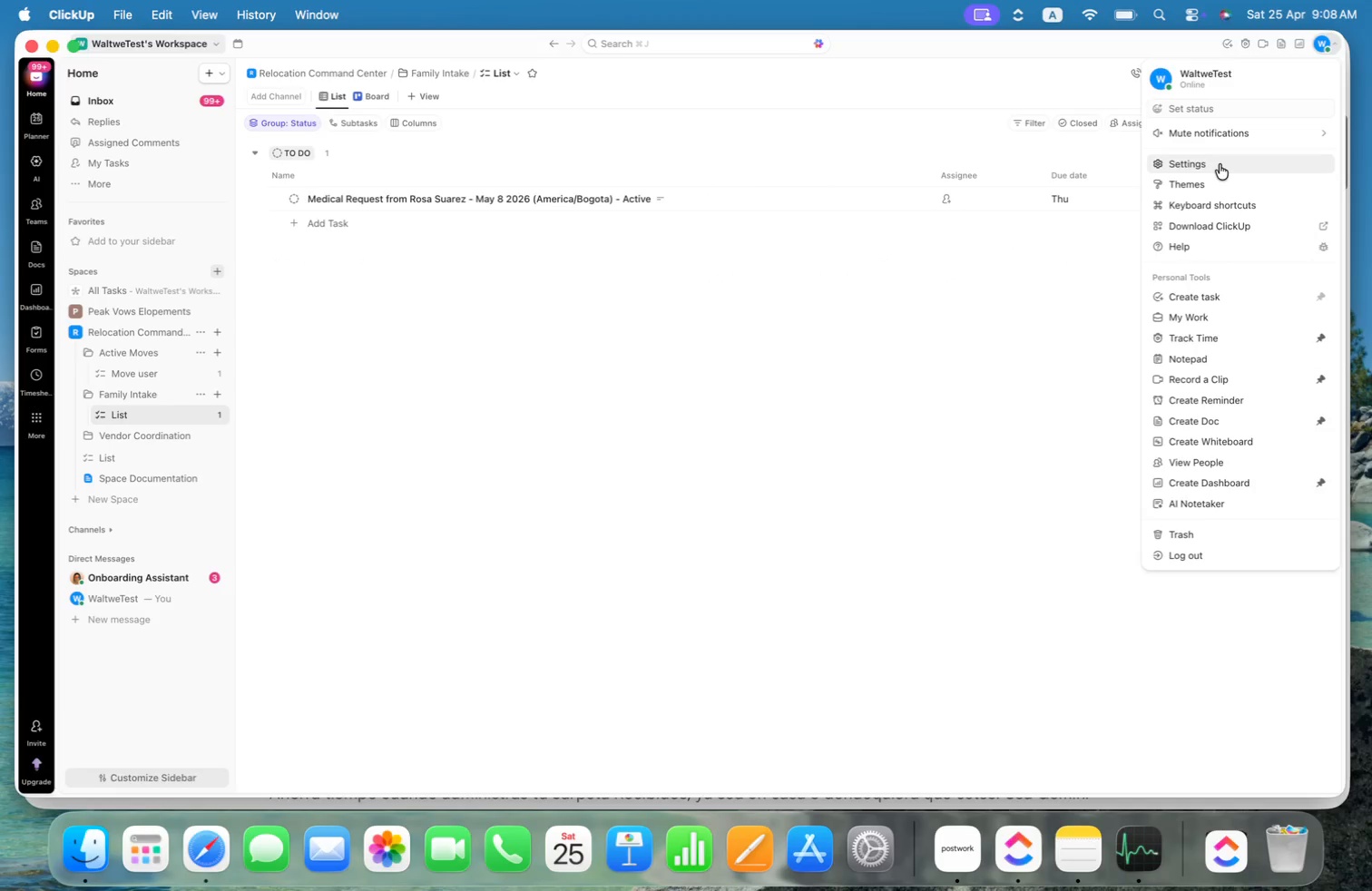 
wait(8.68)
 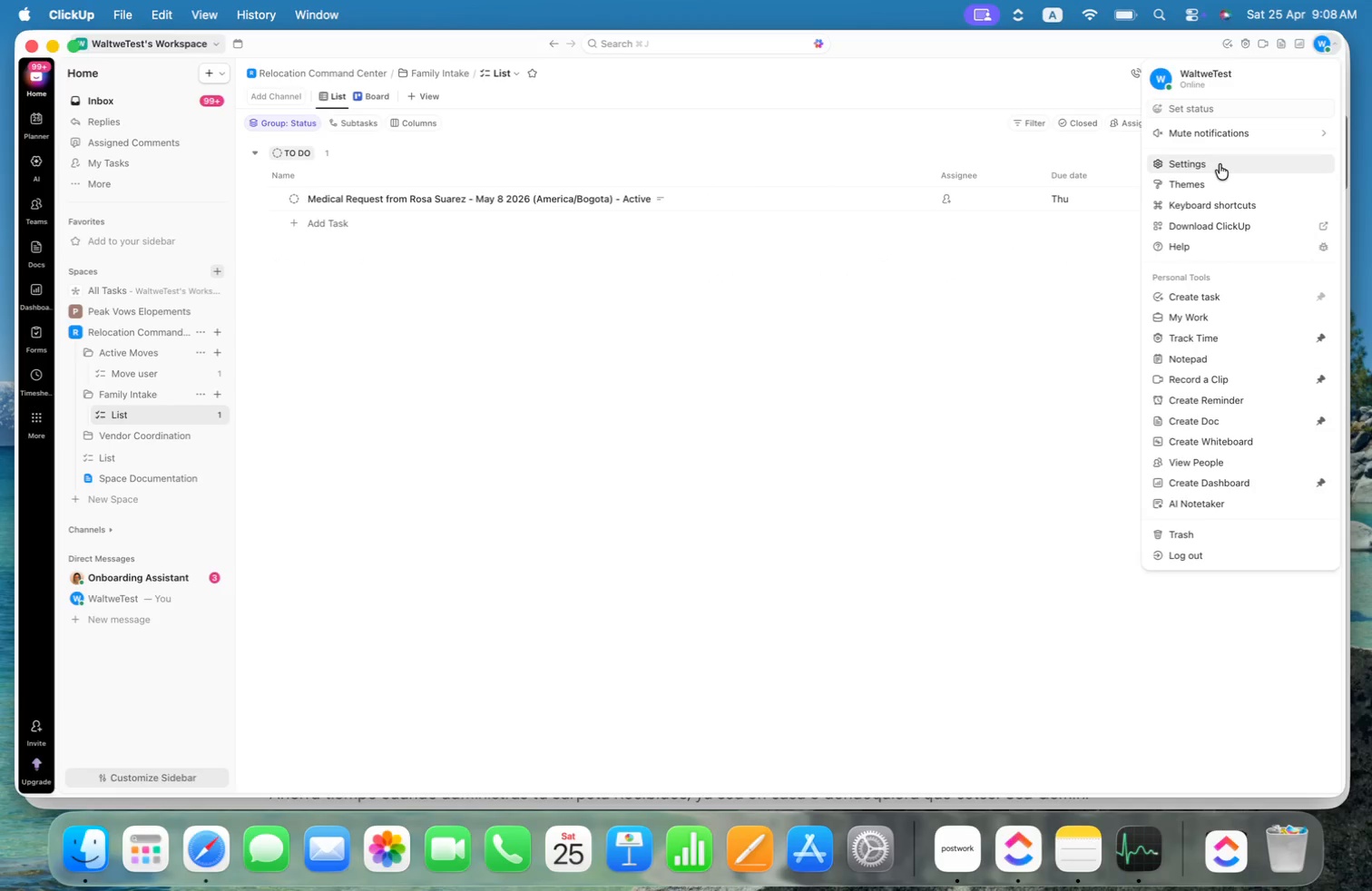 
left_click([1203, 168])
 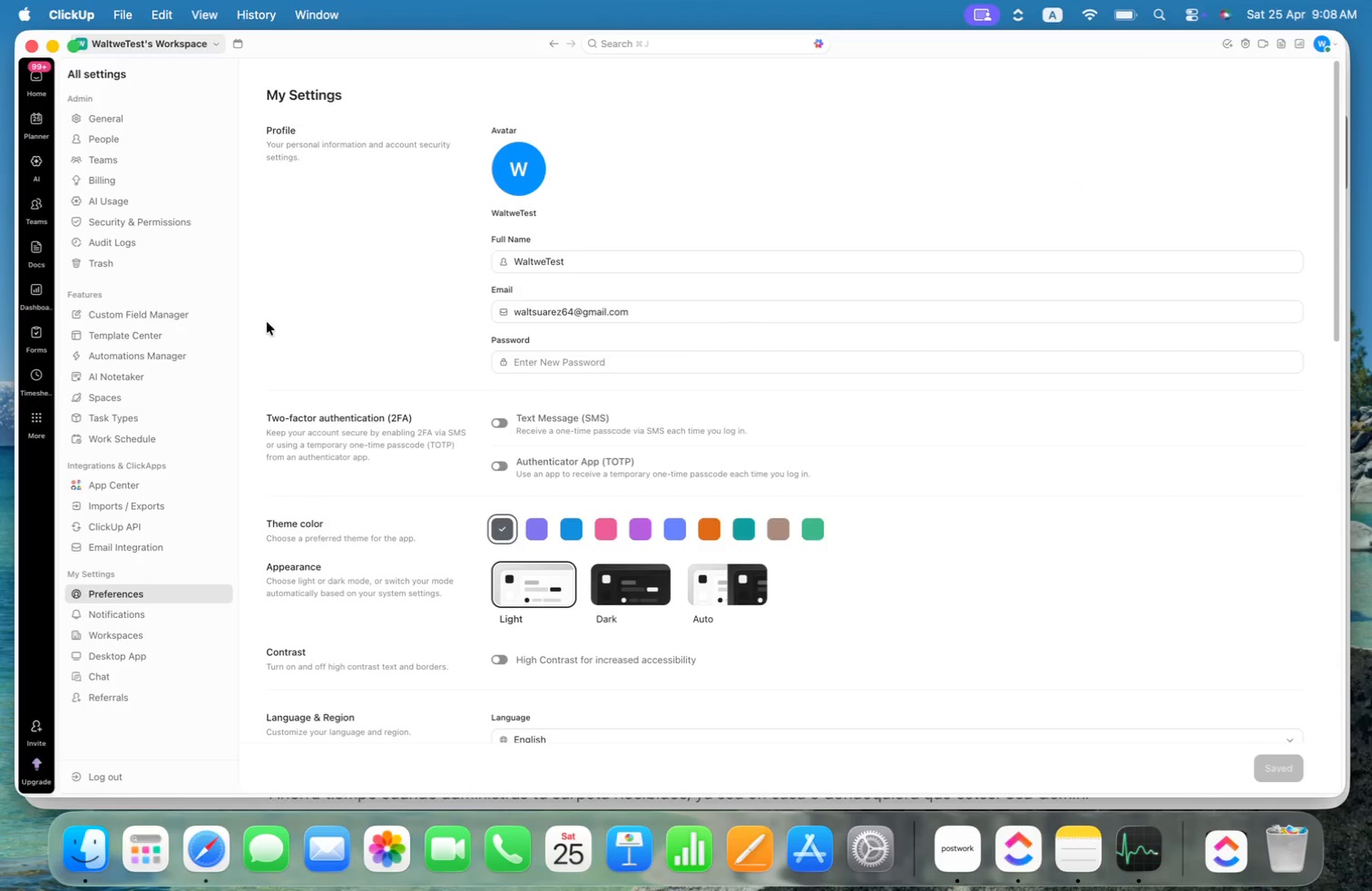 
left_click([145, 320])
 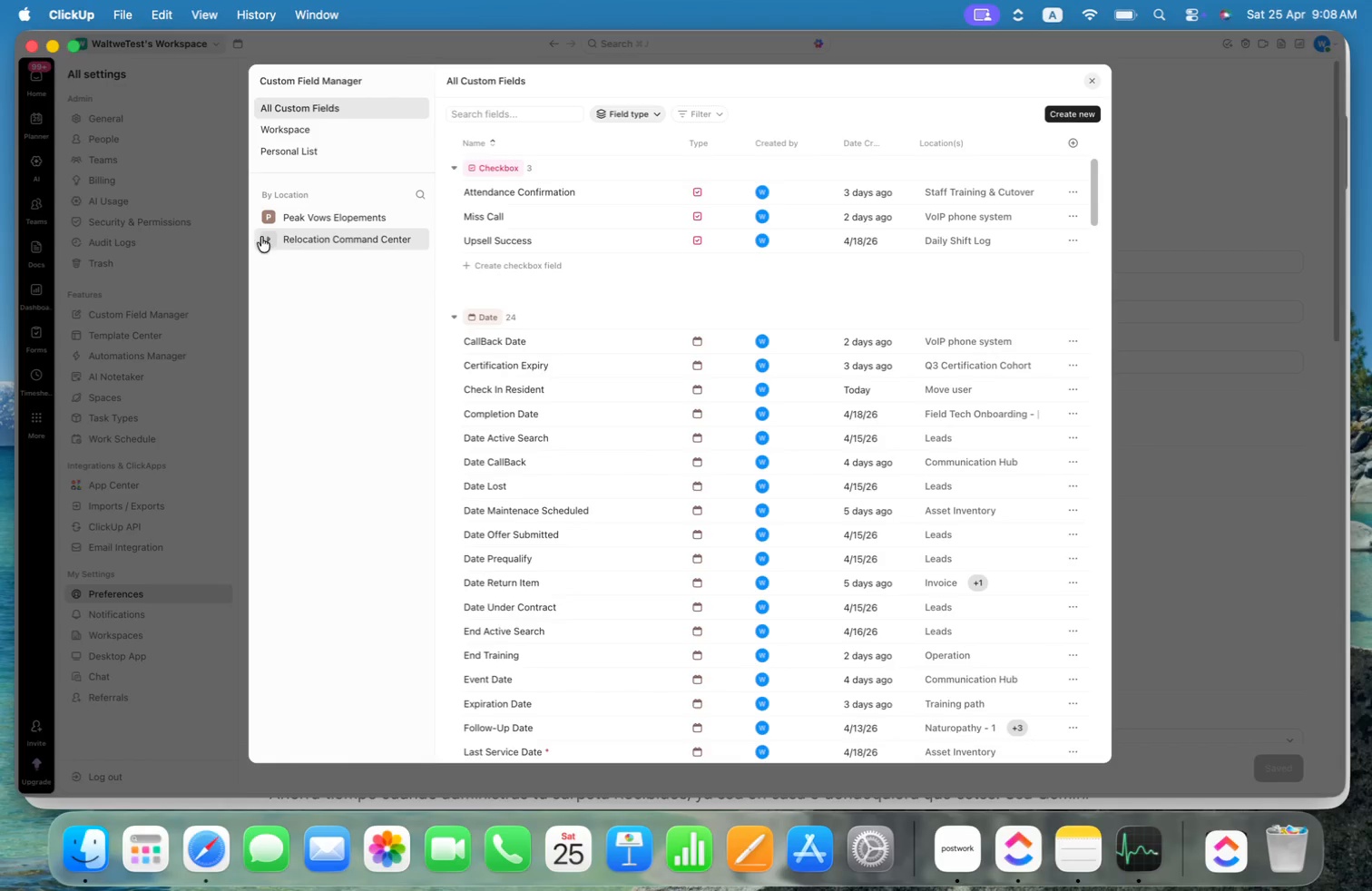 
left_click([268, 242])
 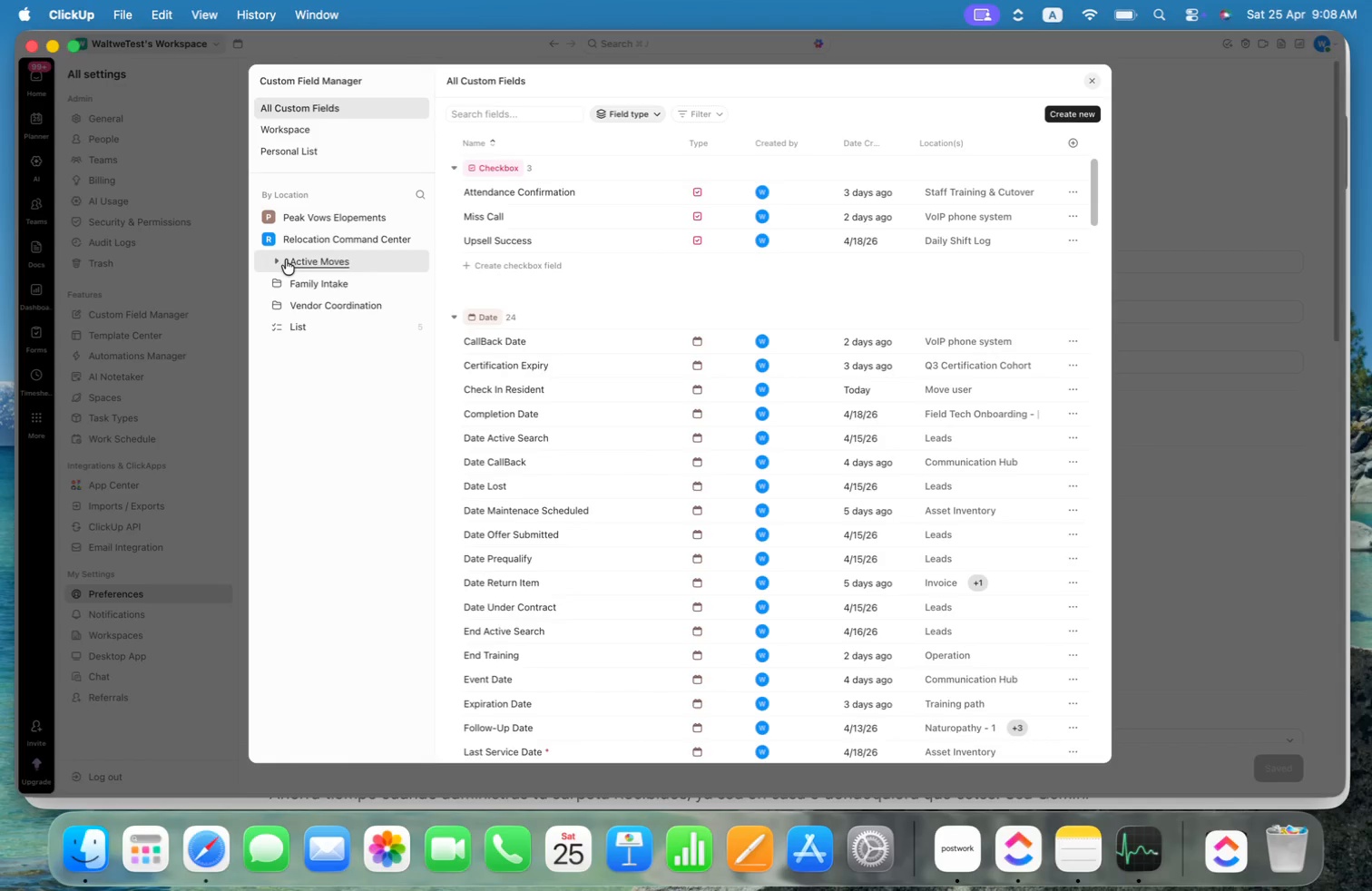 
left_click([279, 259])
 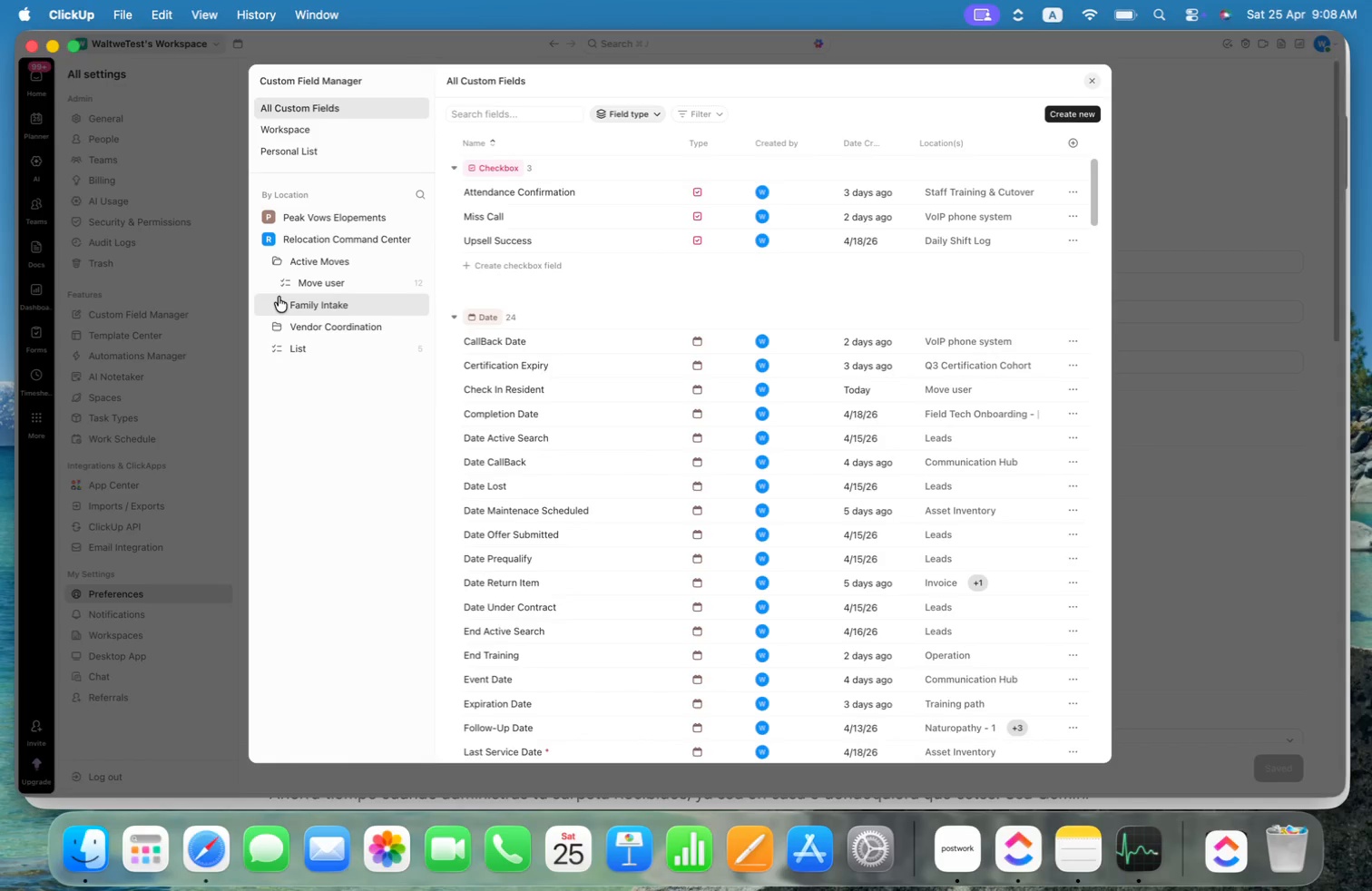 
left_click([276, 302])
 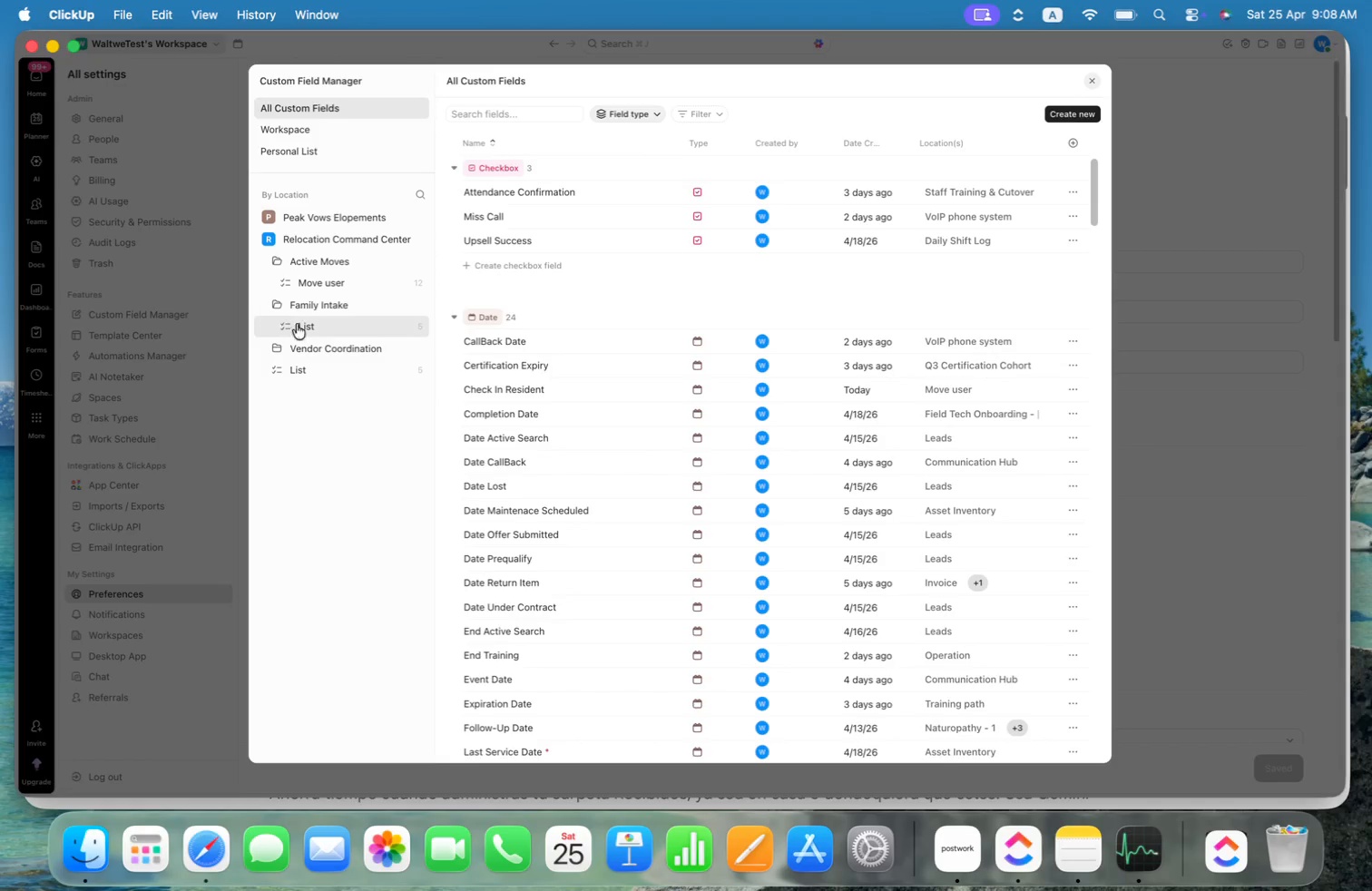 
left_click([310, 327])
 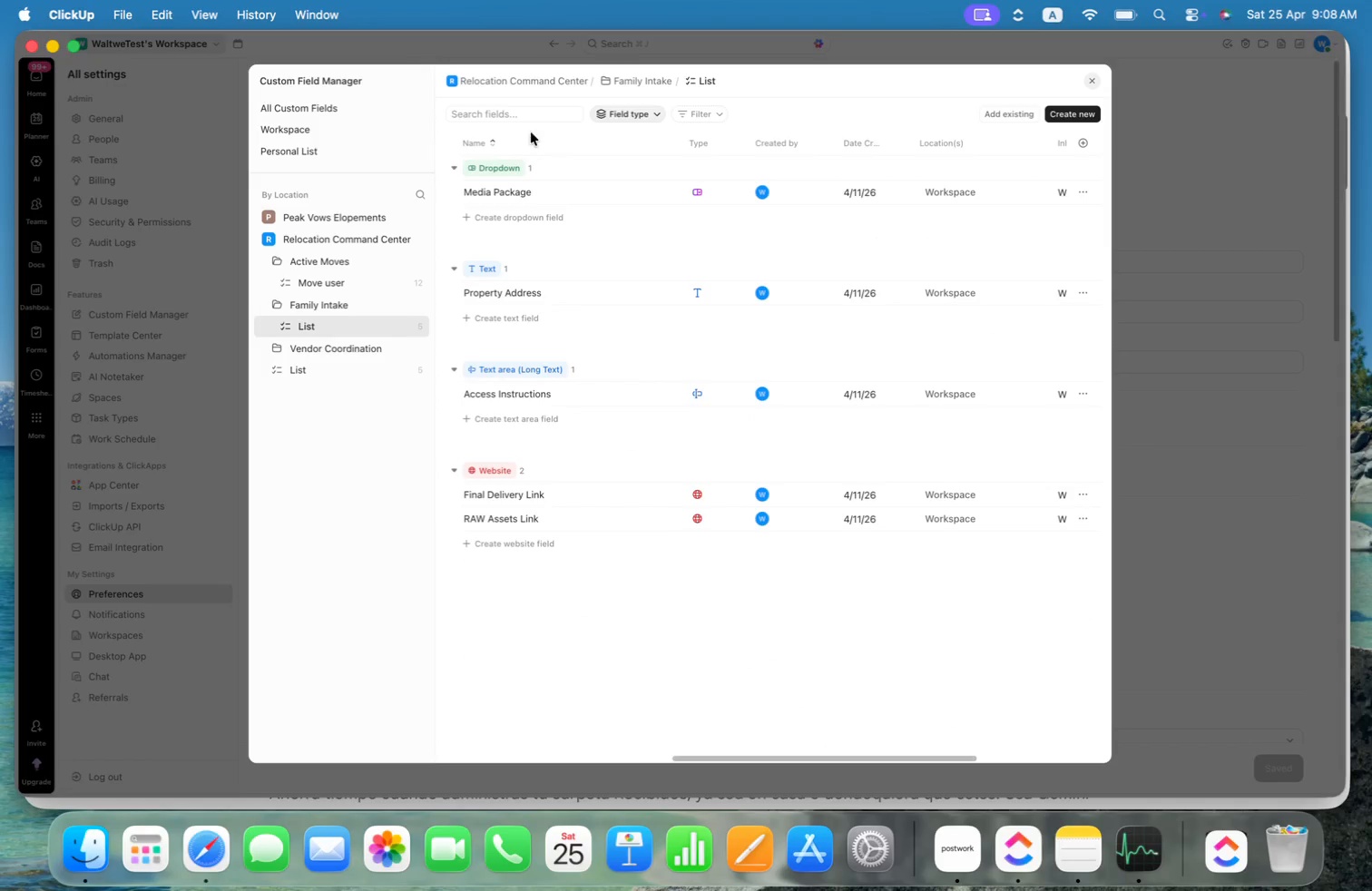 
left_click([512, 115])
 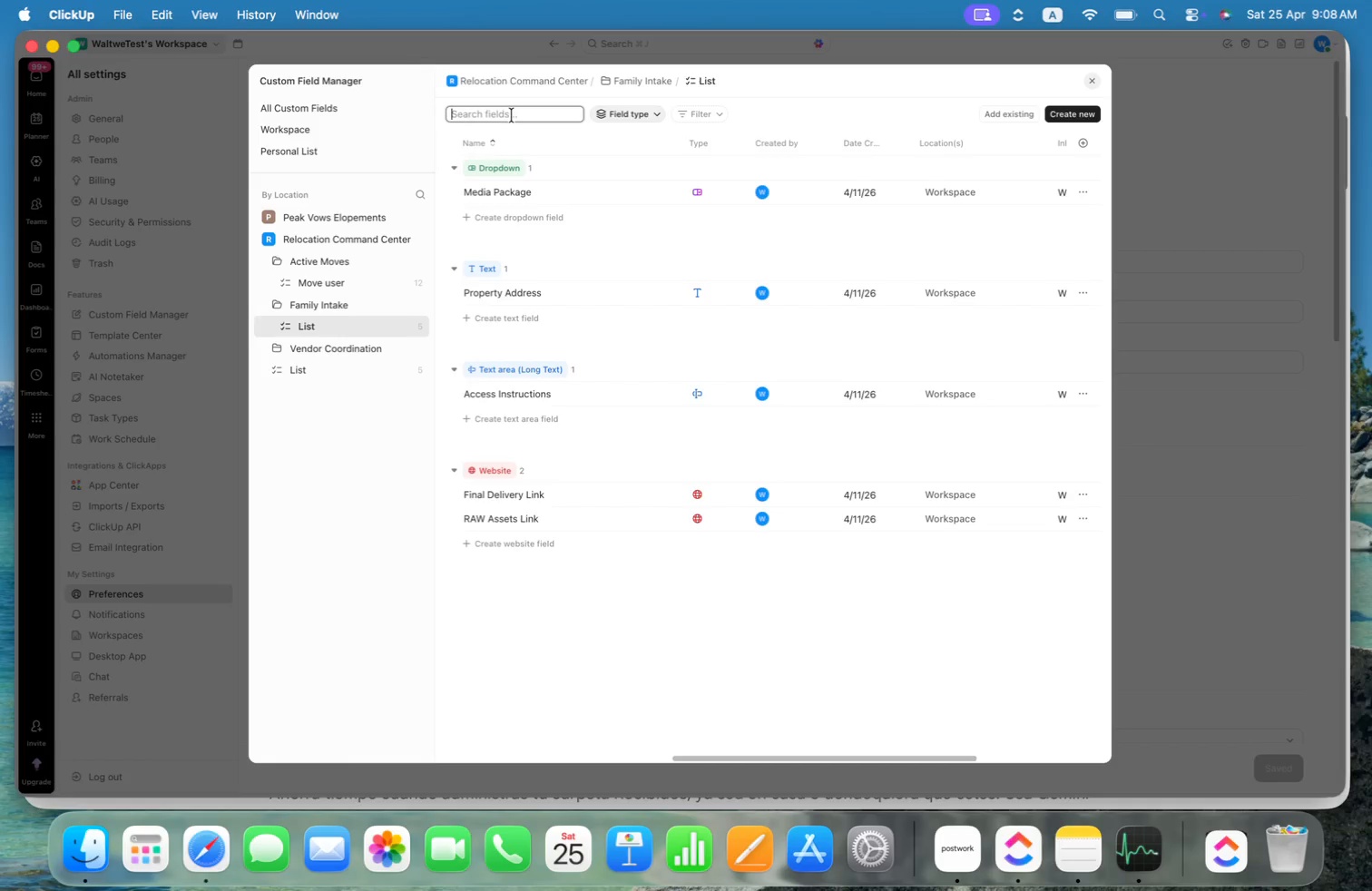 
hold_key(key=ShiftLeft, duration=0.52)
 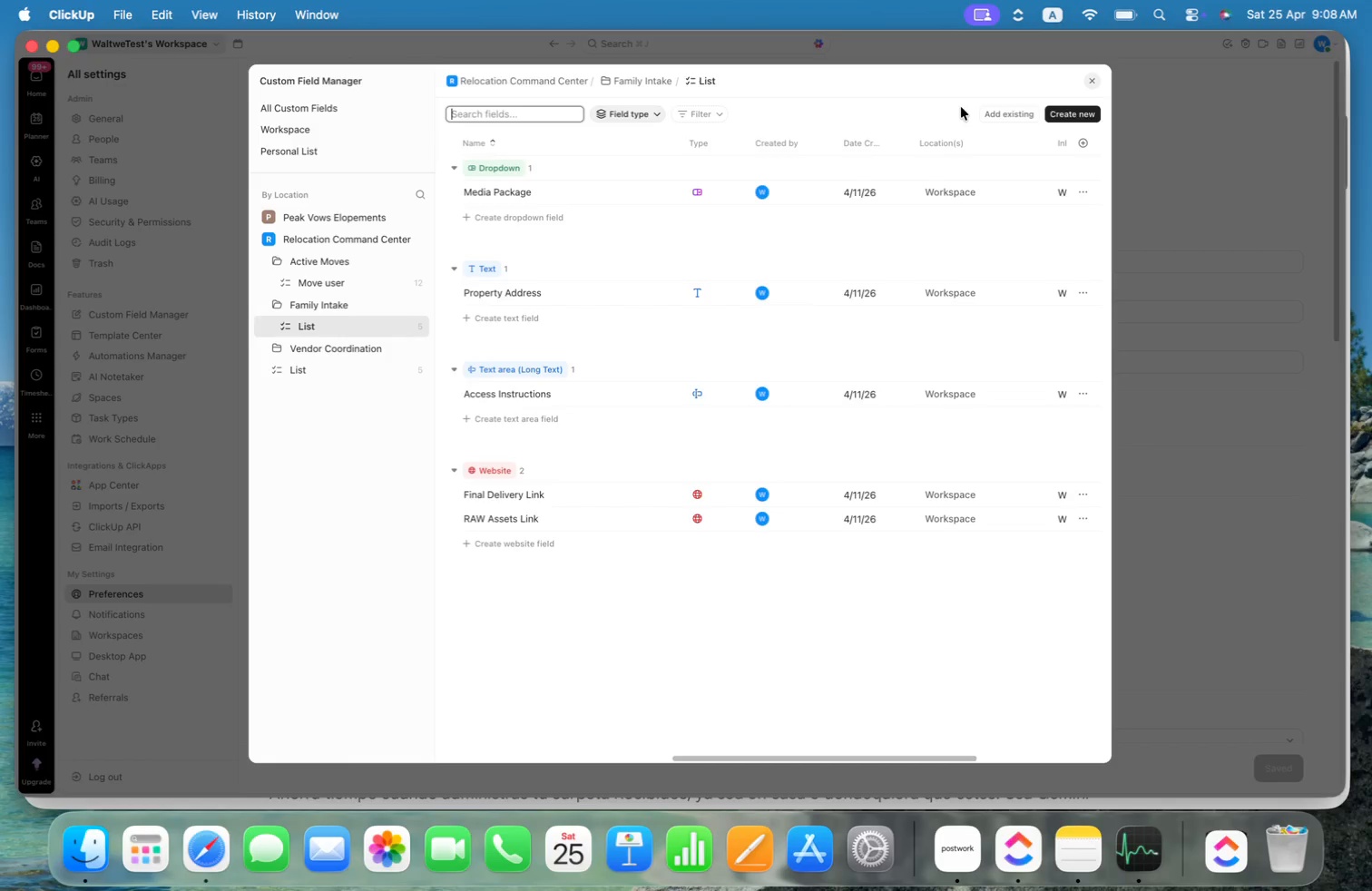 
left_click([1008, 108])
 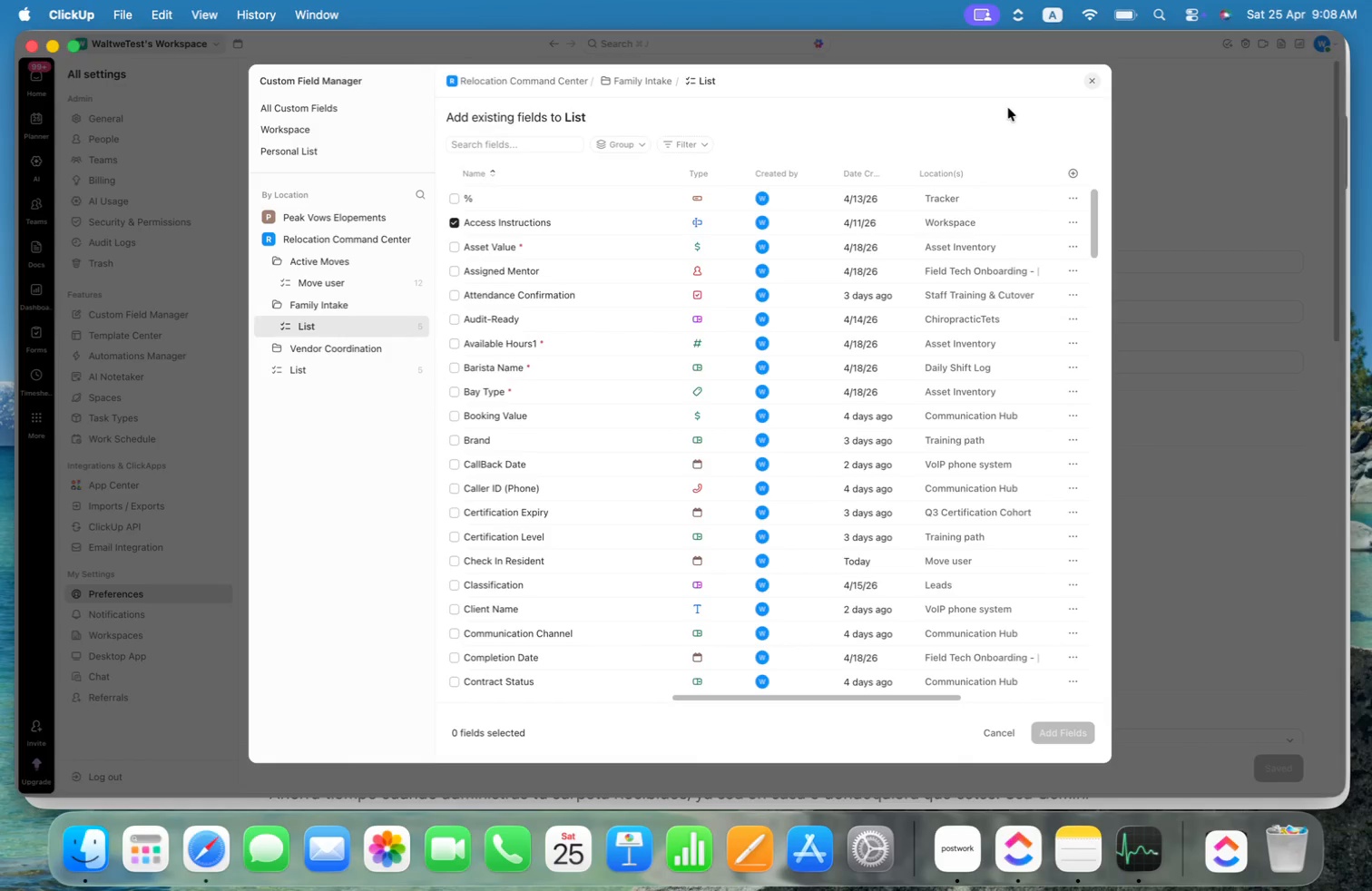 
type(Med)
 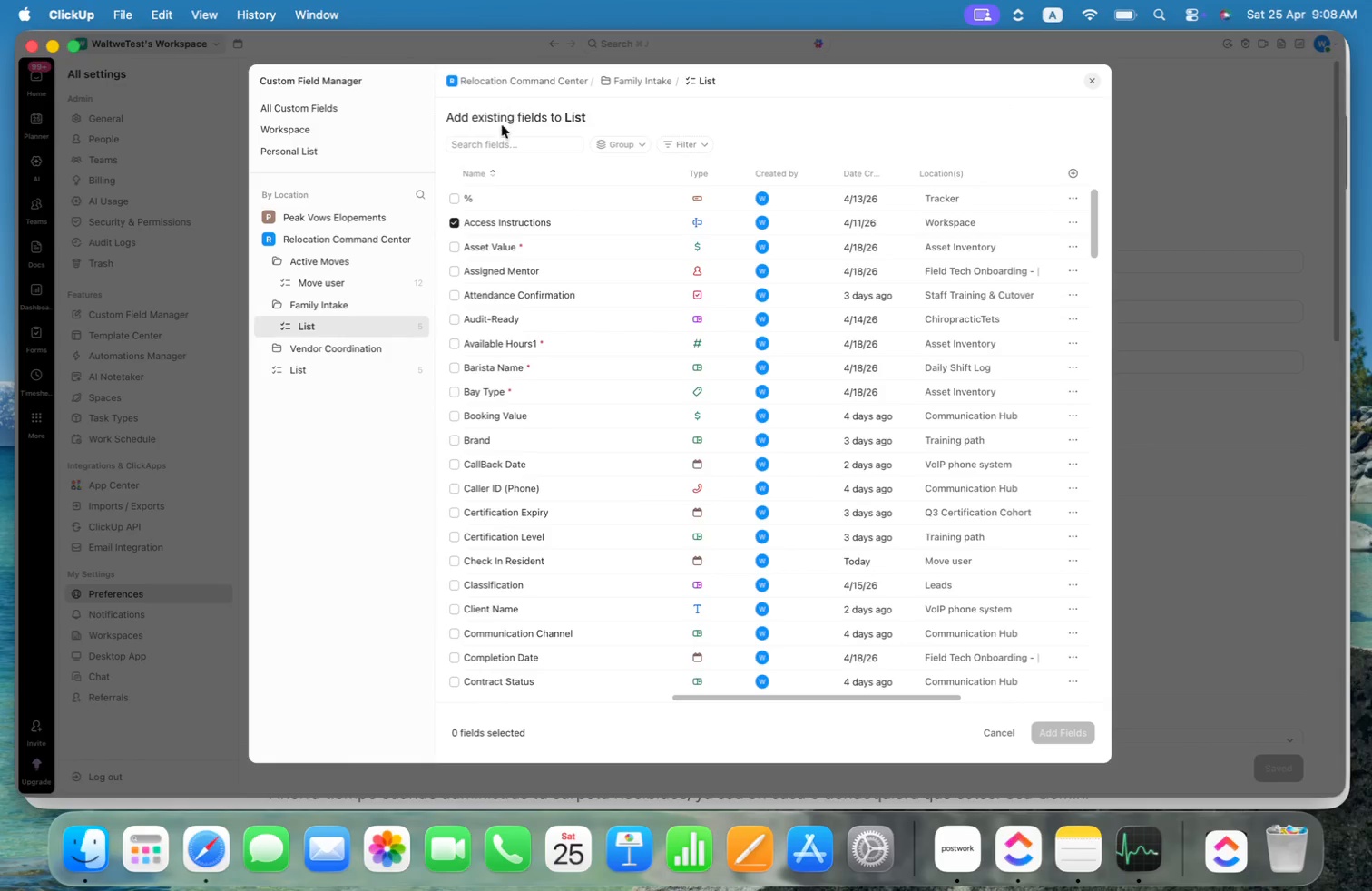 
left_click([496, 137])
 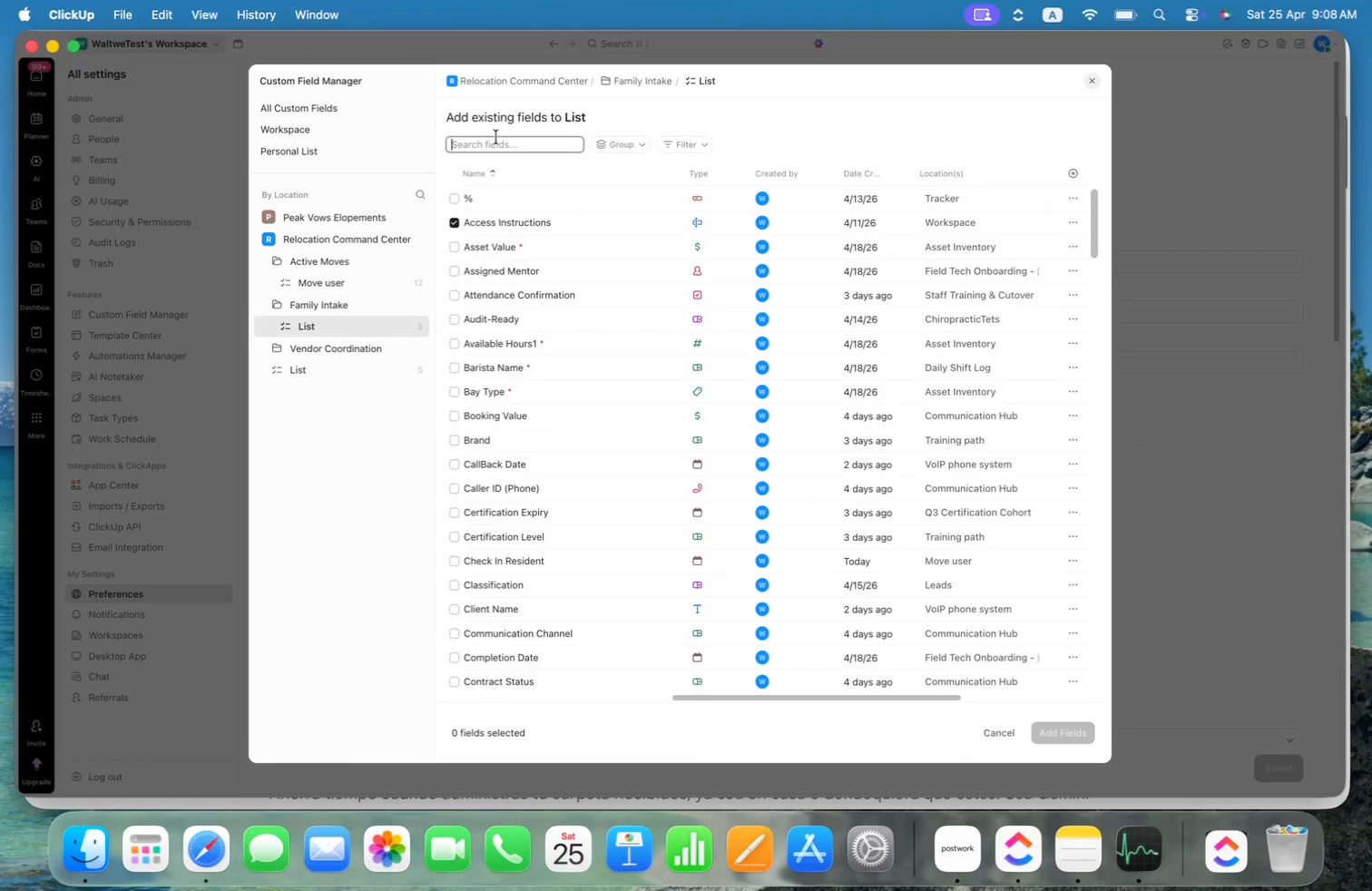 
type(Medica)
 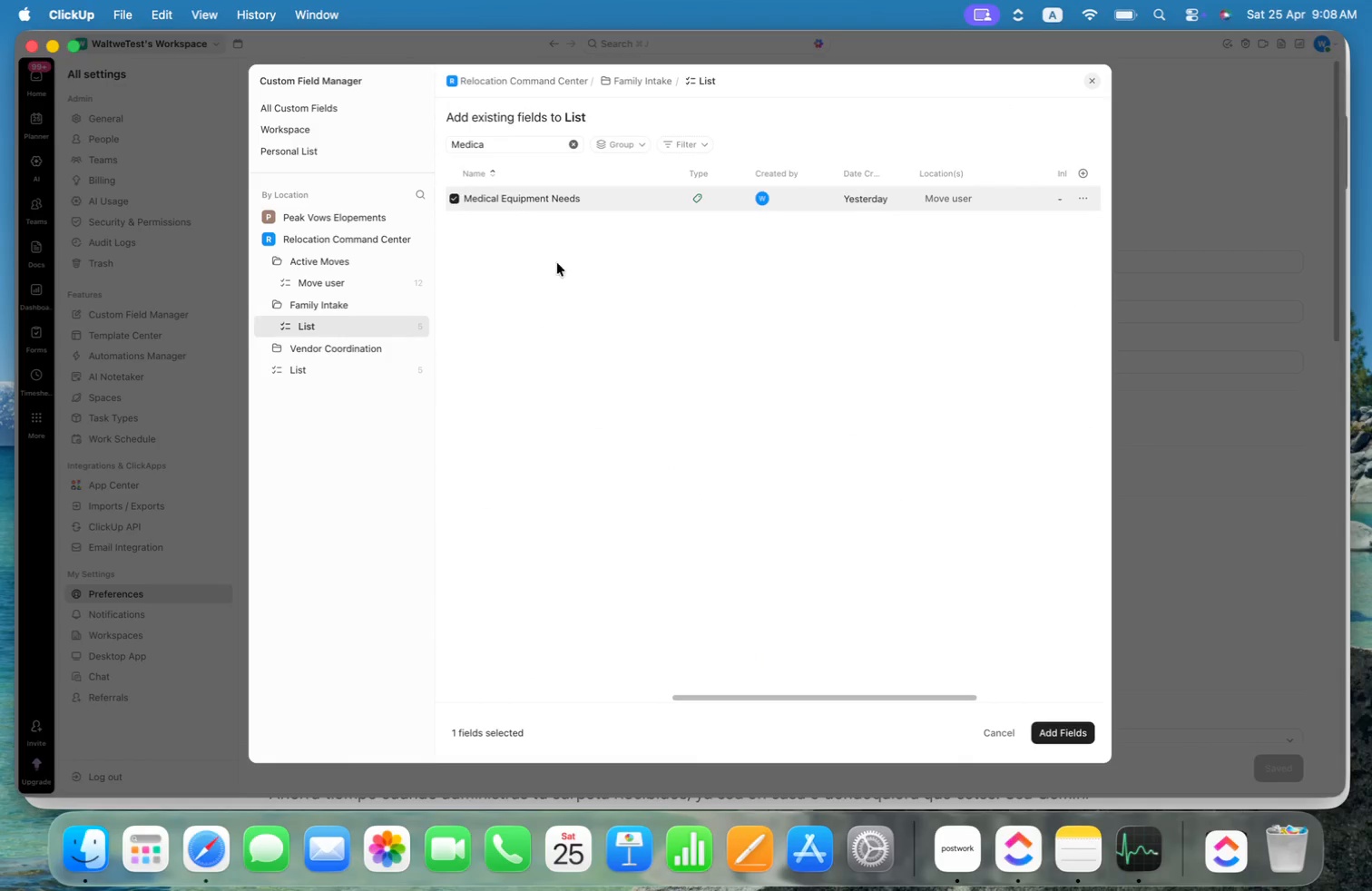 
left_click([1075, 733])
 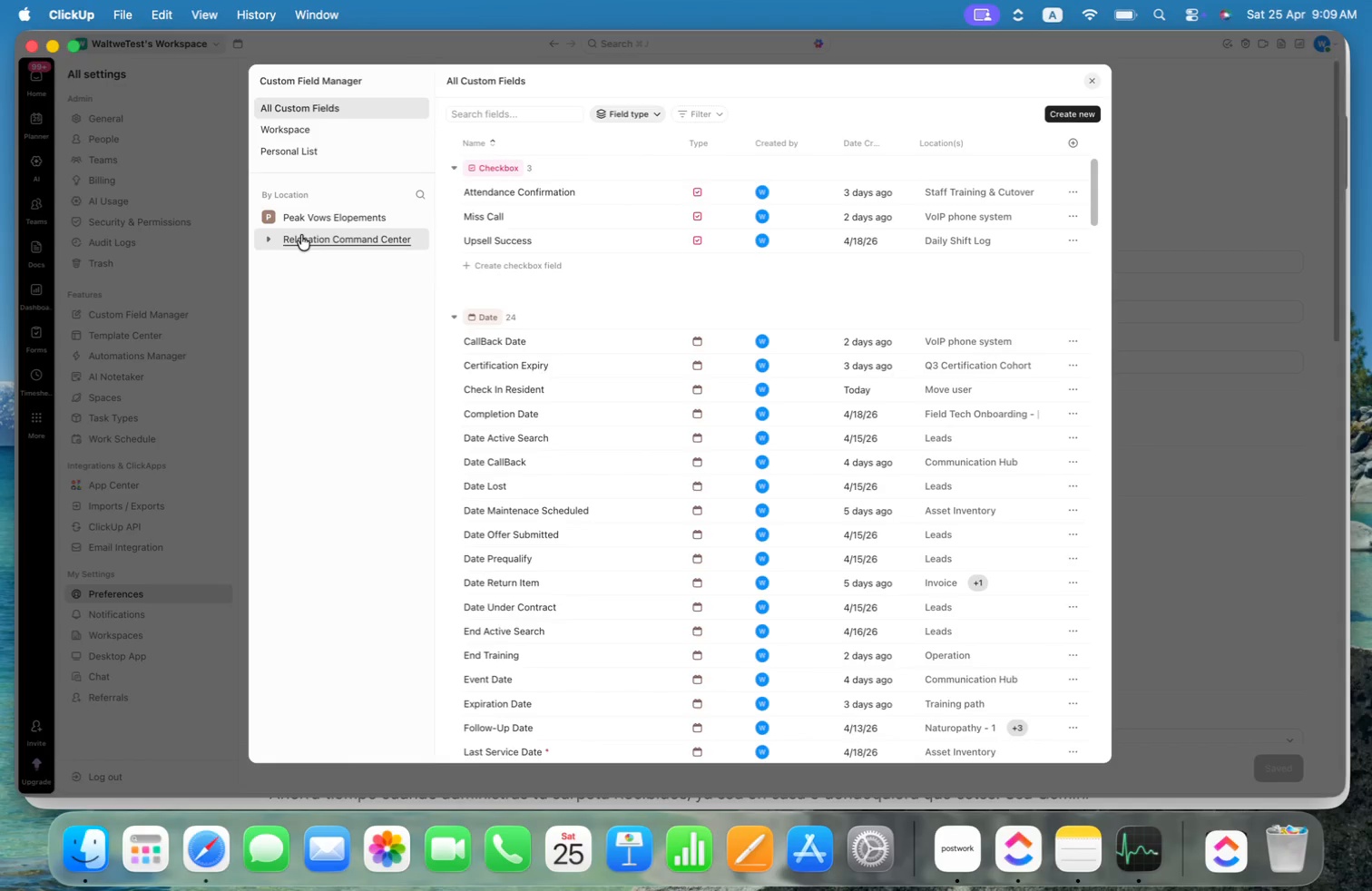 
wait(6.05)
 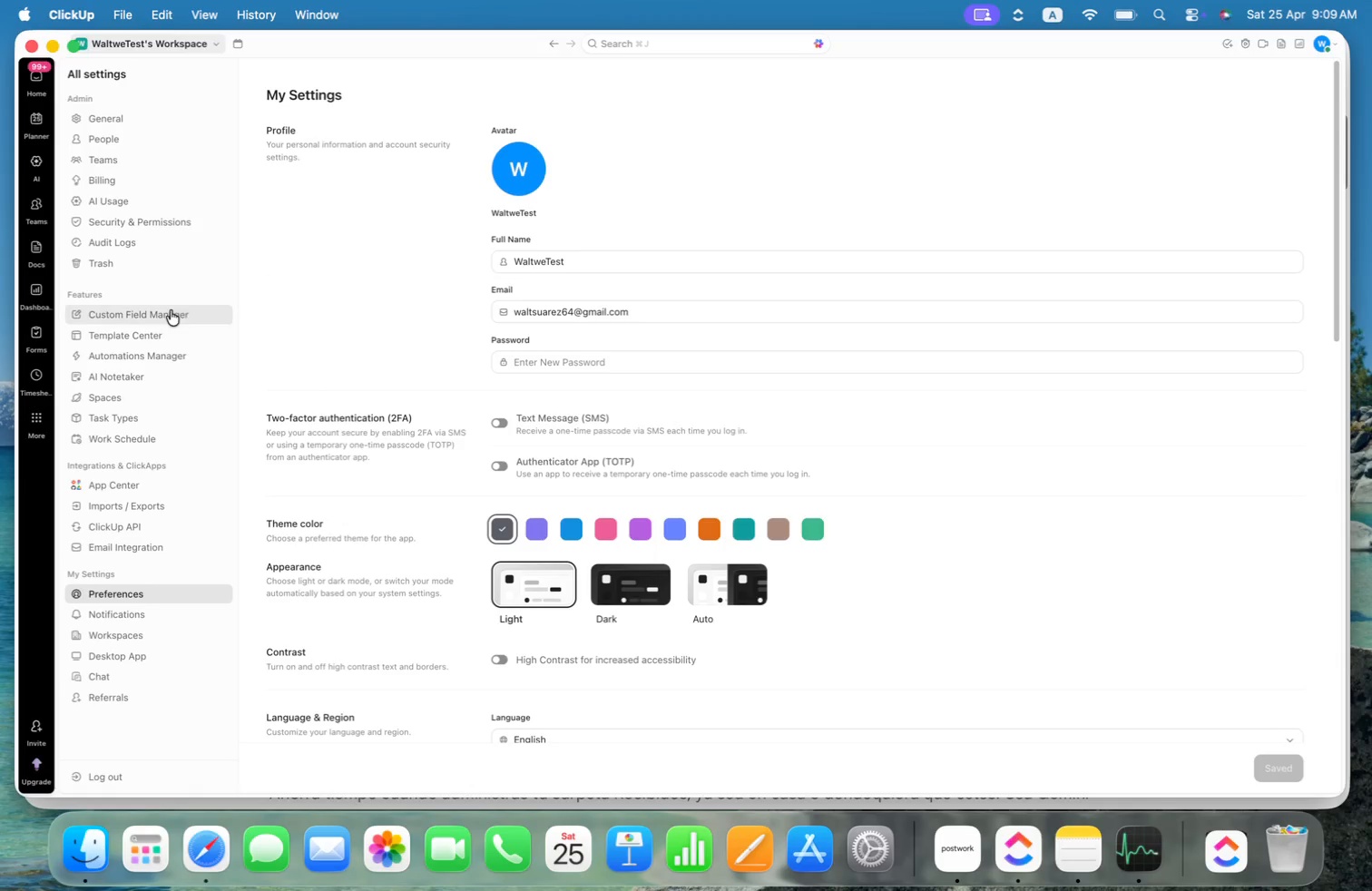 
left_click([275, 279])
 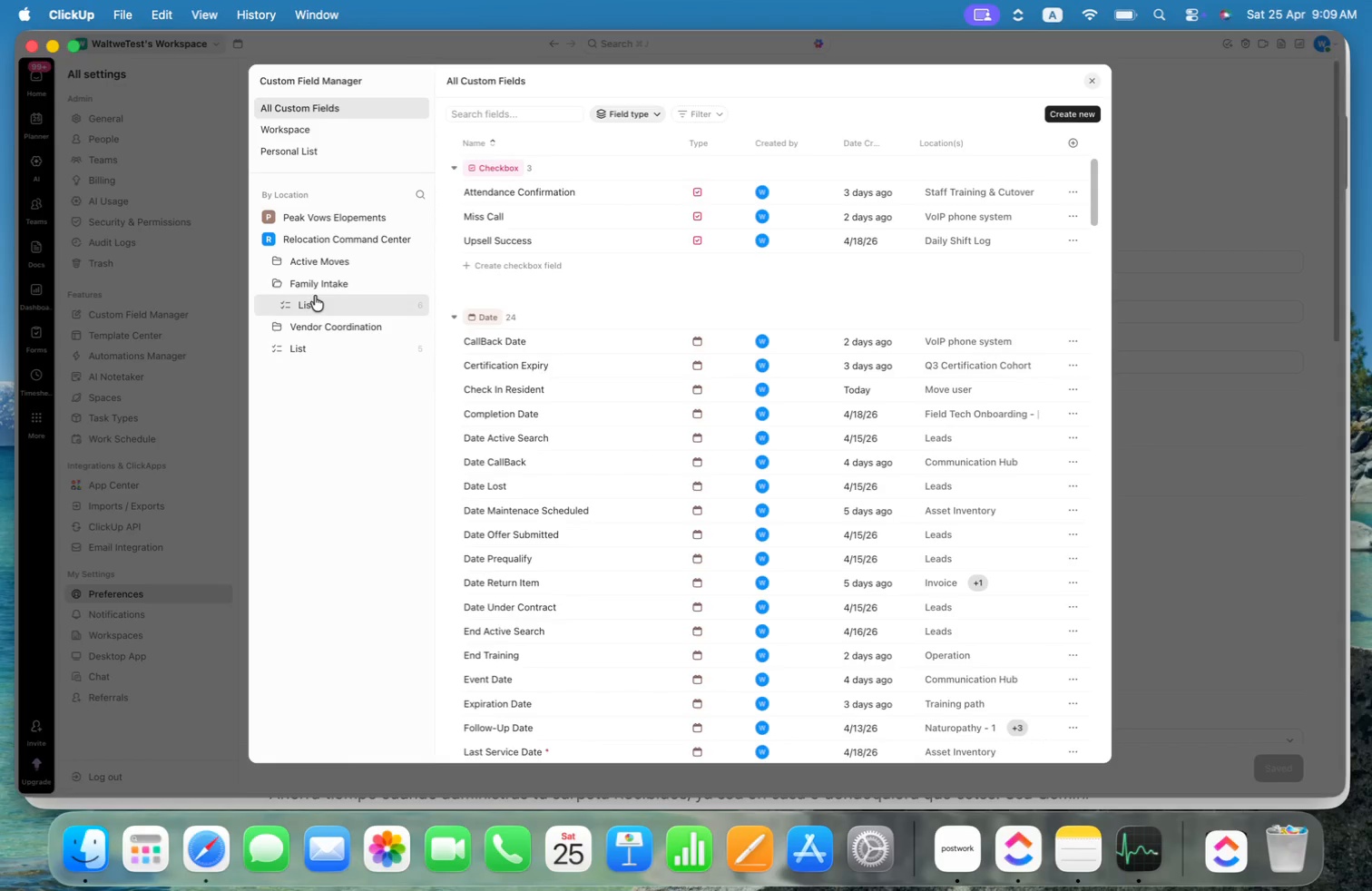 
left_click([312, 301])
 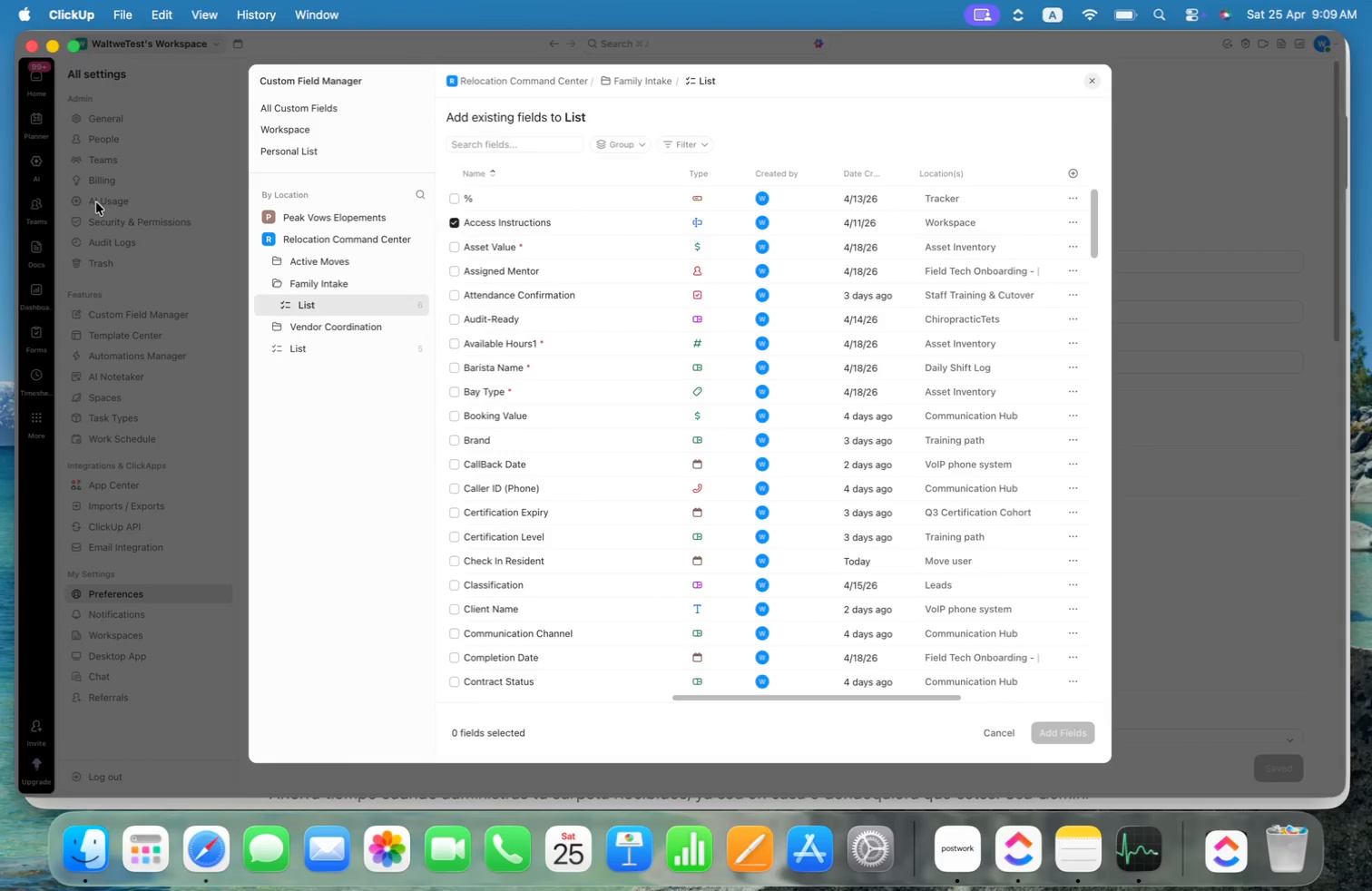 
left_click([523, 144])
 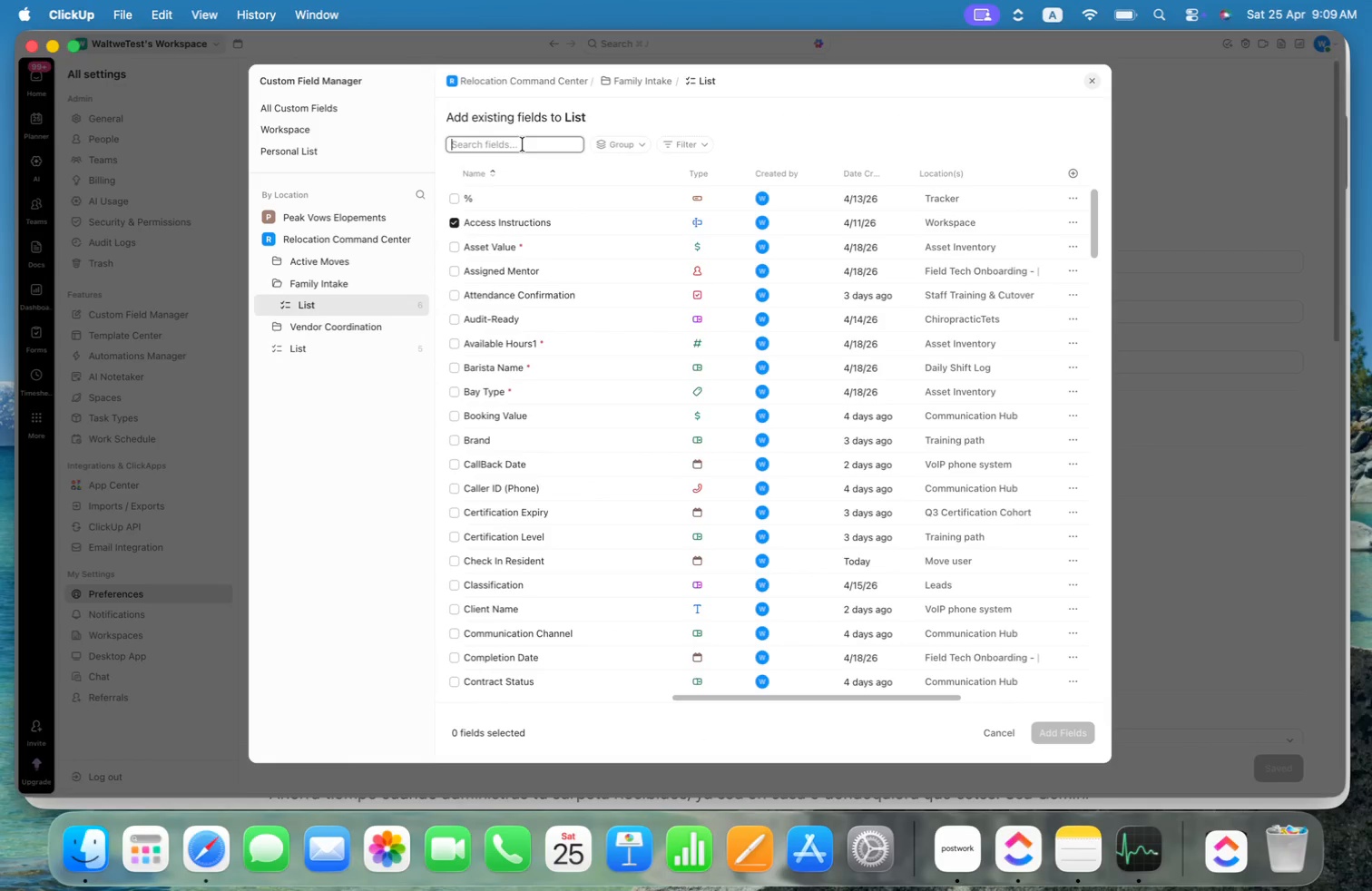 
type(Resi)
 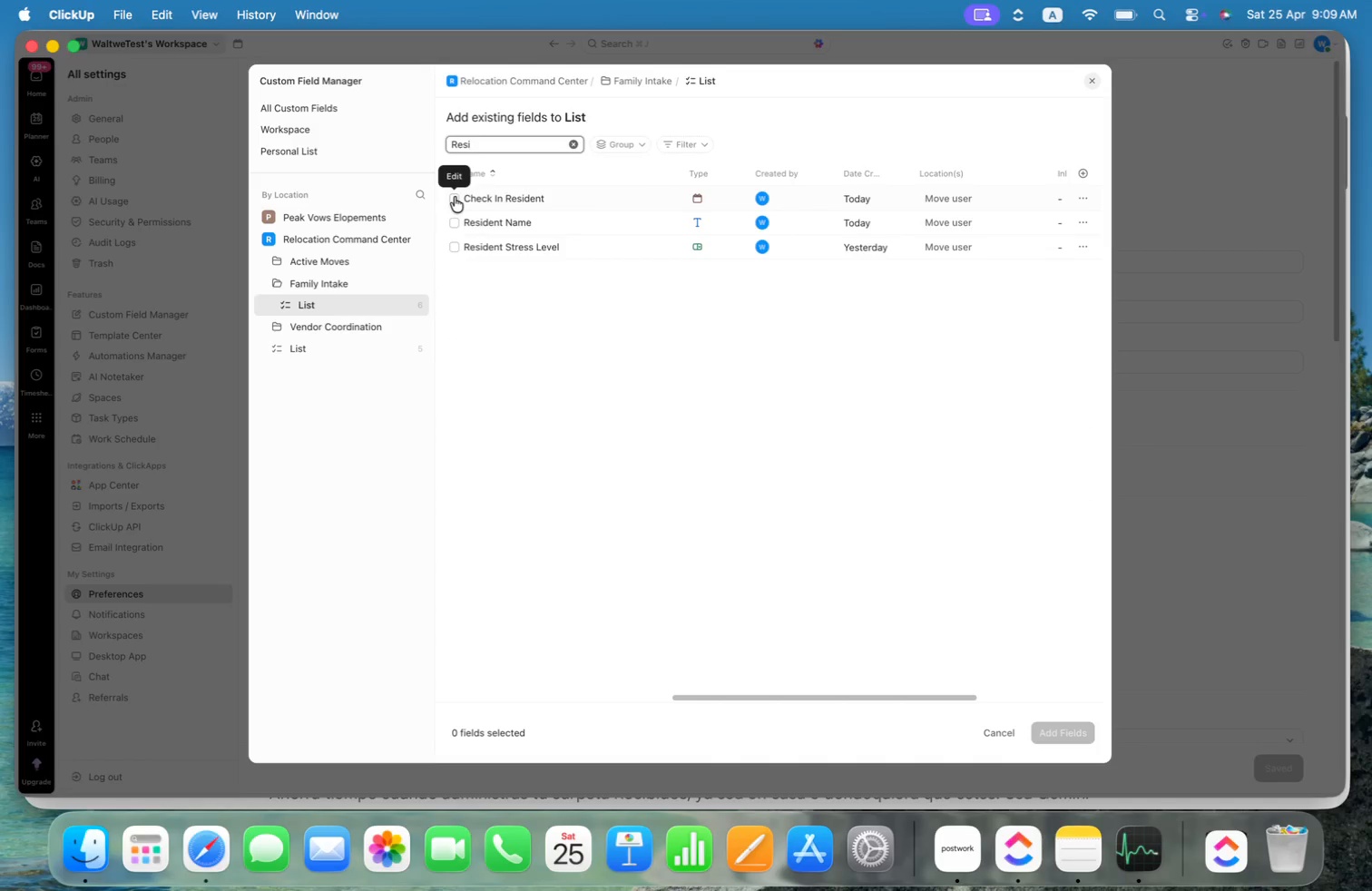 
left_click([455, 197])
 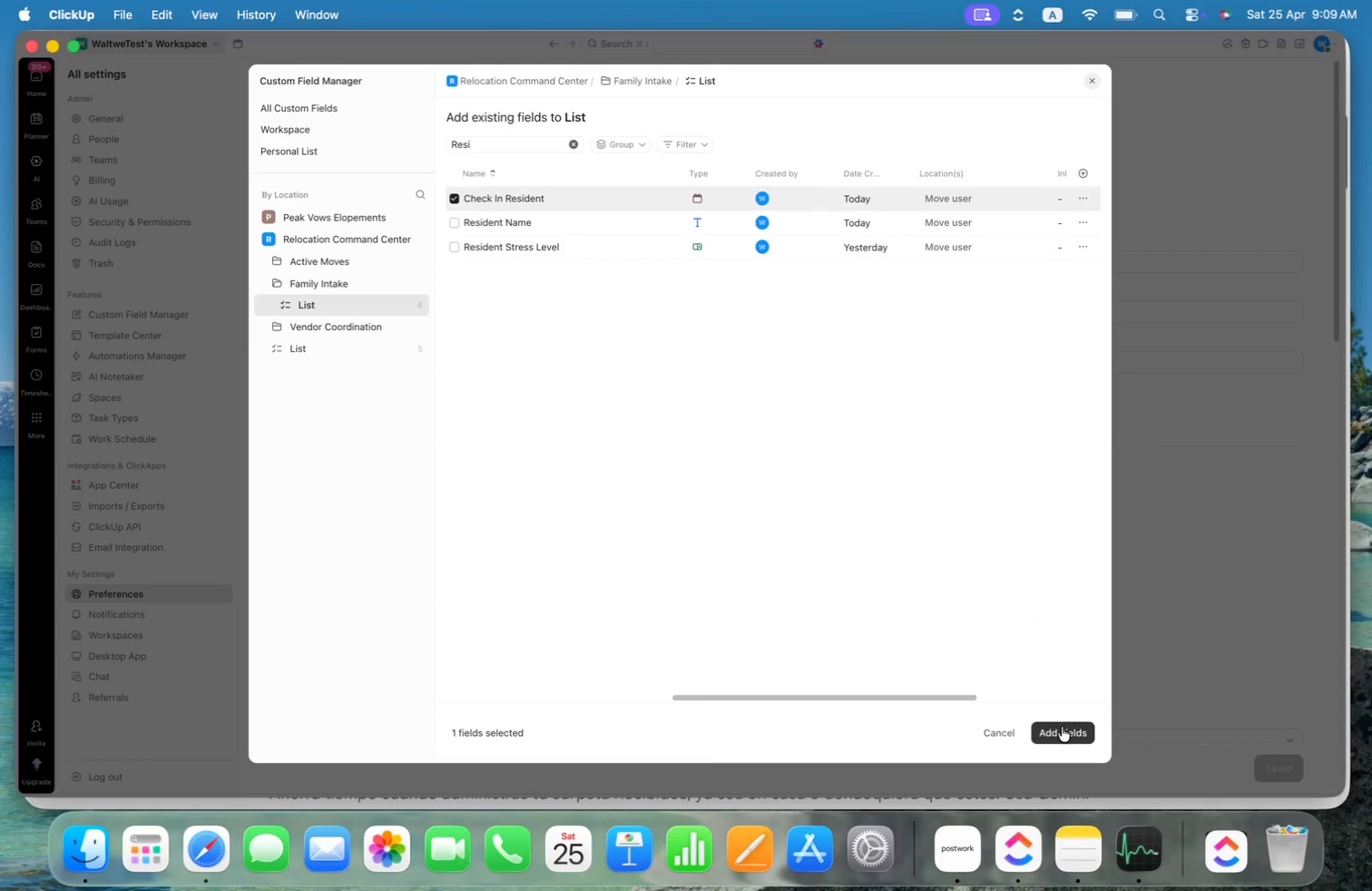 
wait(5.8)
 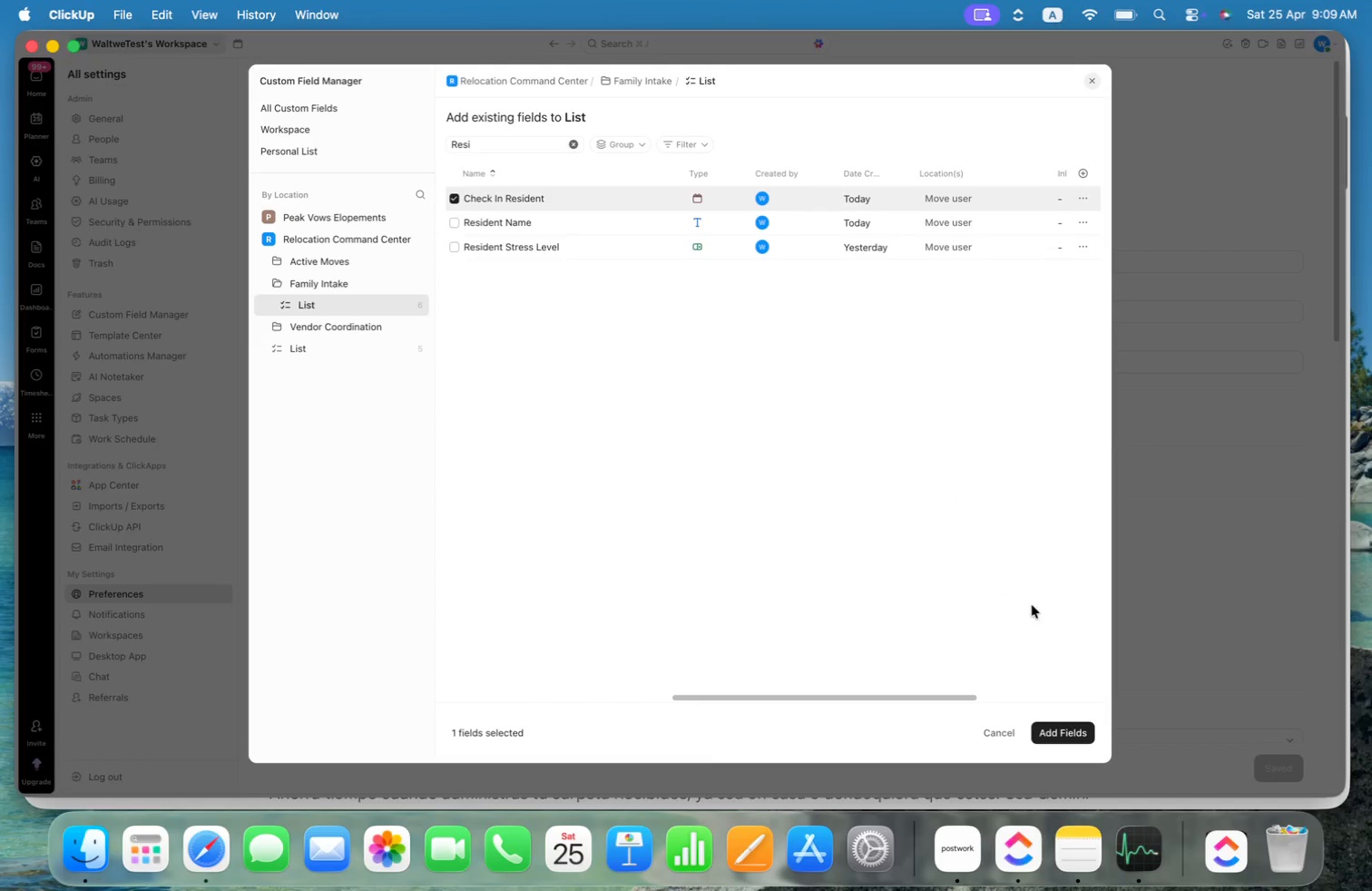 
left_click([1063, 729])
 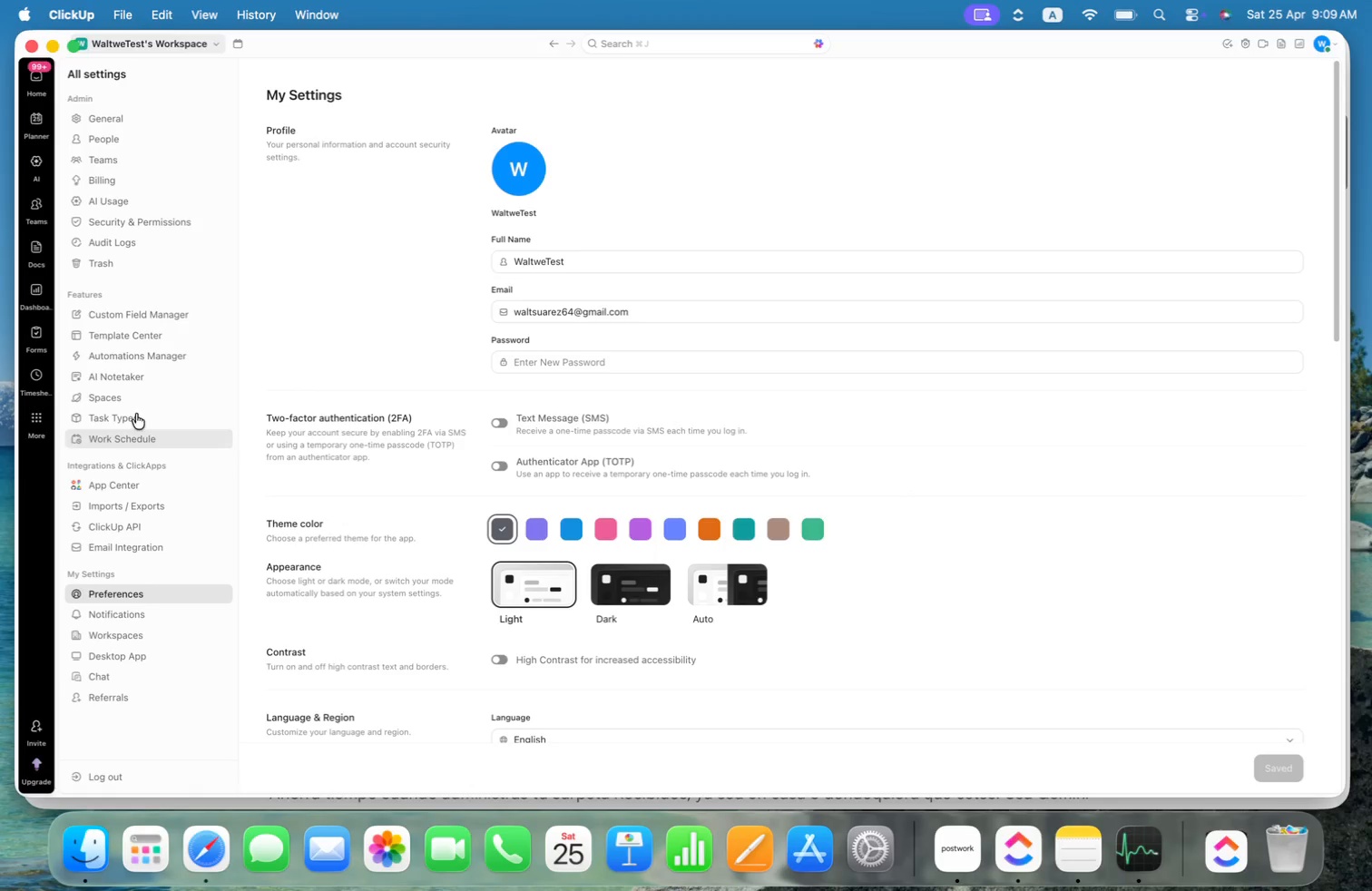 
left_click([149, 311])
 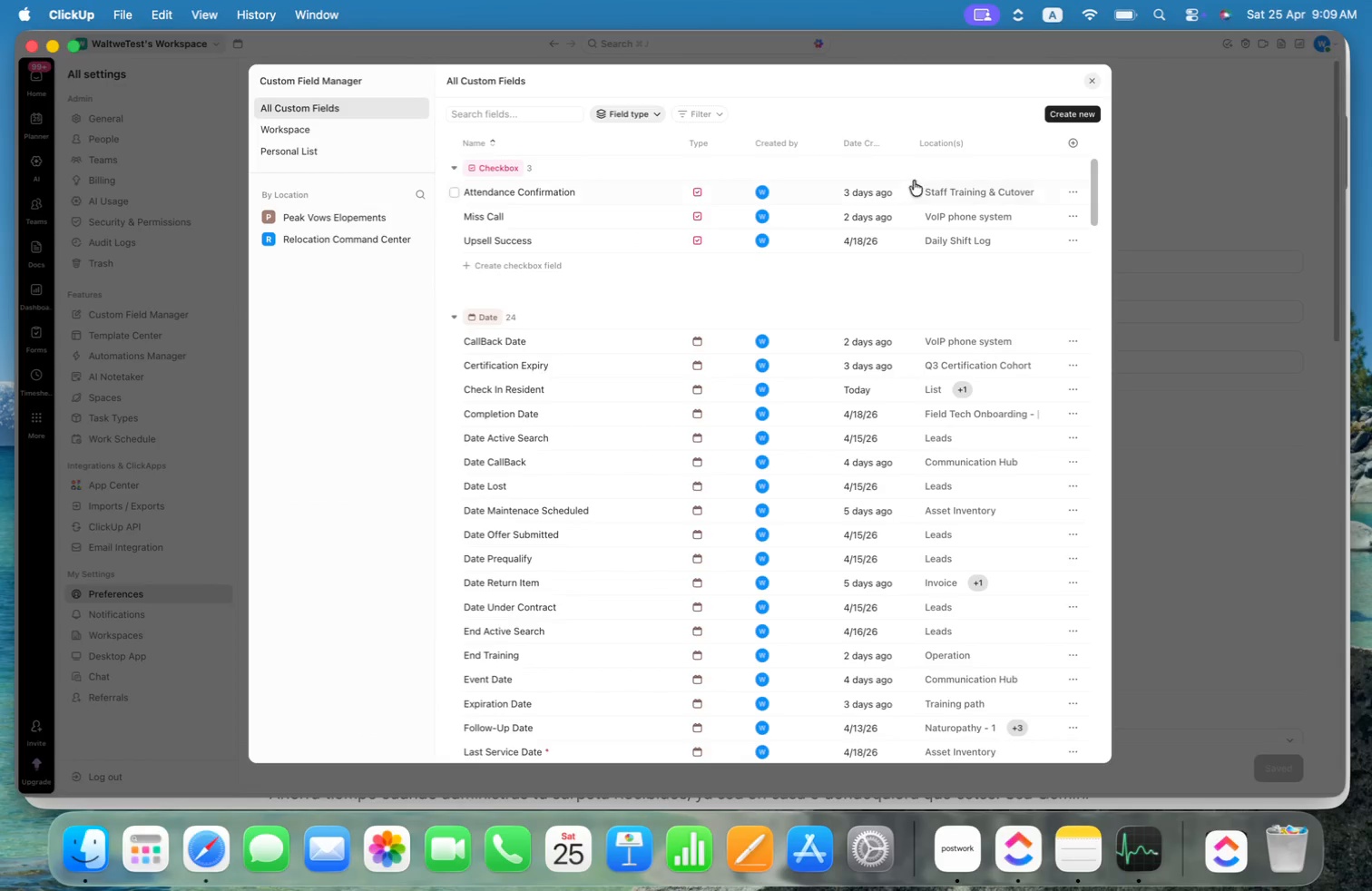 
left_click([1092, 80])
 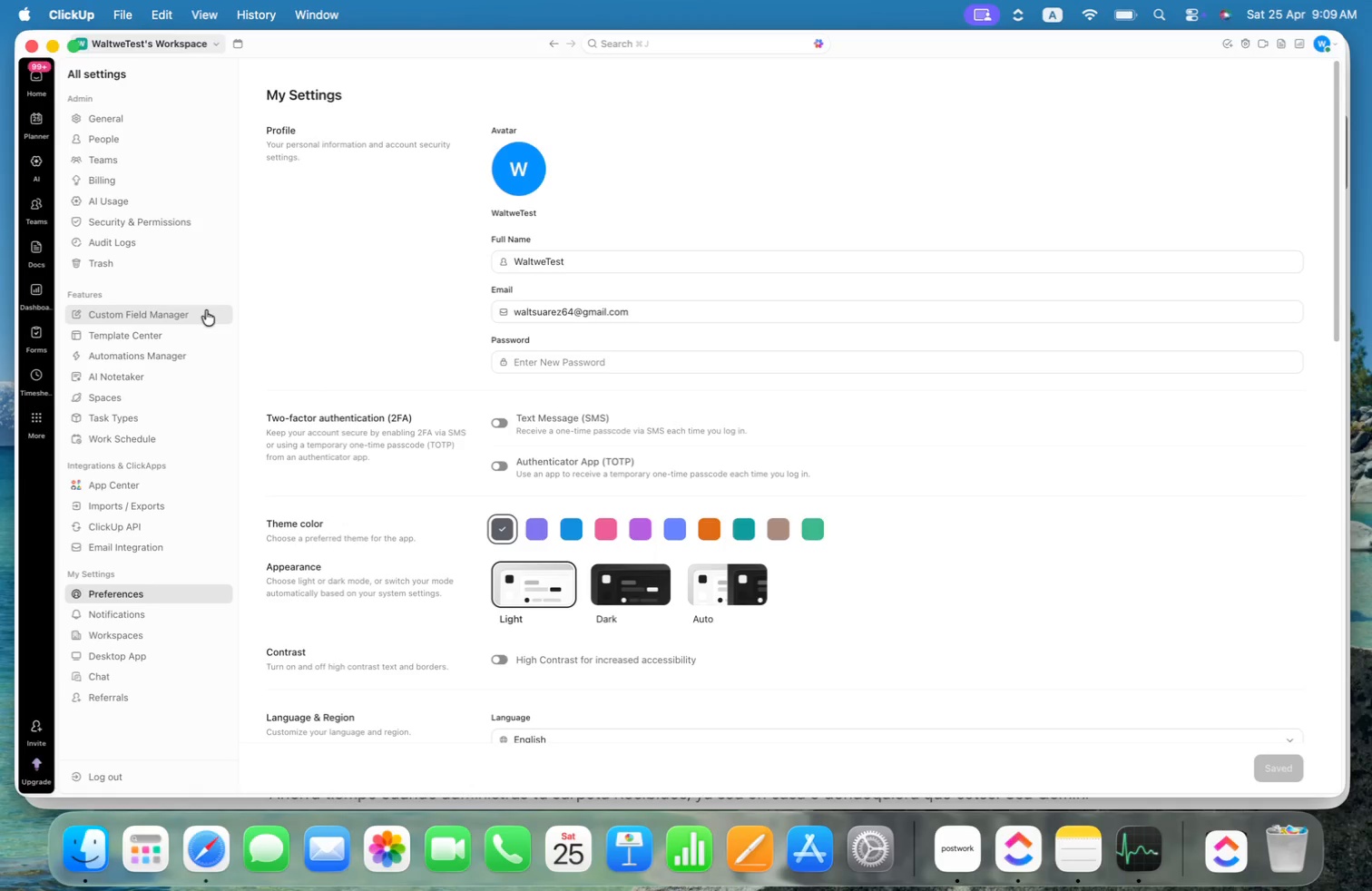 
left_click([150, 317])
 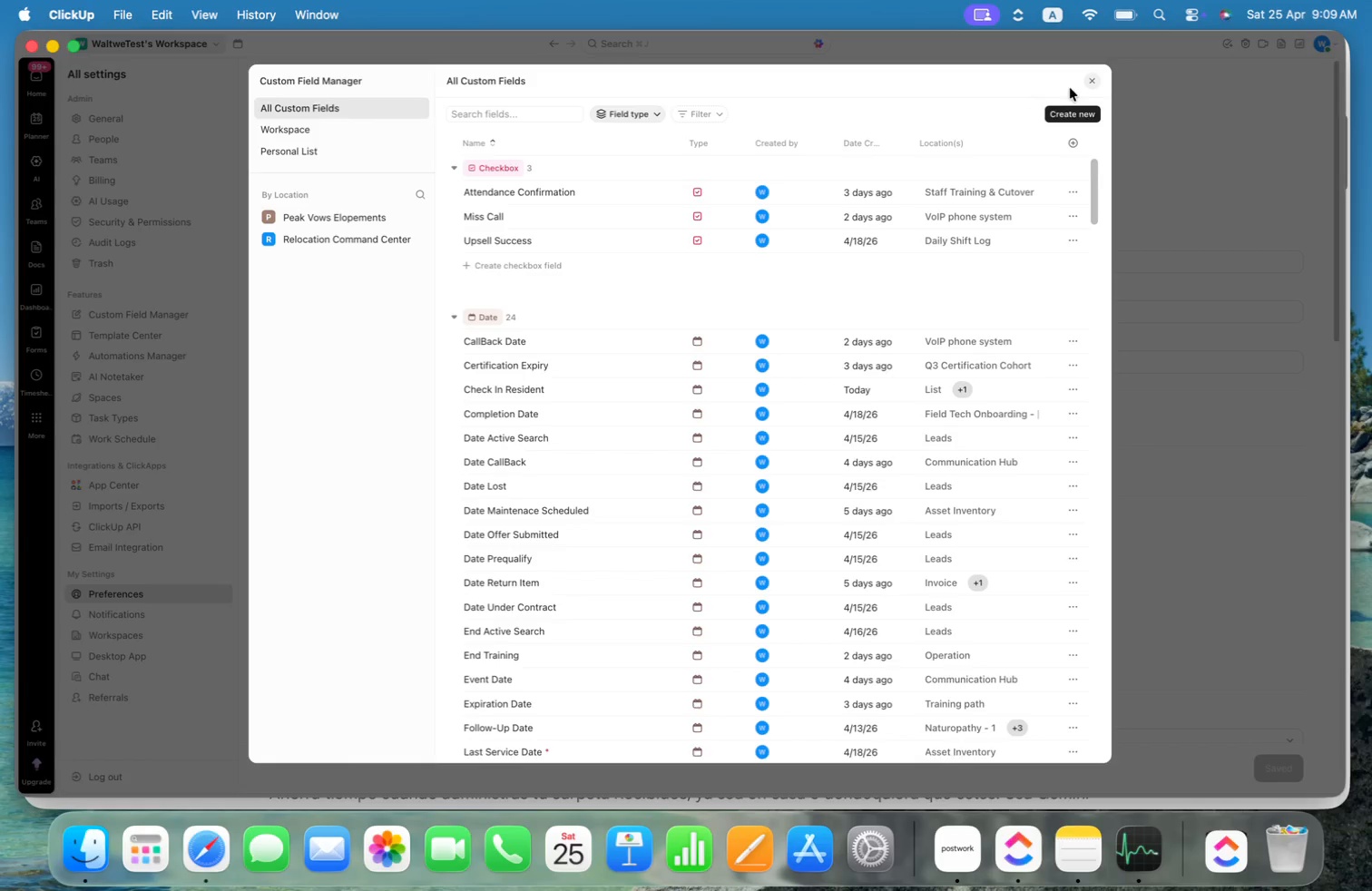 
left_click([1097, 82])
 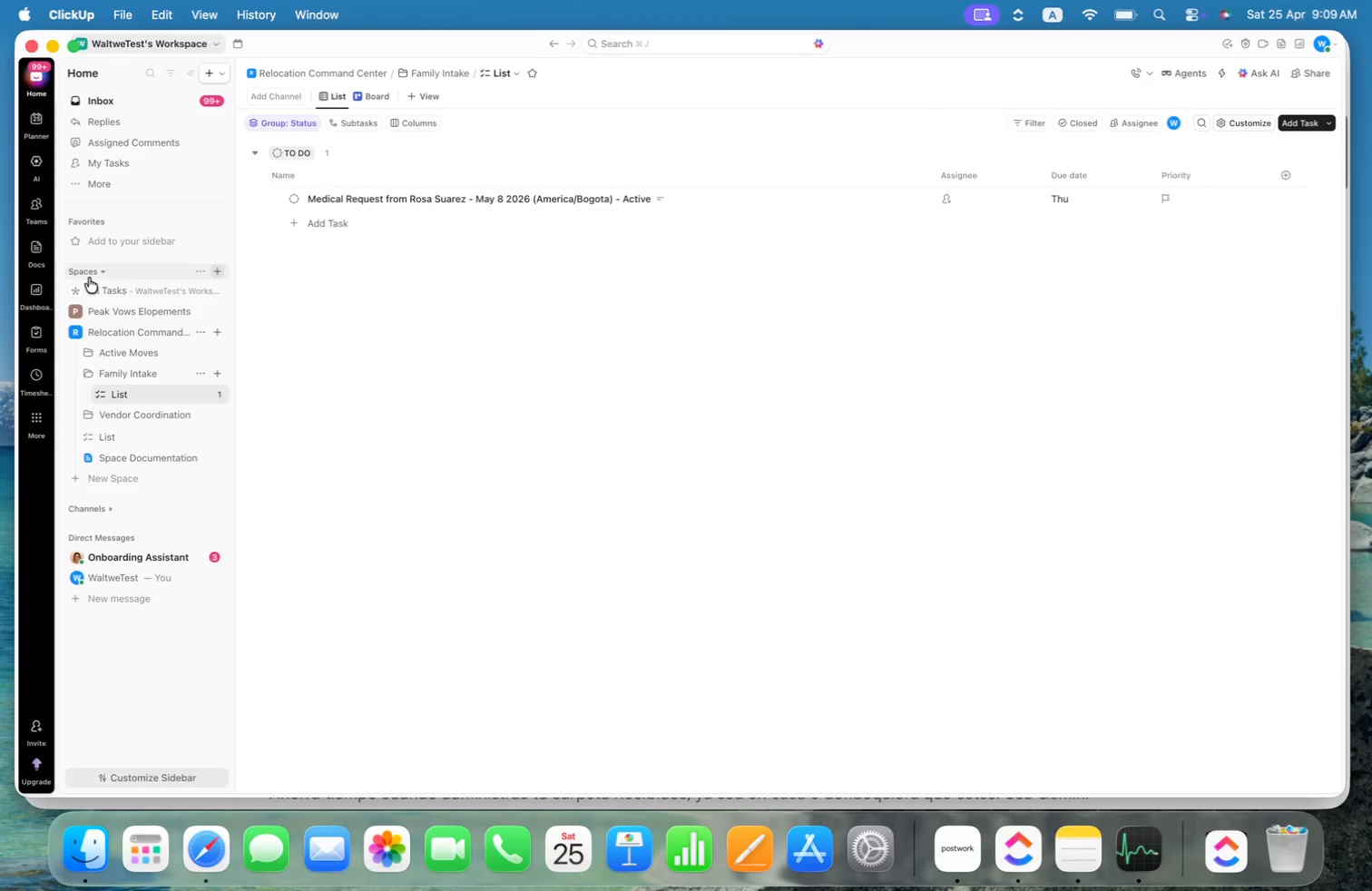 
left_click([129, 397])
 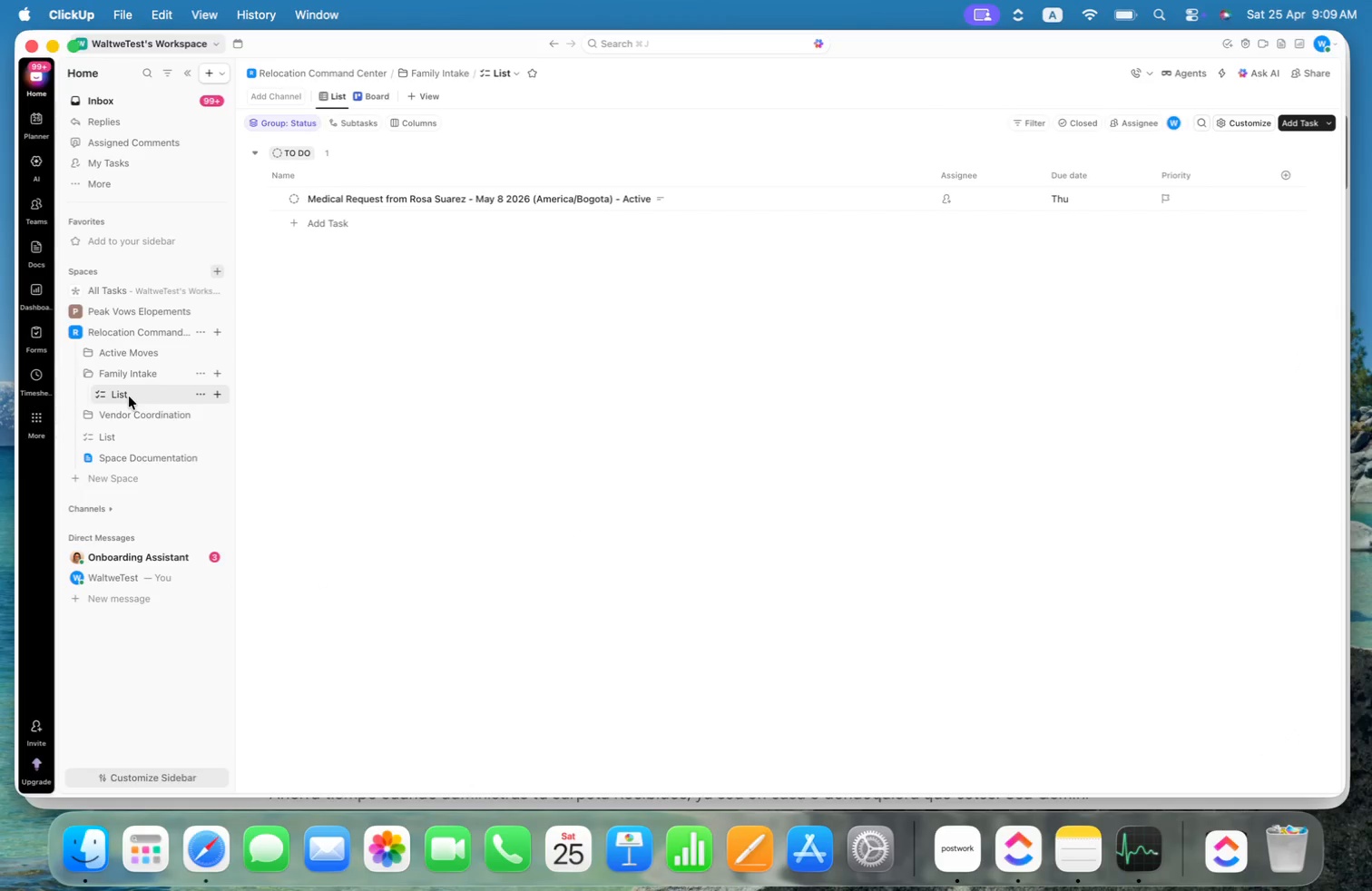 
right_click([129, 397])
 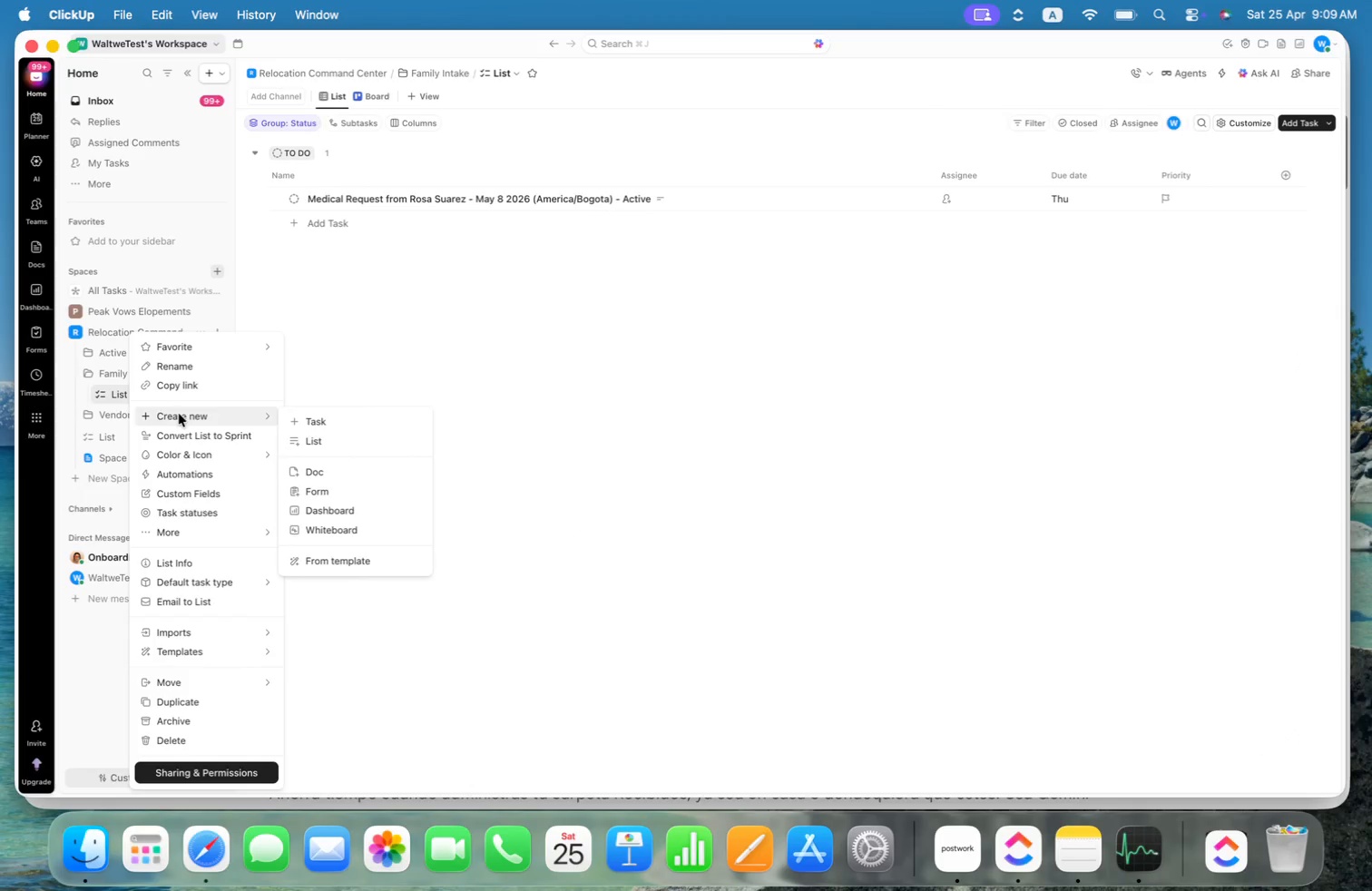 
left_click([186, 373])
 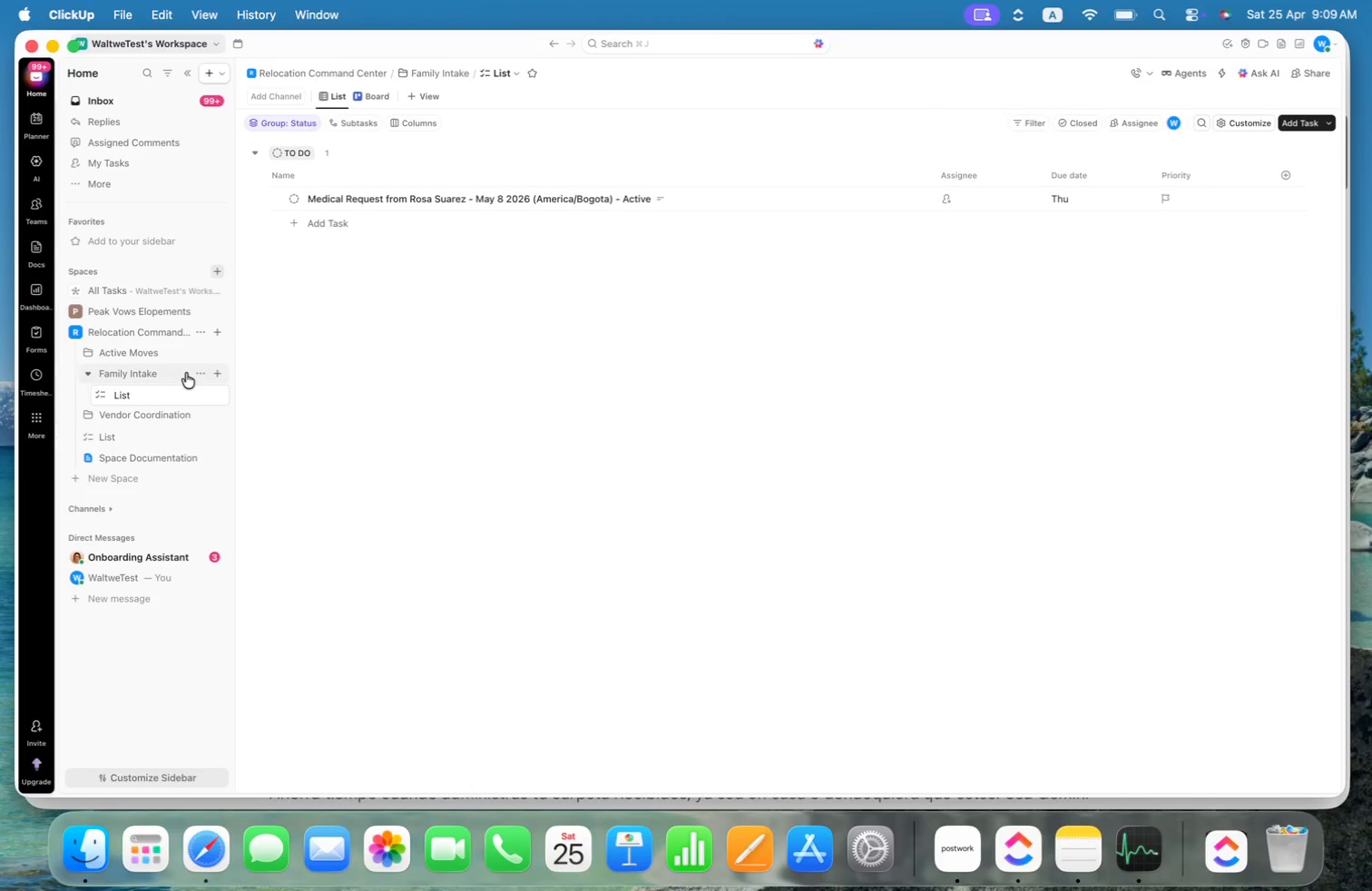 
key(Alt+Shift+ArrowLeft)
 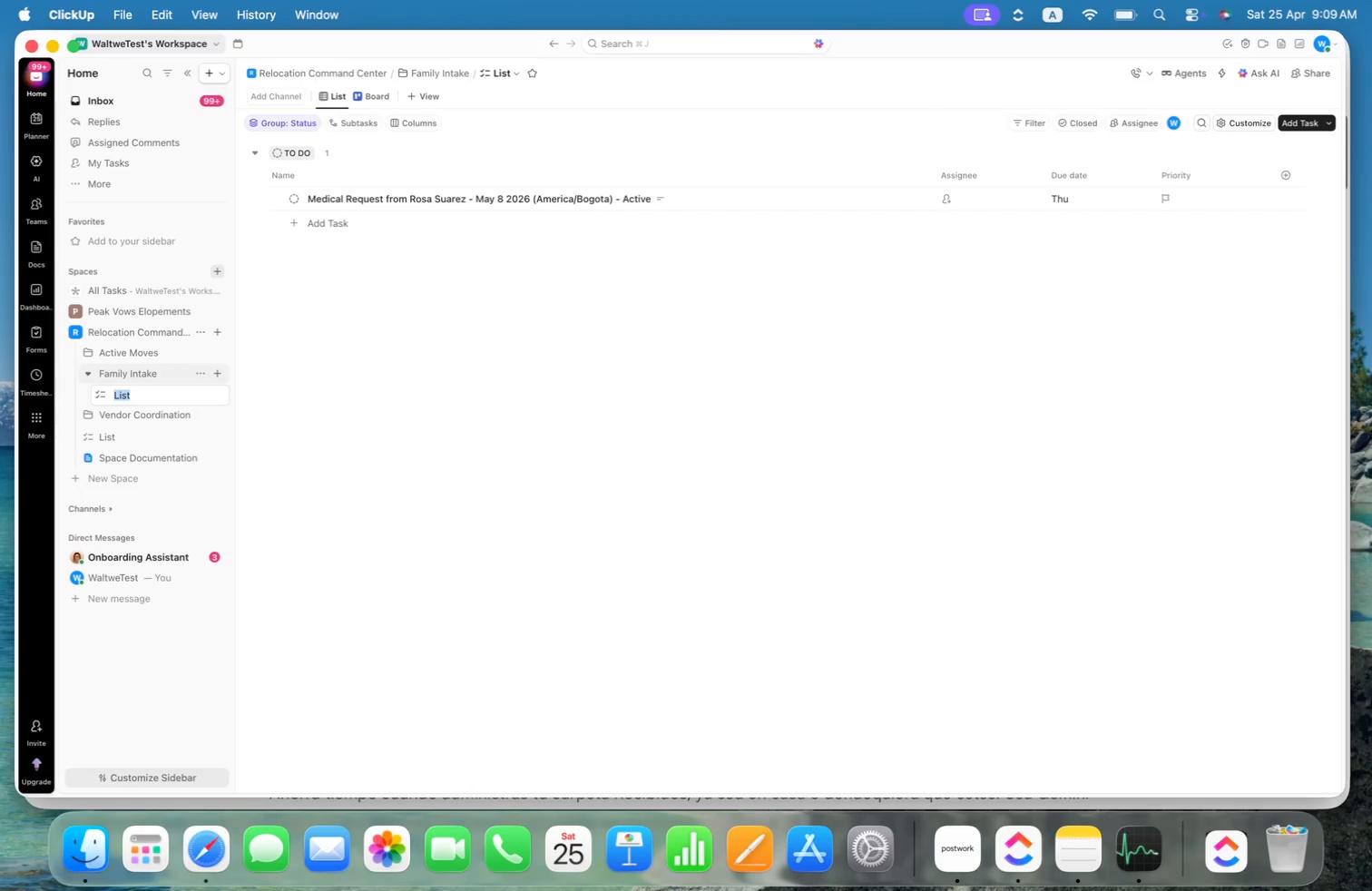 
type(Pipe Line Intake)
 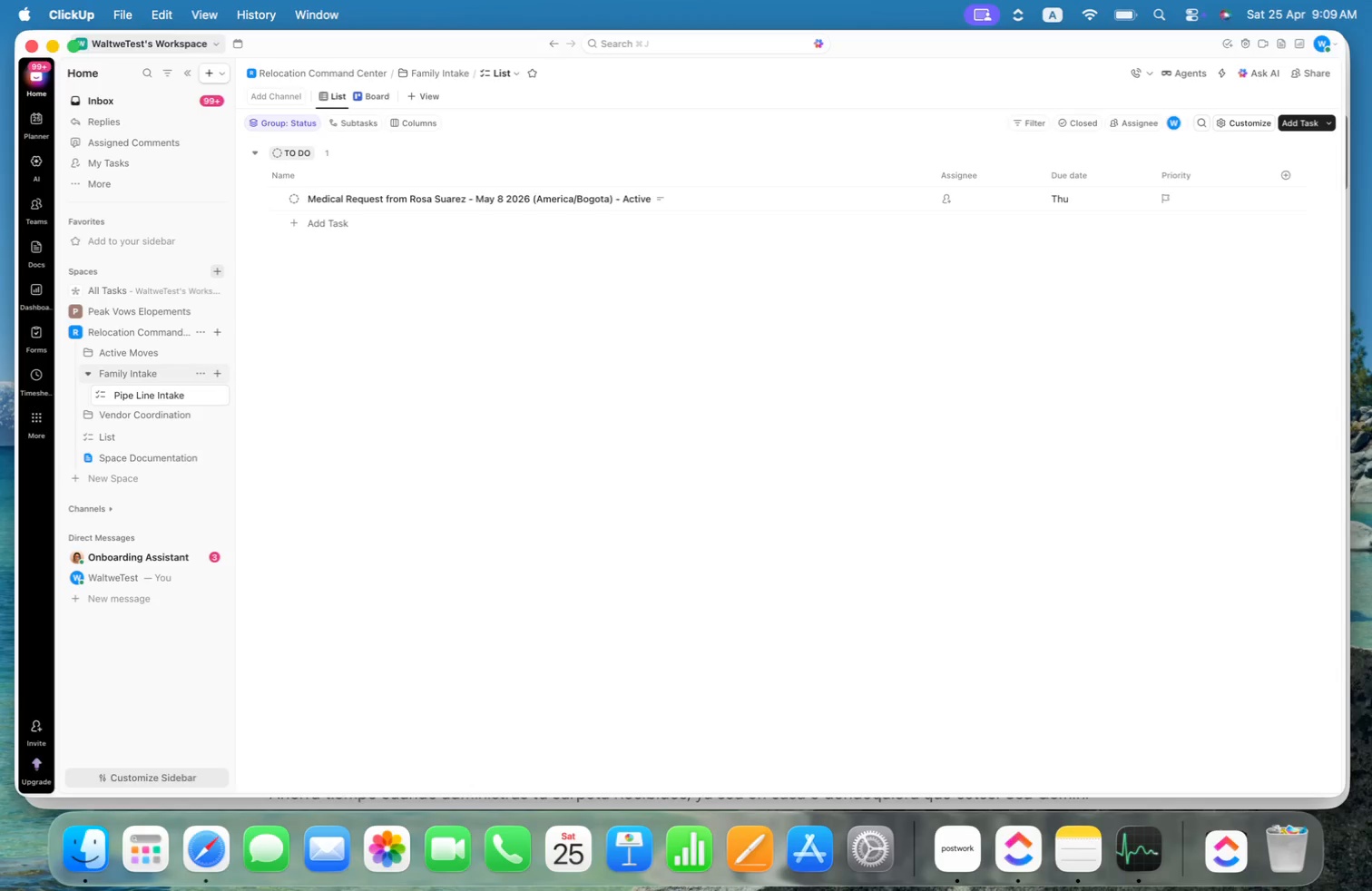 
 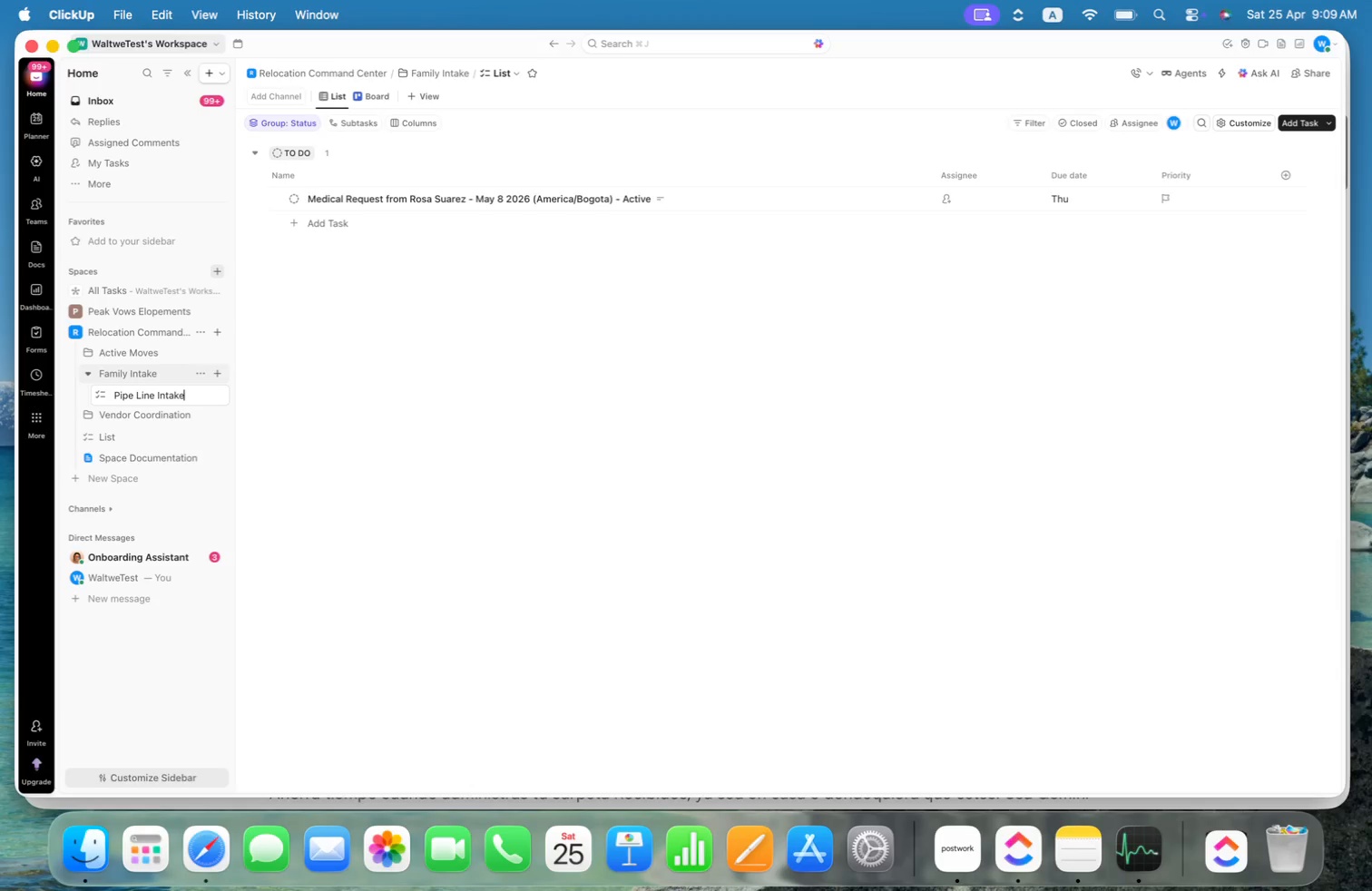 
key(Enter)
 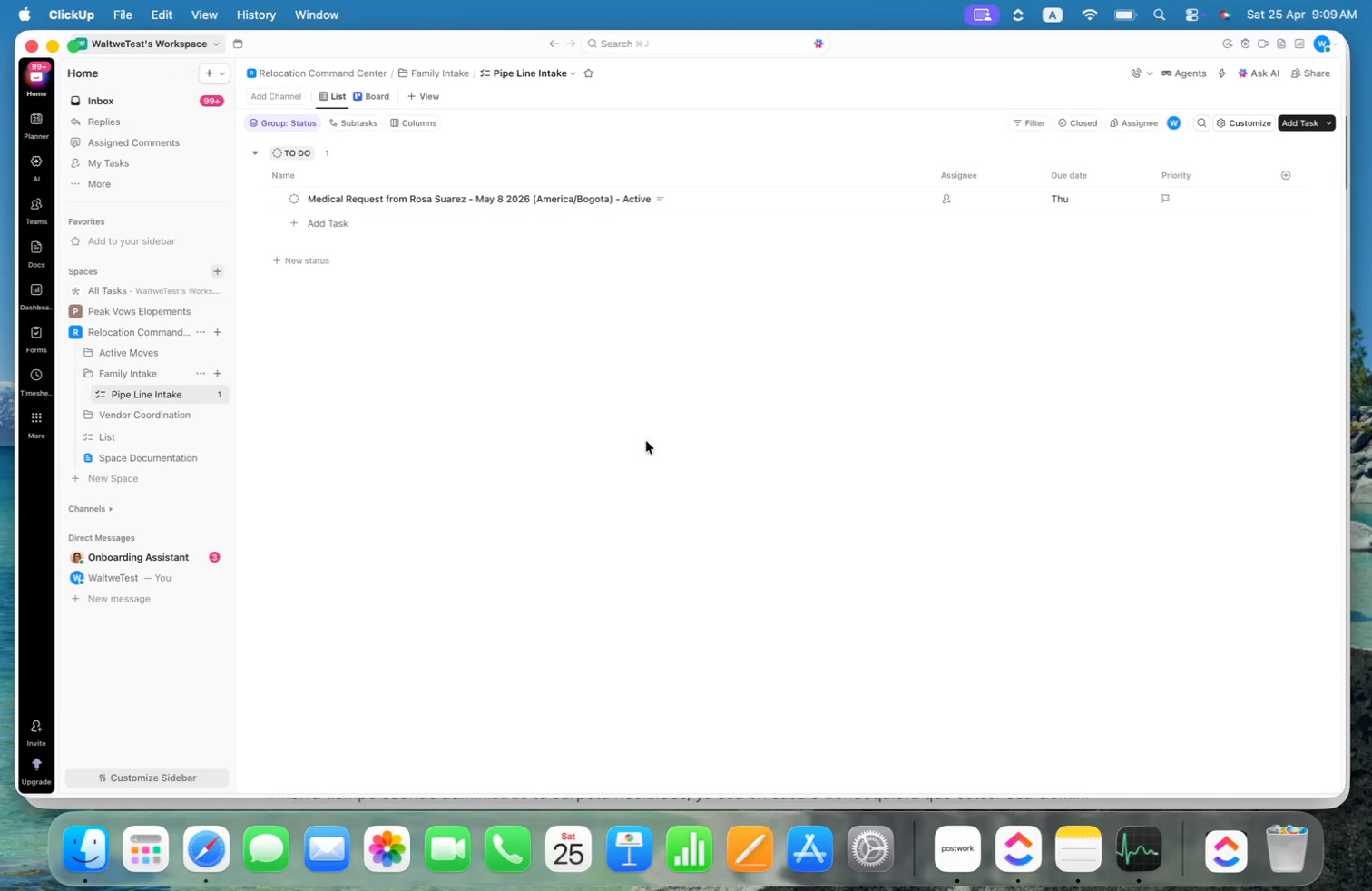 
left_click([754, 371])
 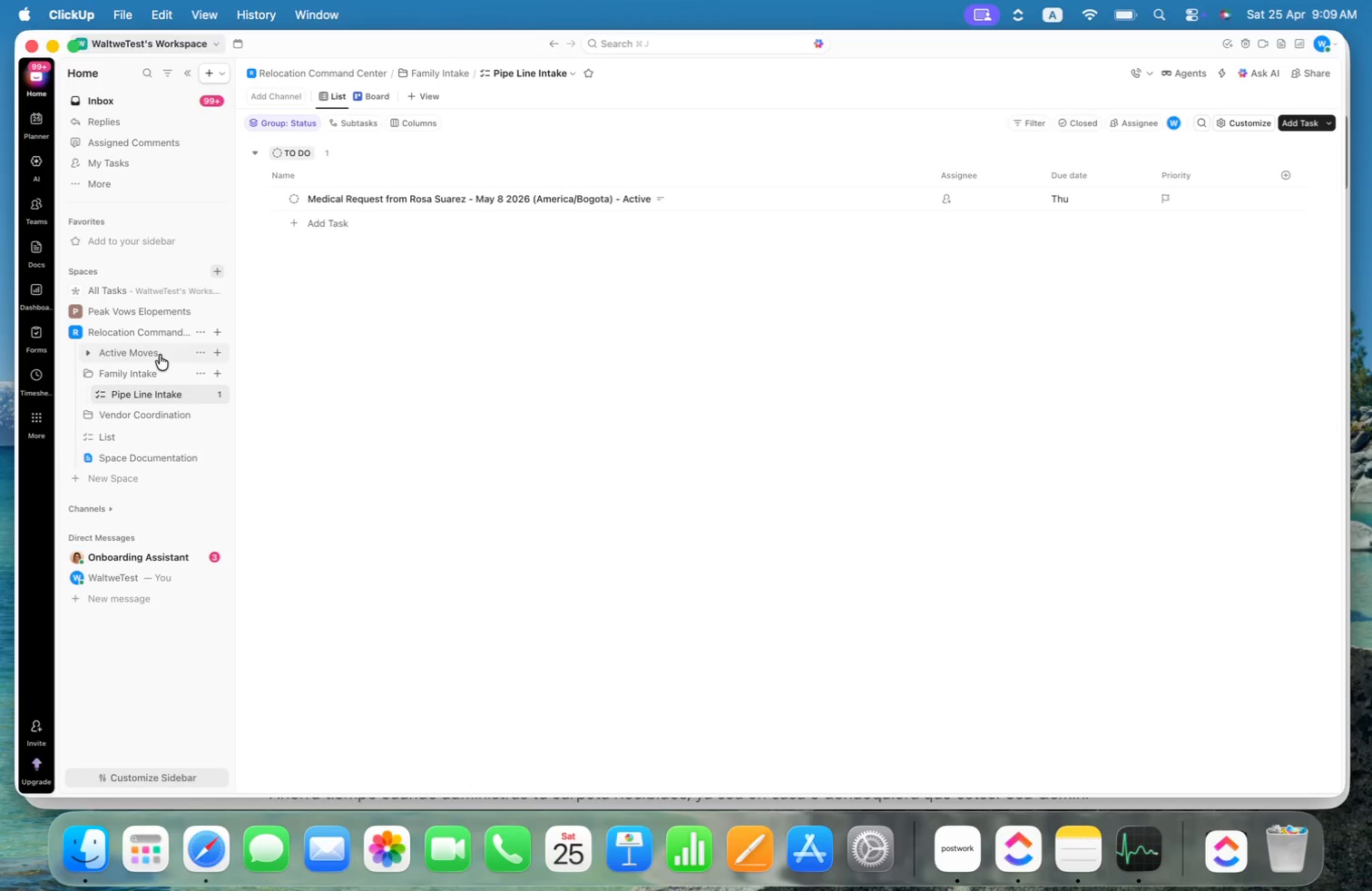 
left_click([86, 355])
 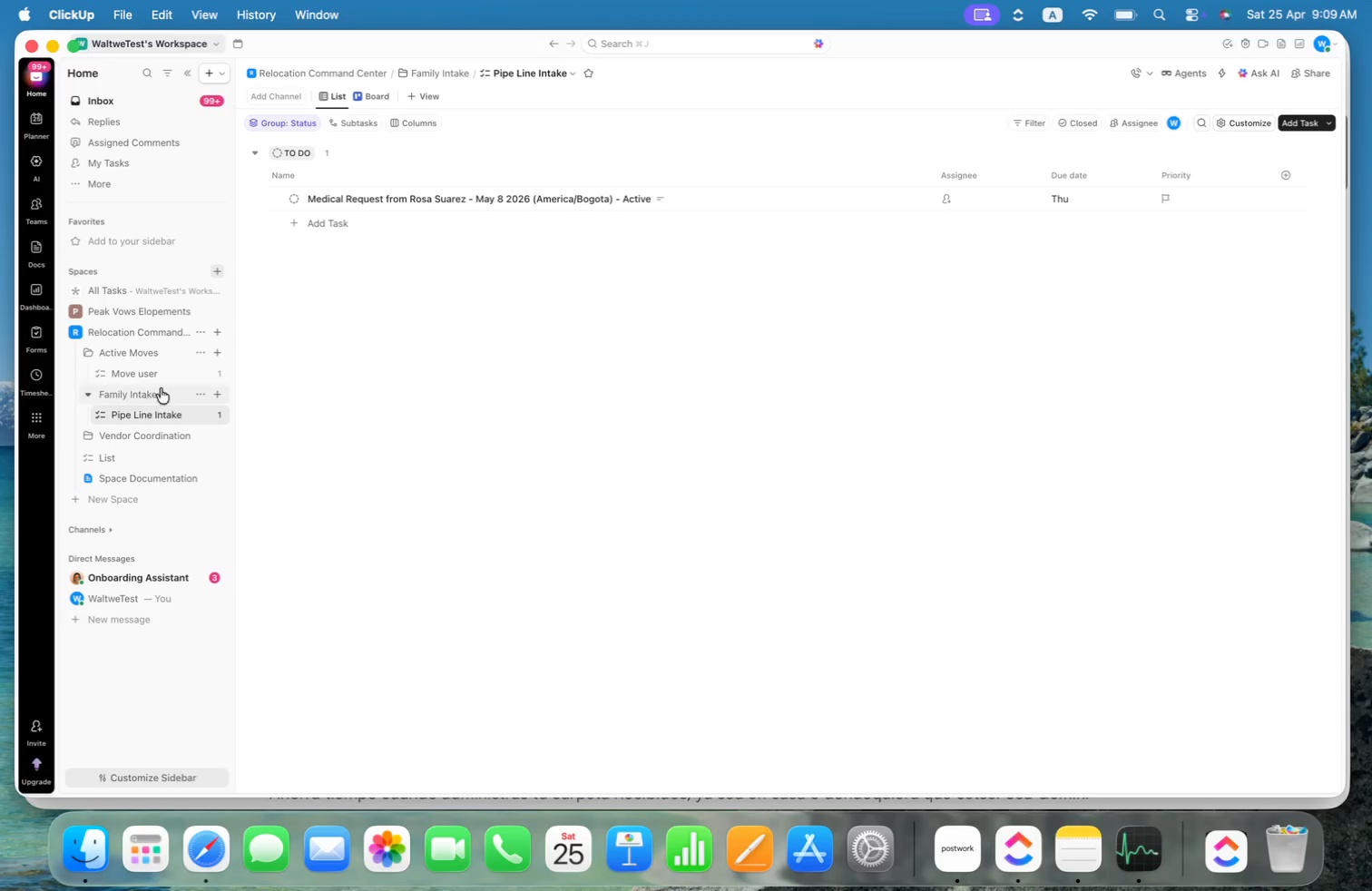 
left_click([159, 370])
 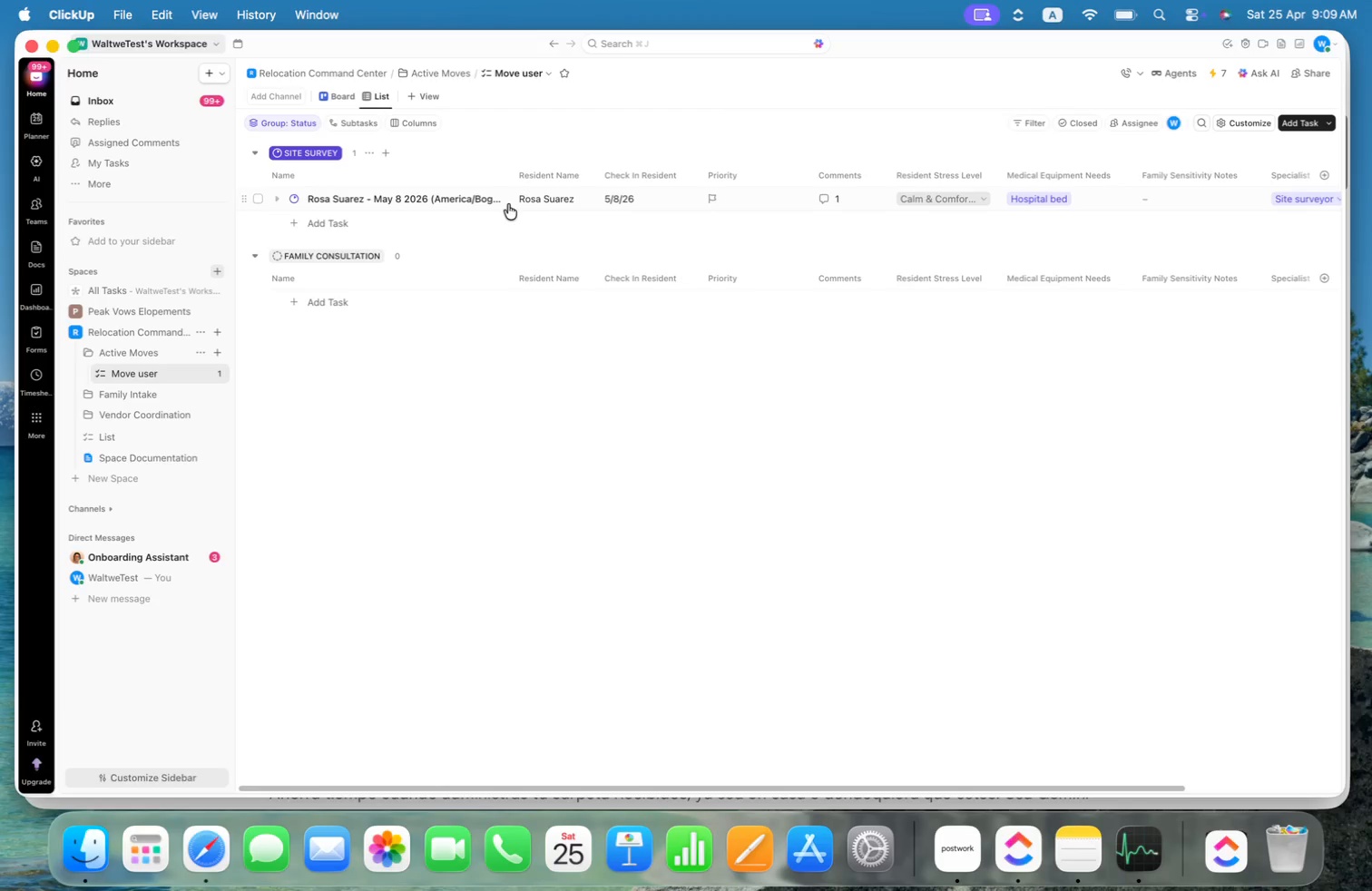 
wait(5.47)
 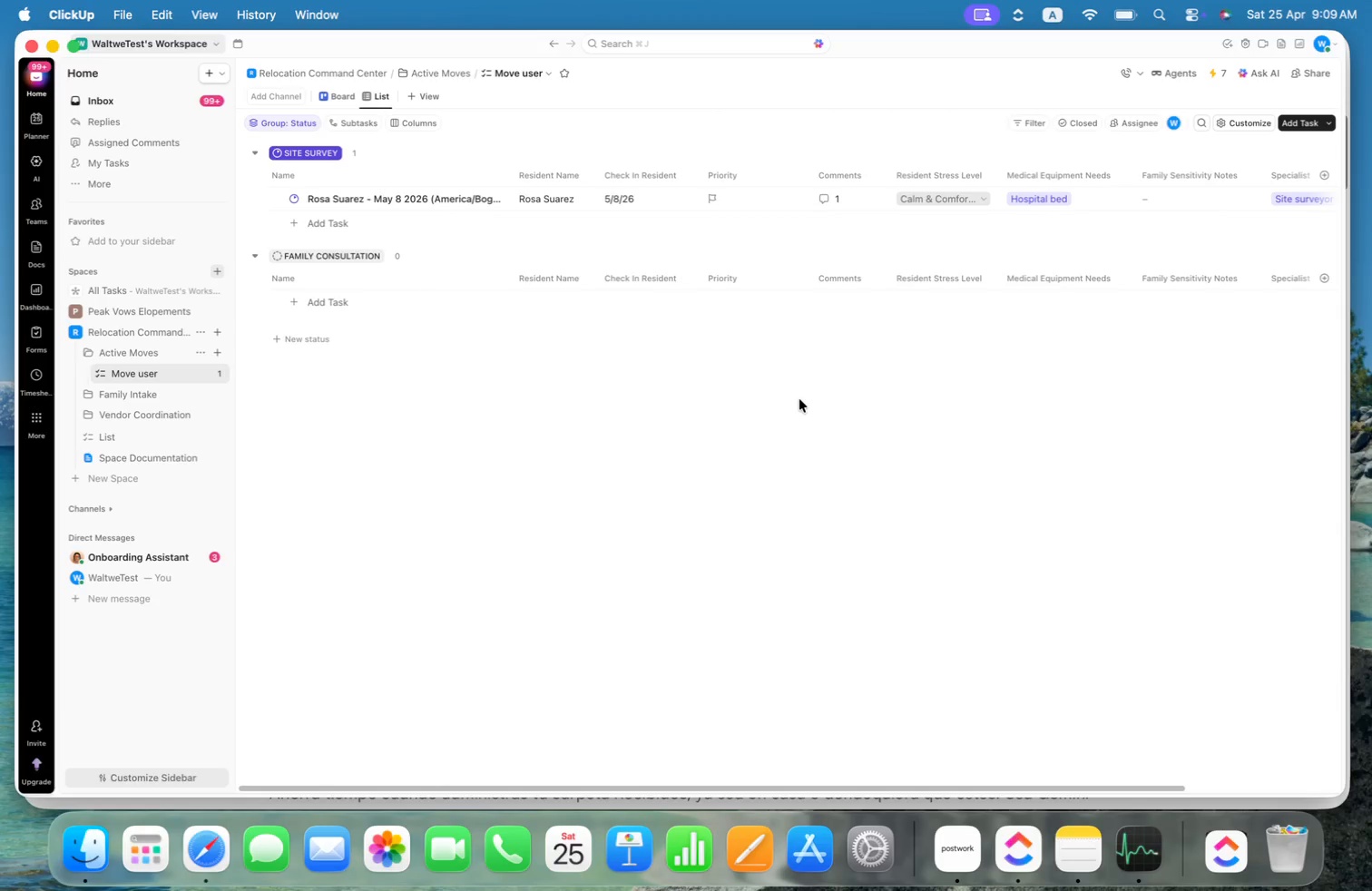 
left_click([201, 373])
 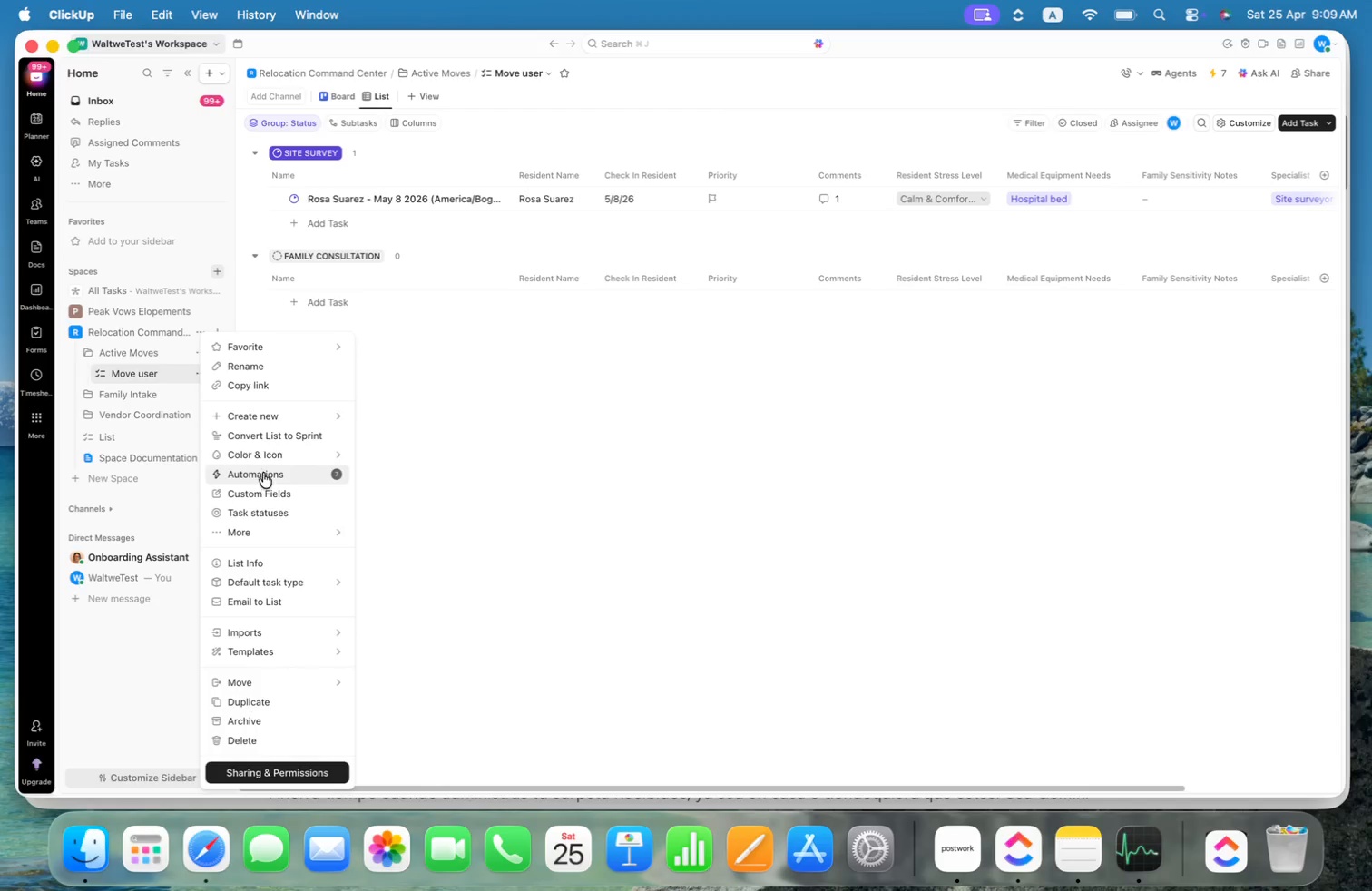 
scroll: coordinate [750, 425], scroll_direction: down, amount: 74.0
 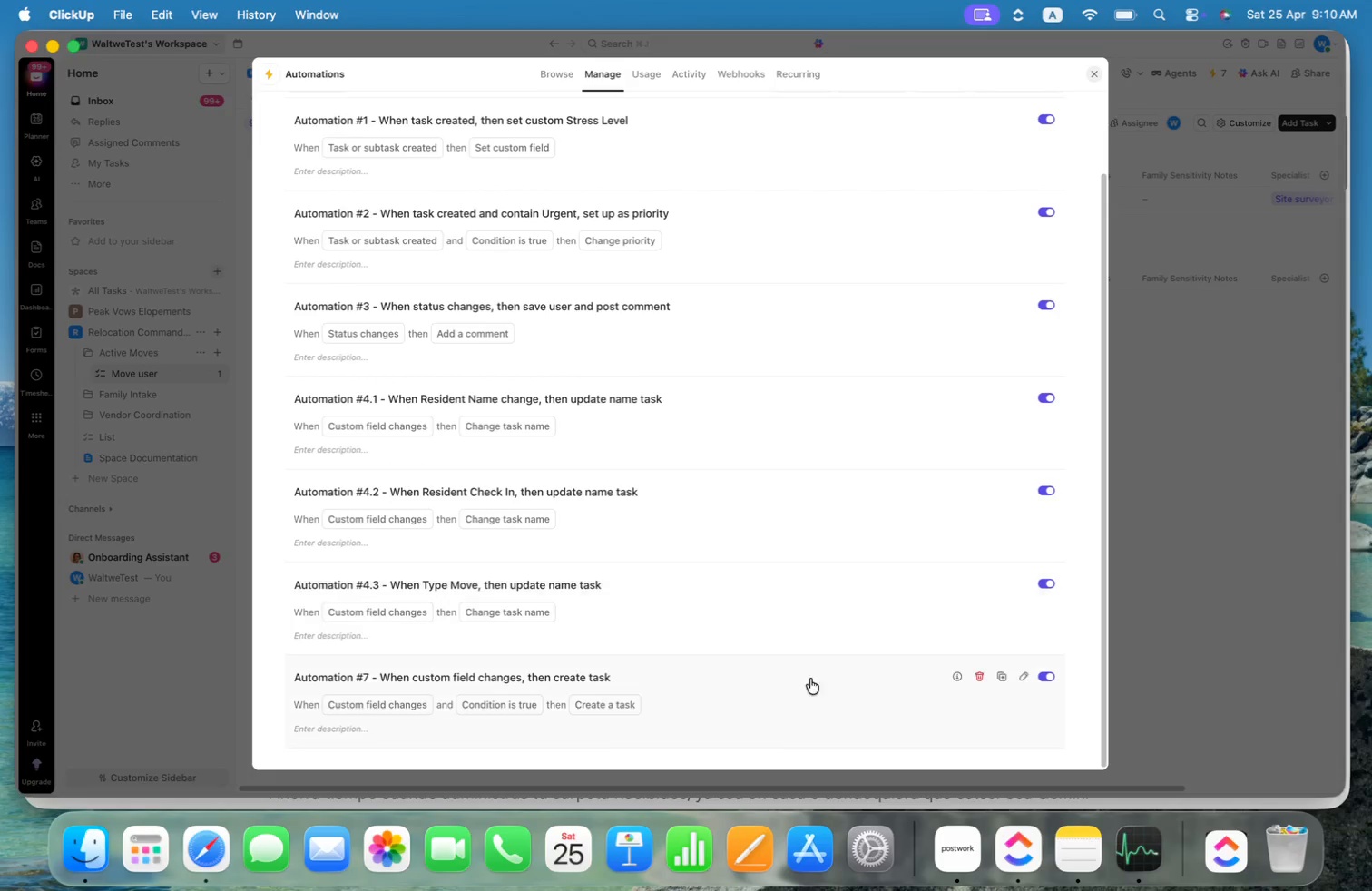 
left_click([825, 706])
 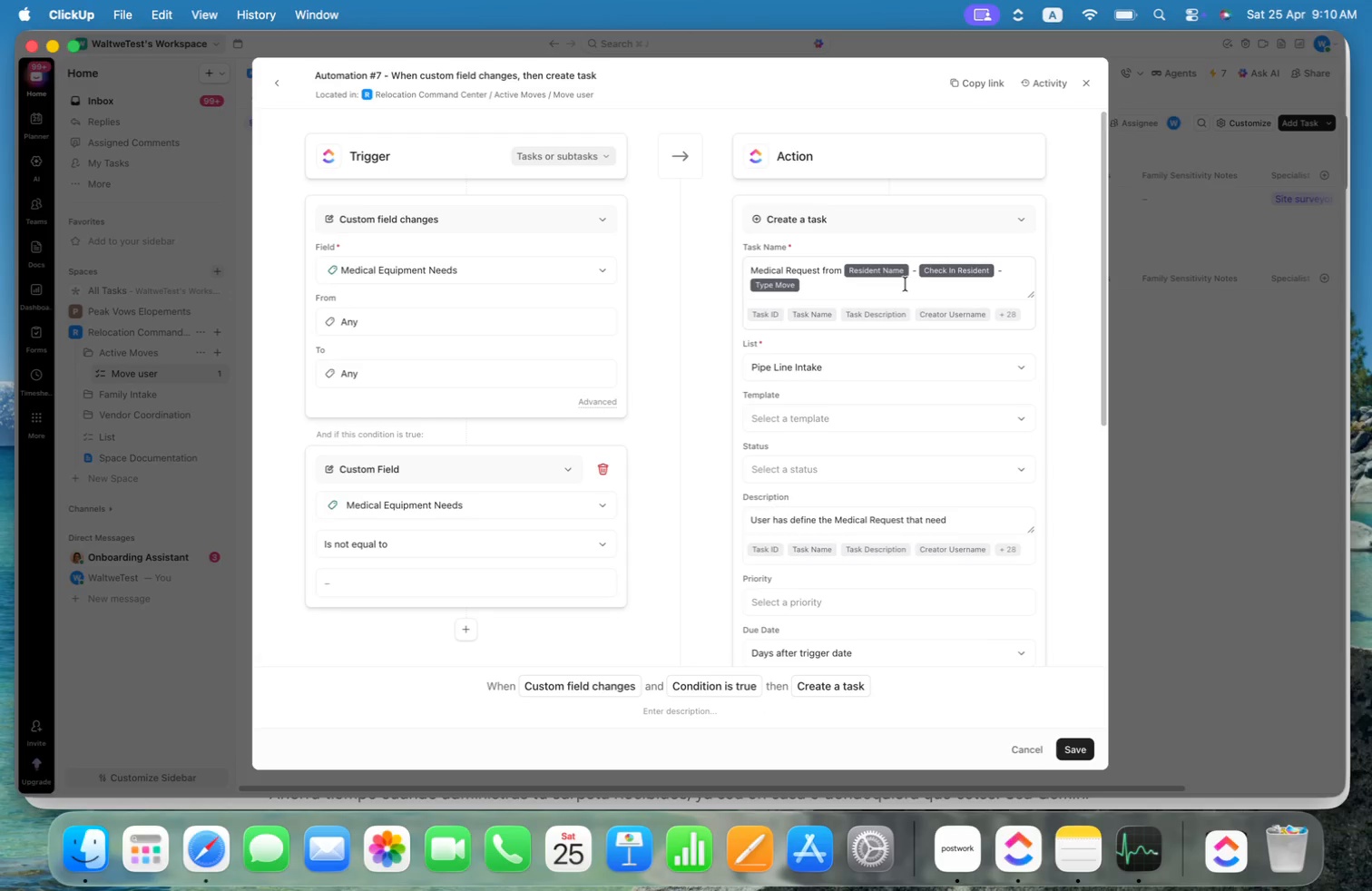 
left_click([996, 273])
 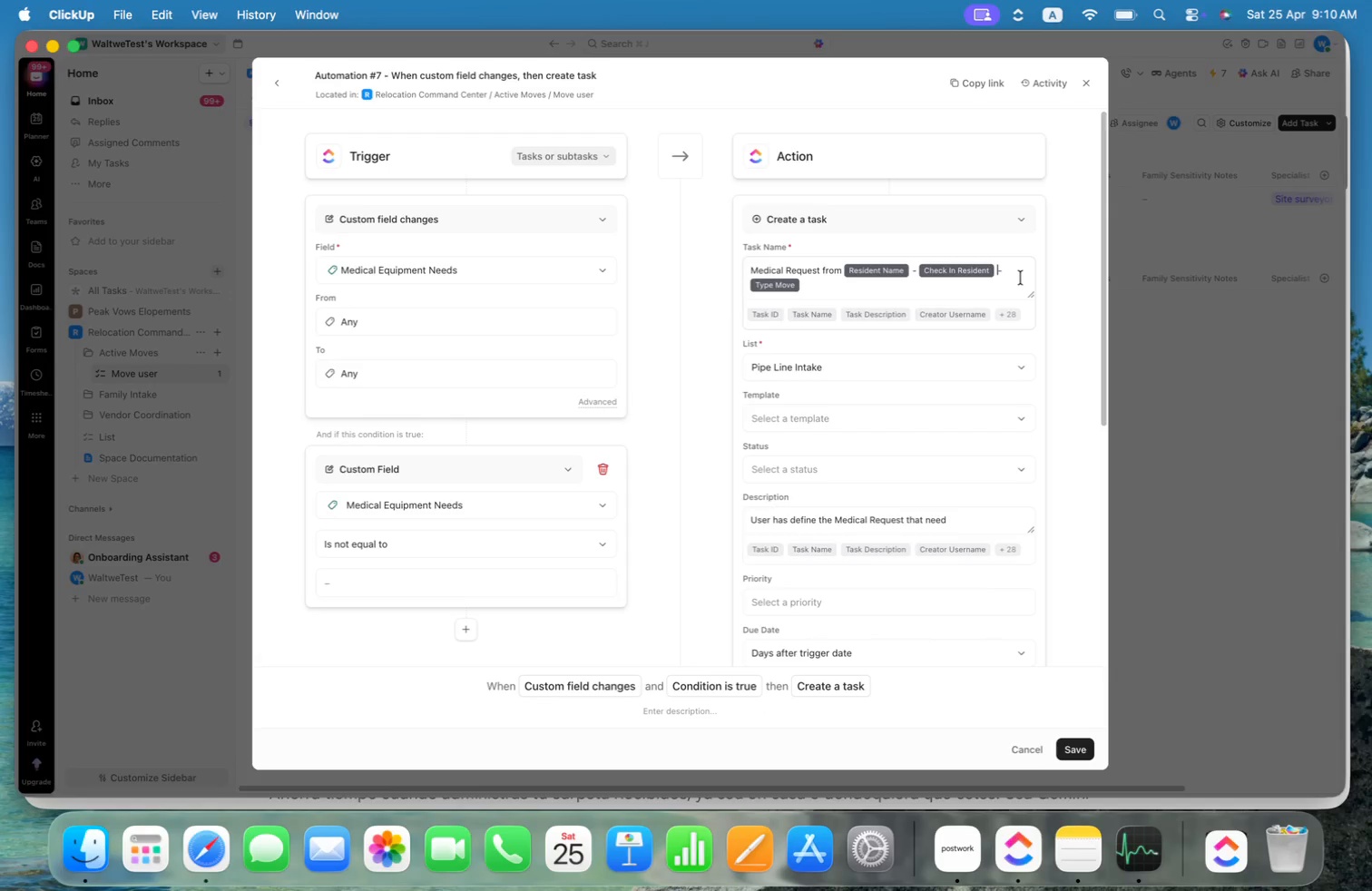 
key(Alt+Shift+ArrowLeft)
 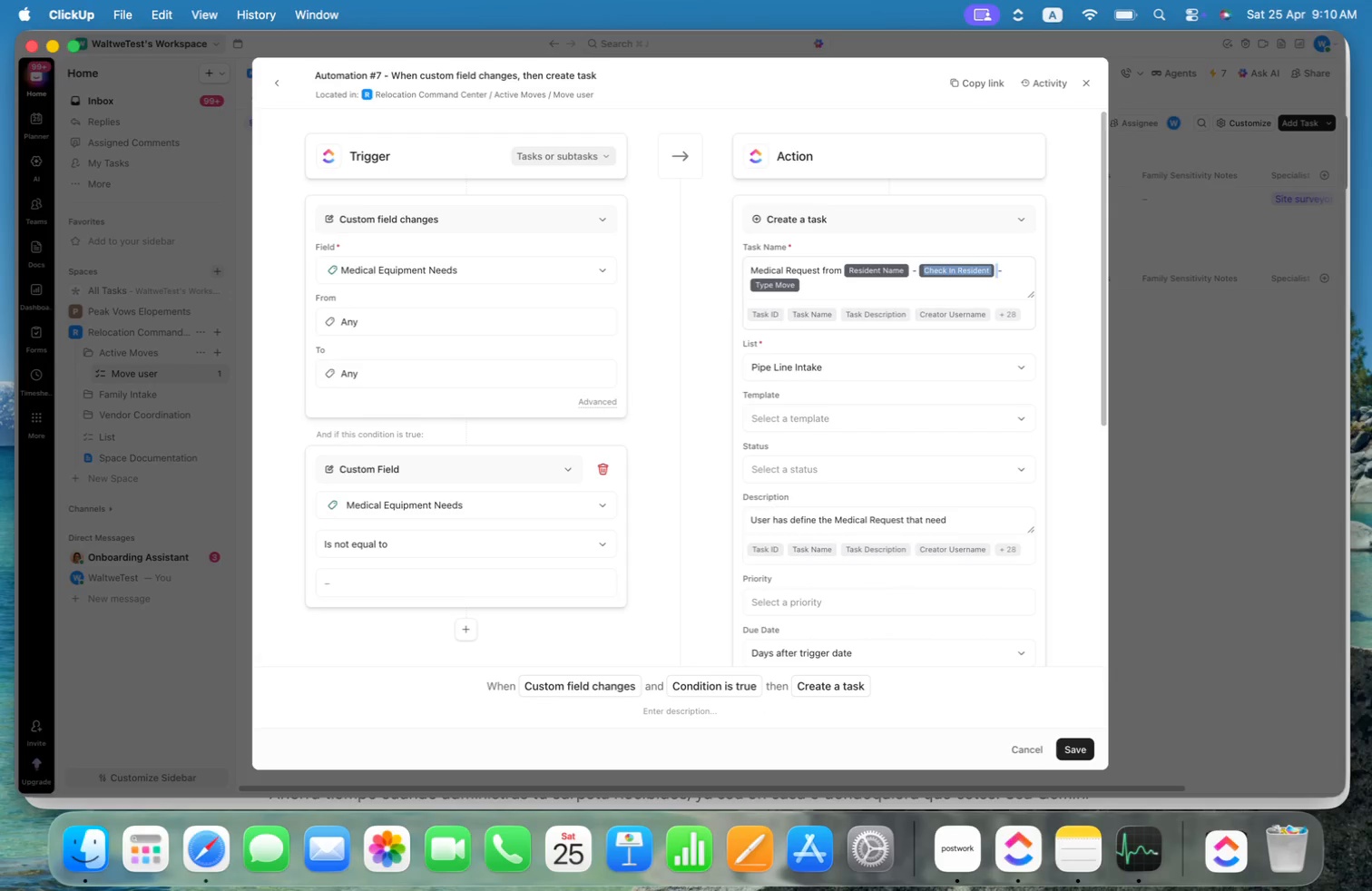 
key(Shift+ArrowLeft)
 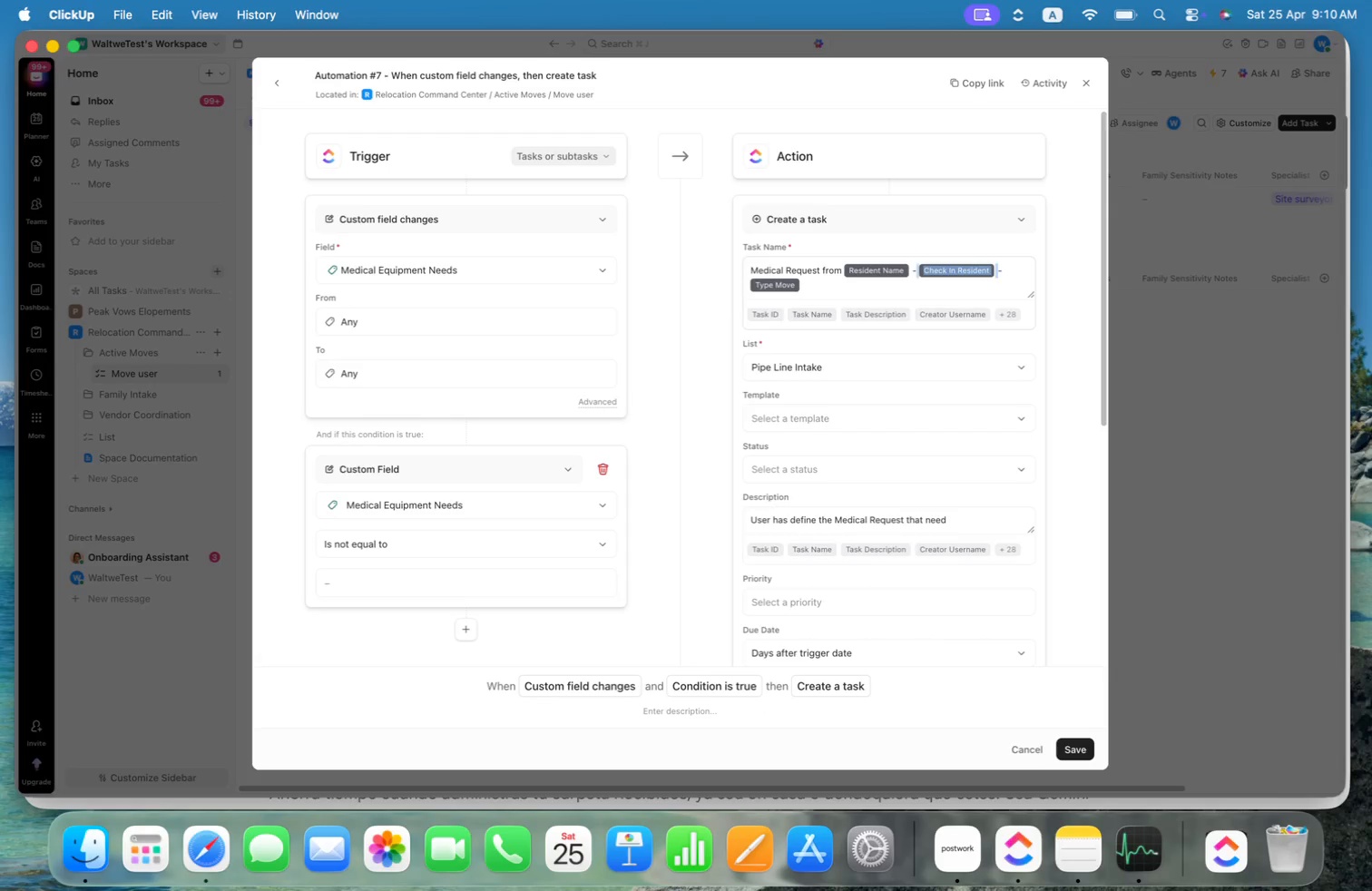 
key(Shift+ArrowLeft)
 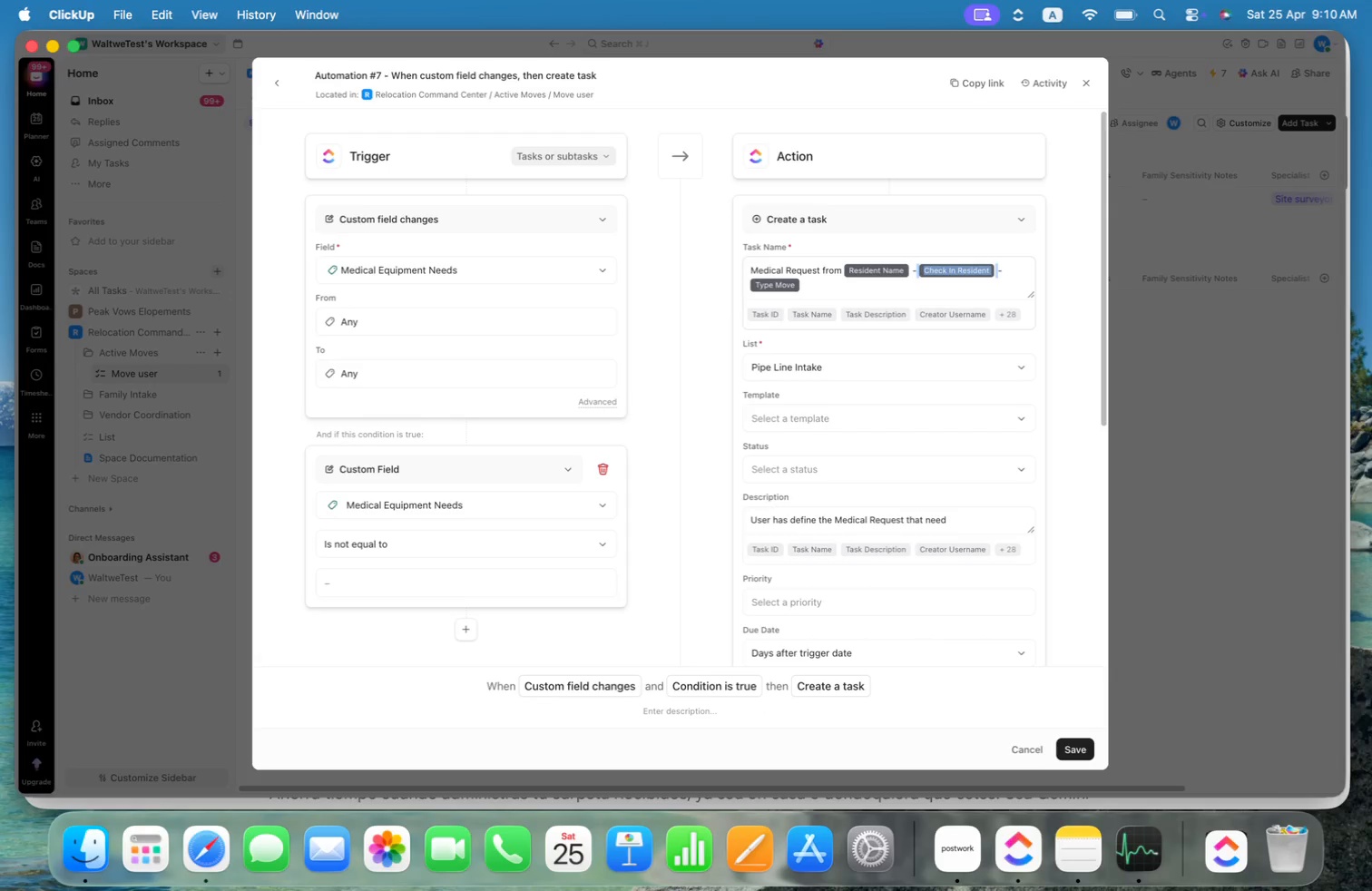 
key(Backspace)
 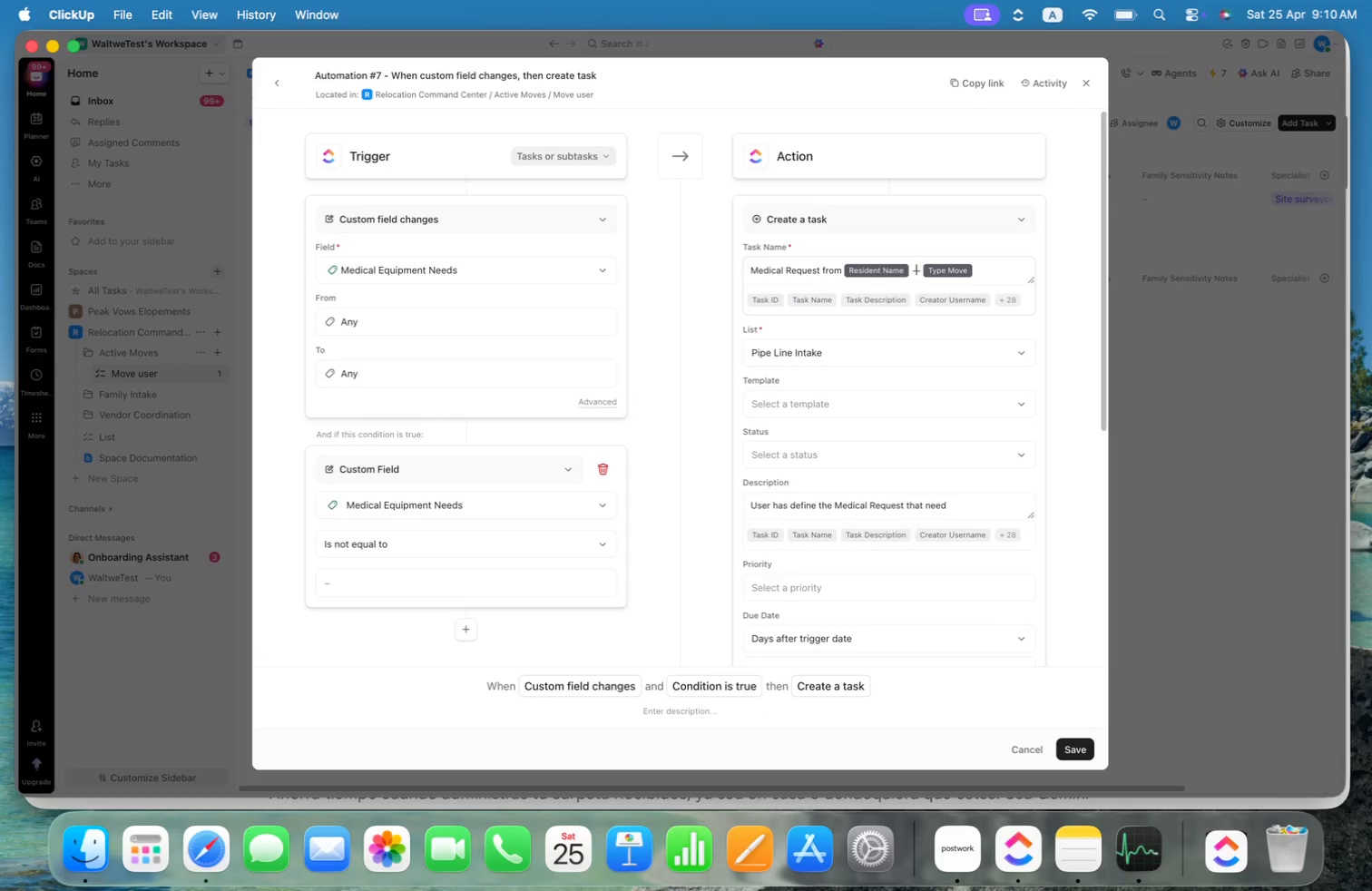 
key(Backspace)
 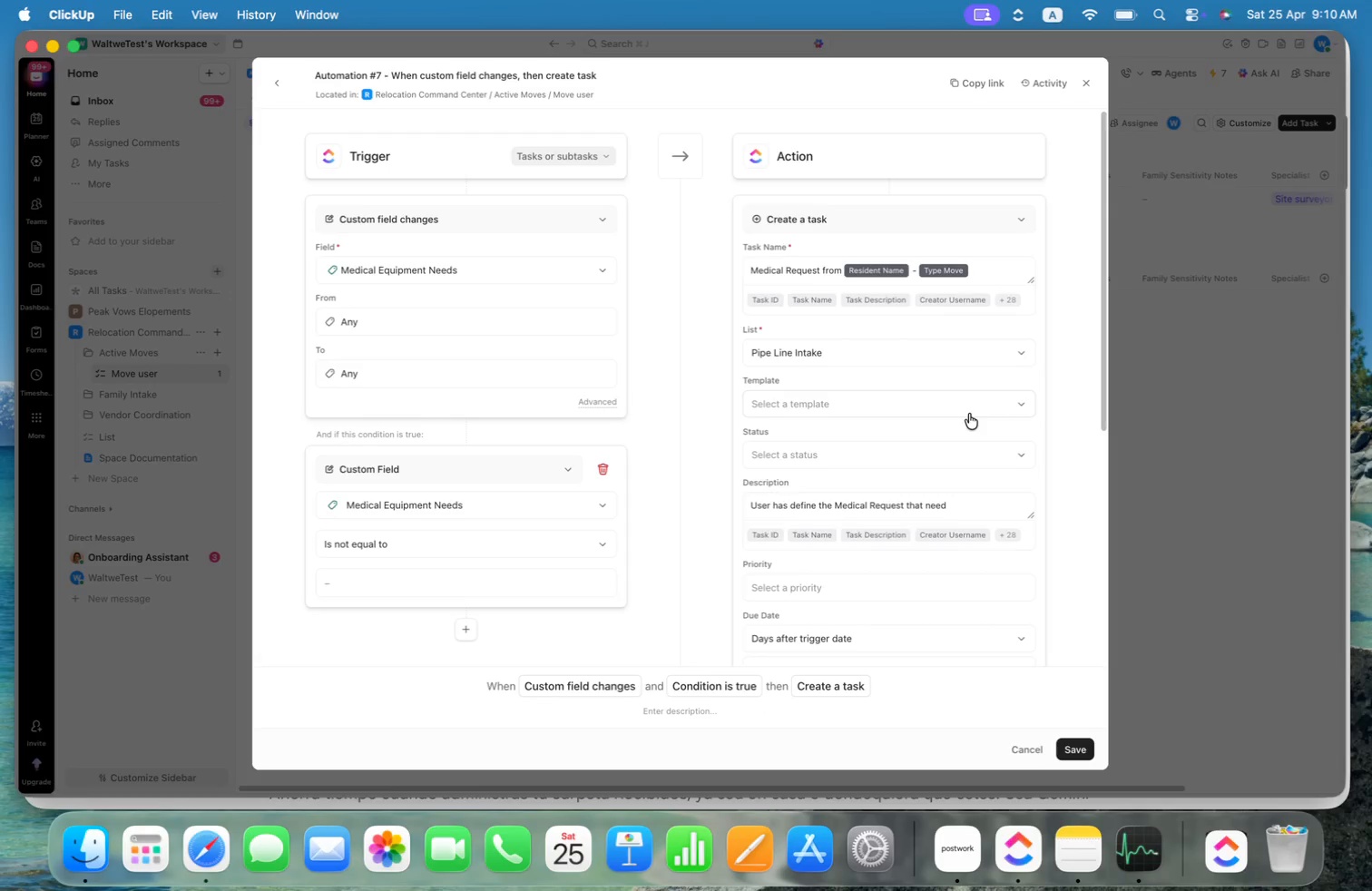 
wait(7.1)
 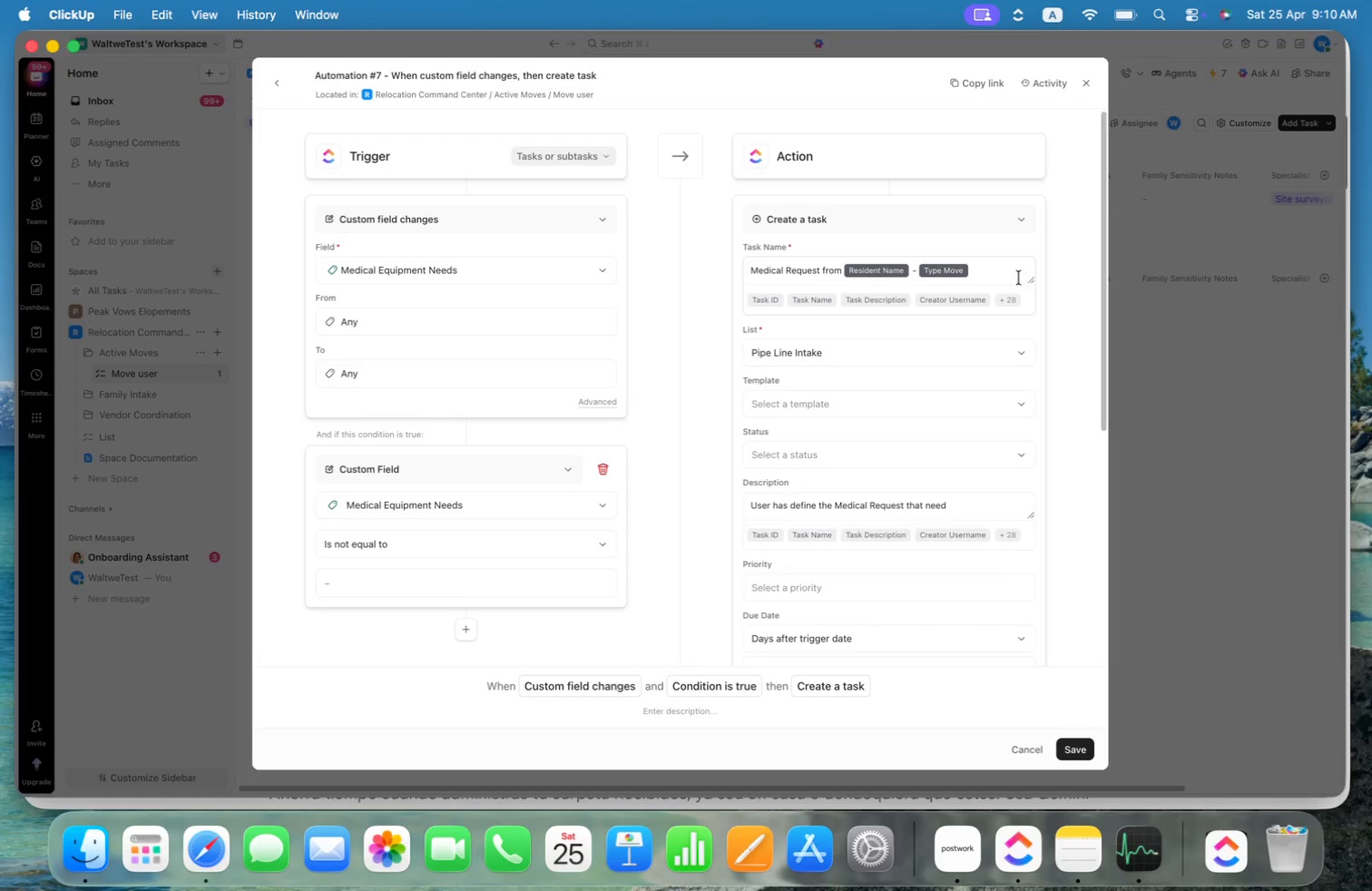 
scroll: coordinate [974, 377], scroll_direction: down, amount: 30.0
 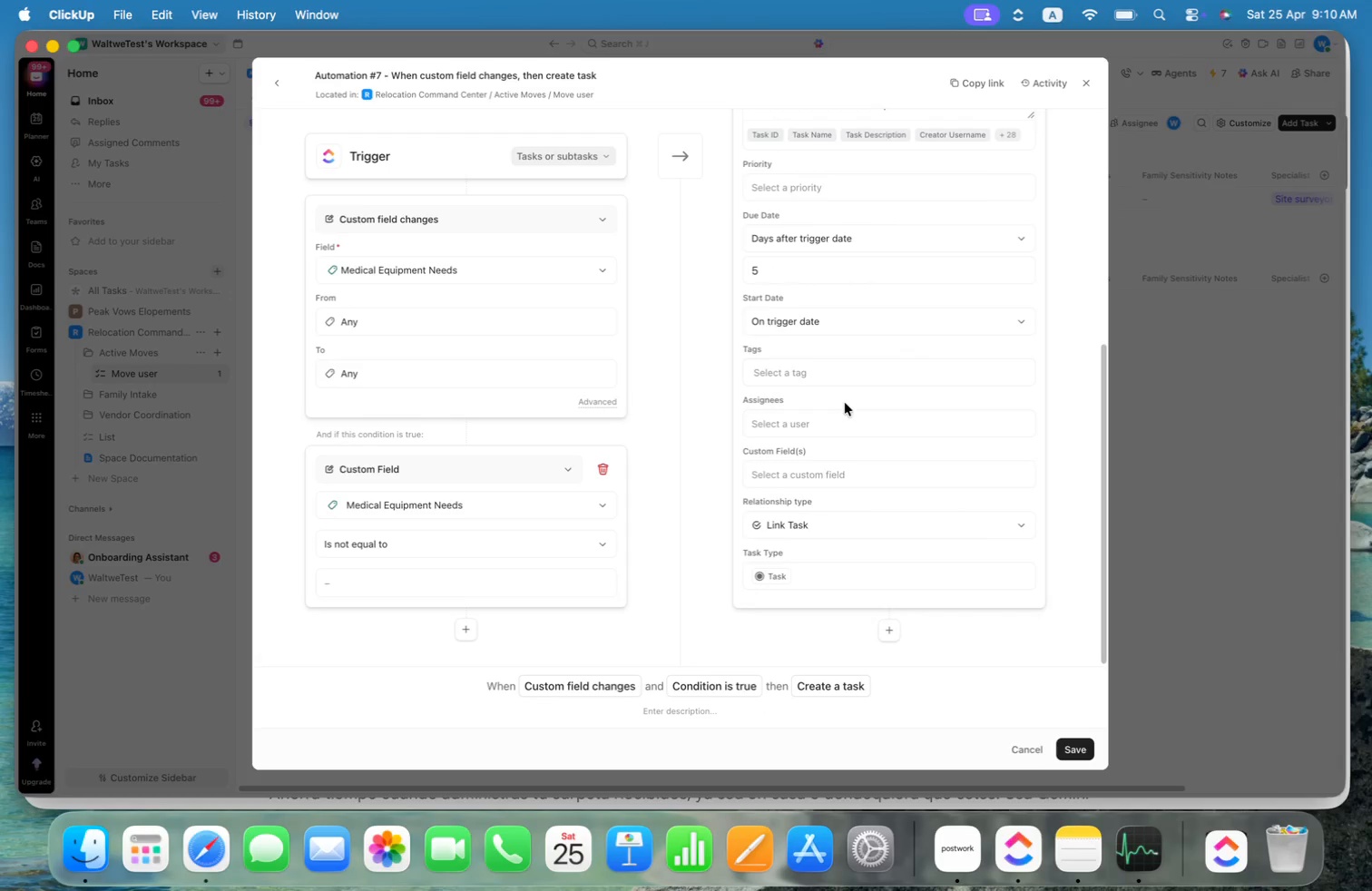 
left_click([854, 465])
 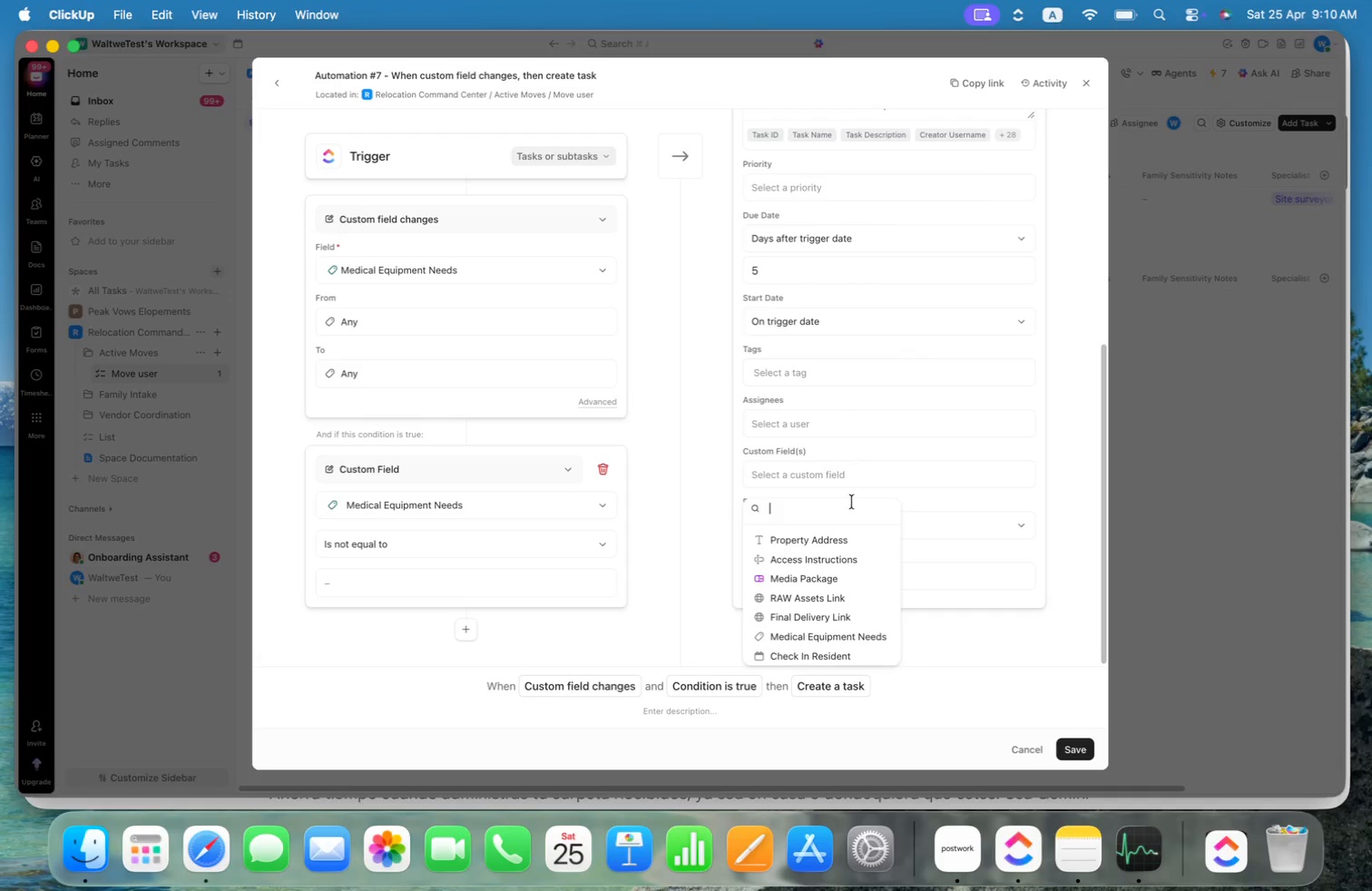 
scroll: coordinate [848, 528], scroll_direction: down, amount: 22.0
 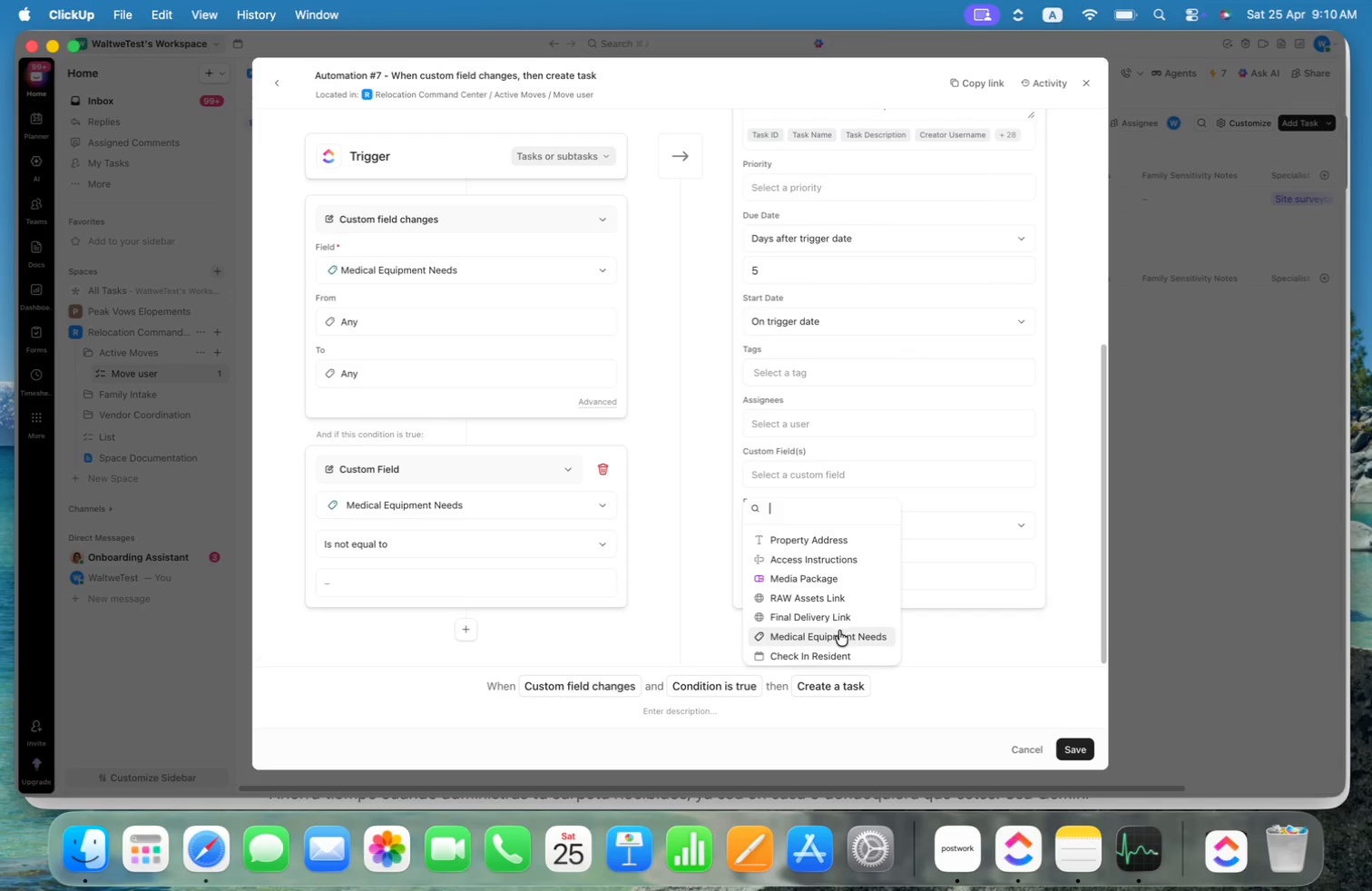 
left_click([839, 632])
 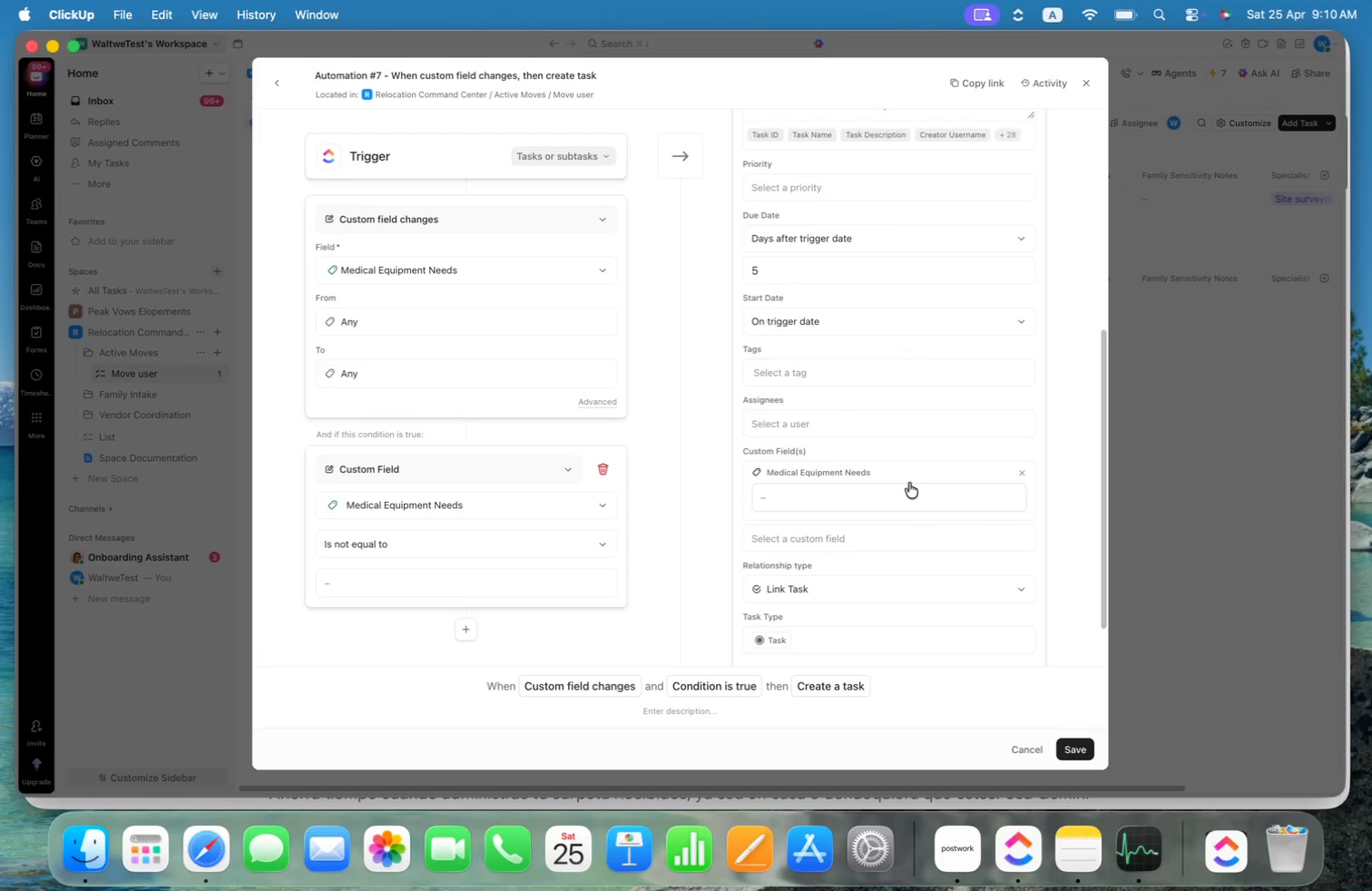 
left_click([983, 485])
 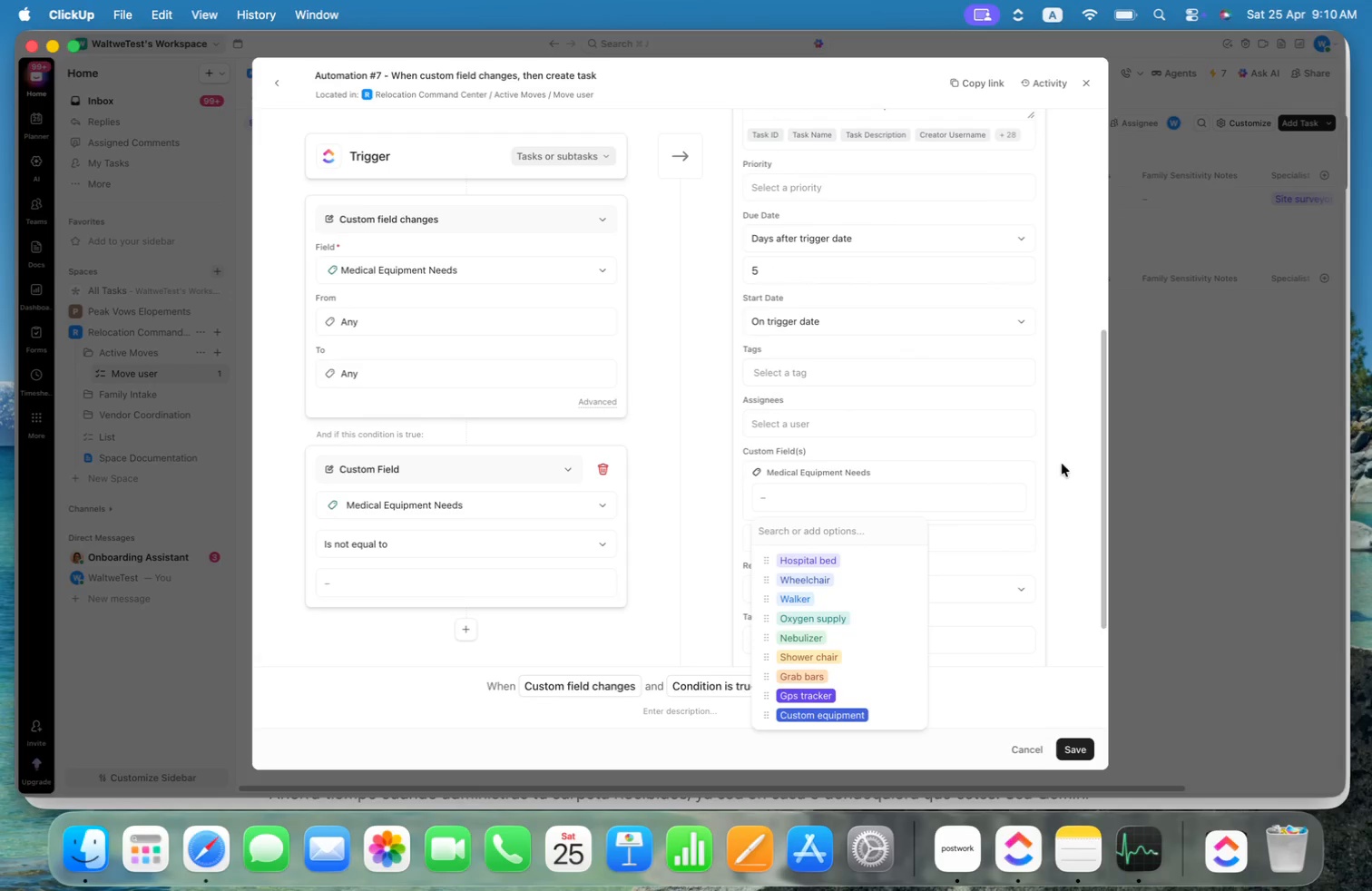 
left_click([1051, 461])
 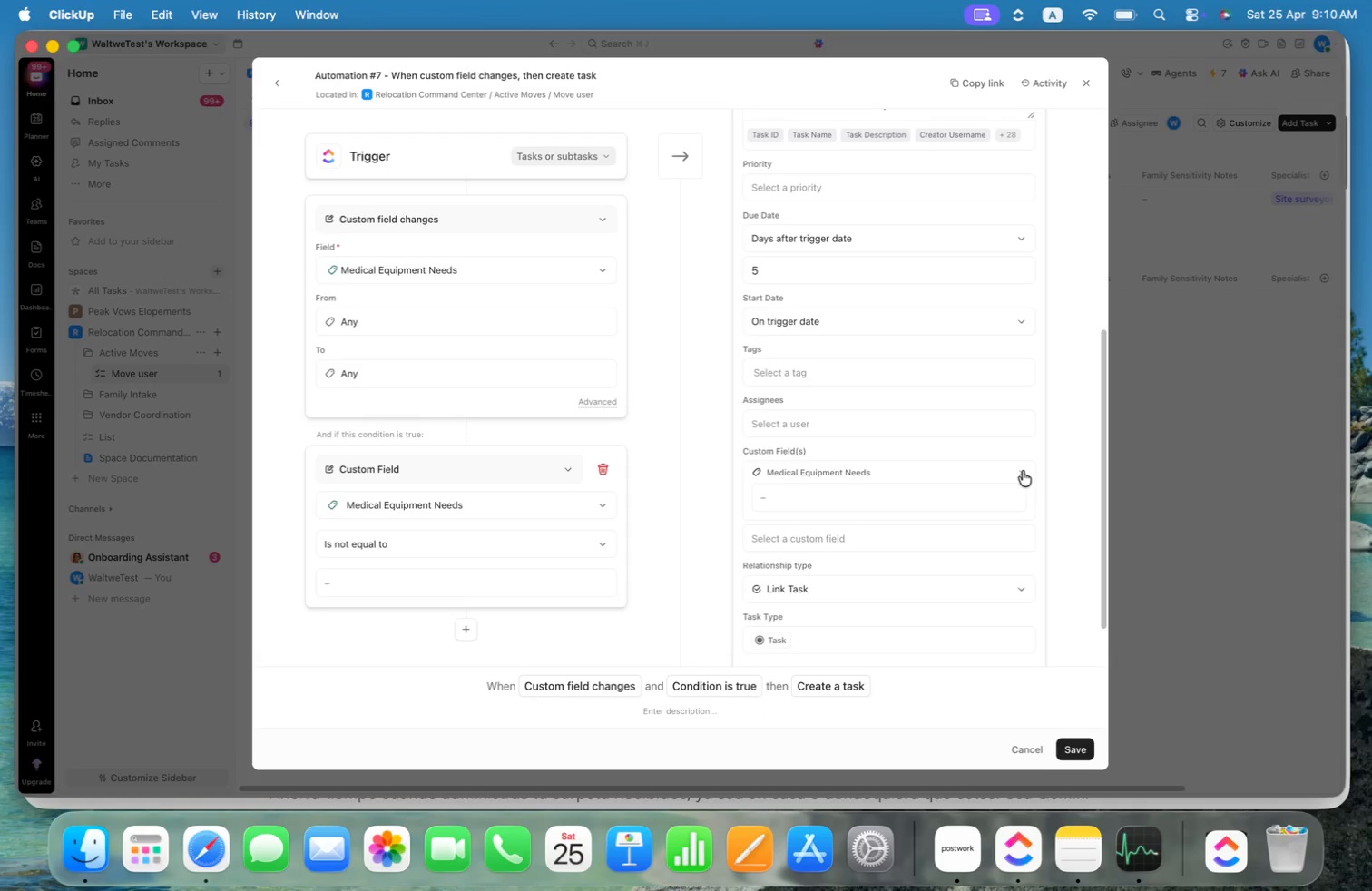 
left_click([1023, 471])
 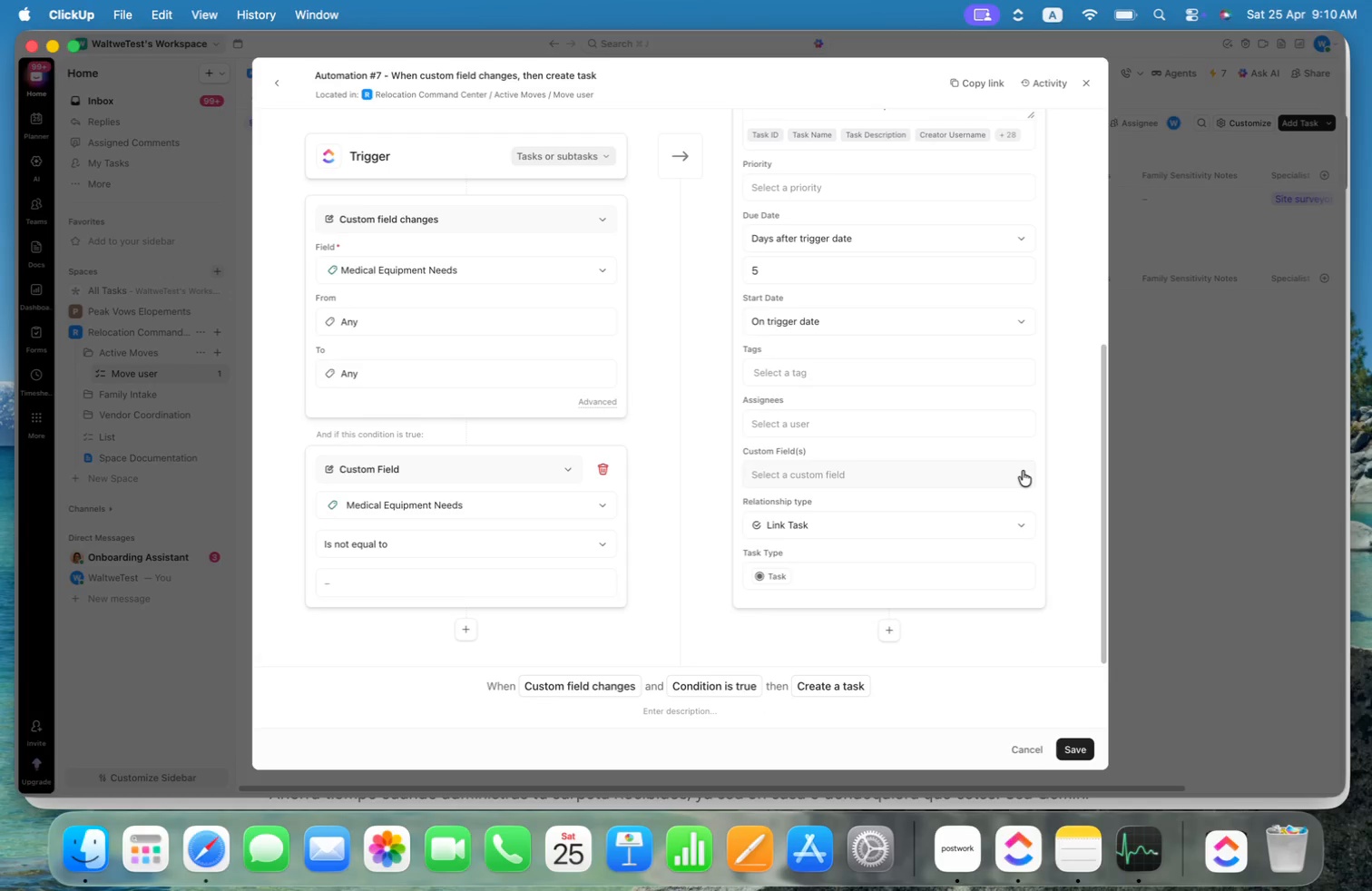 
scroll: coordinate [1023, 471], scroll_direction: up, amount: 1.0
 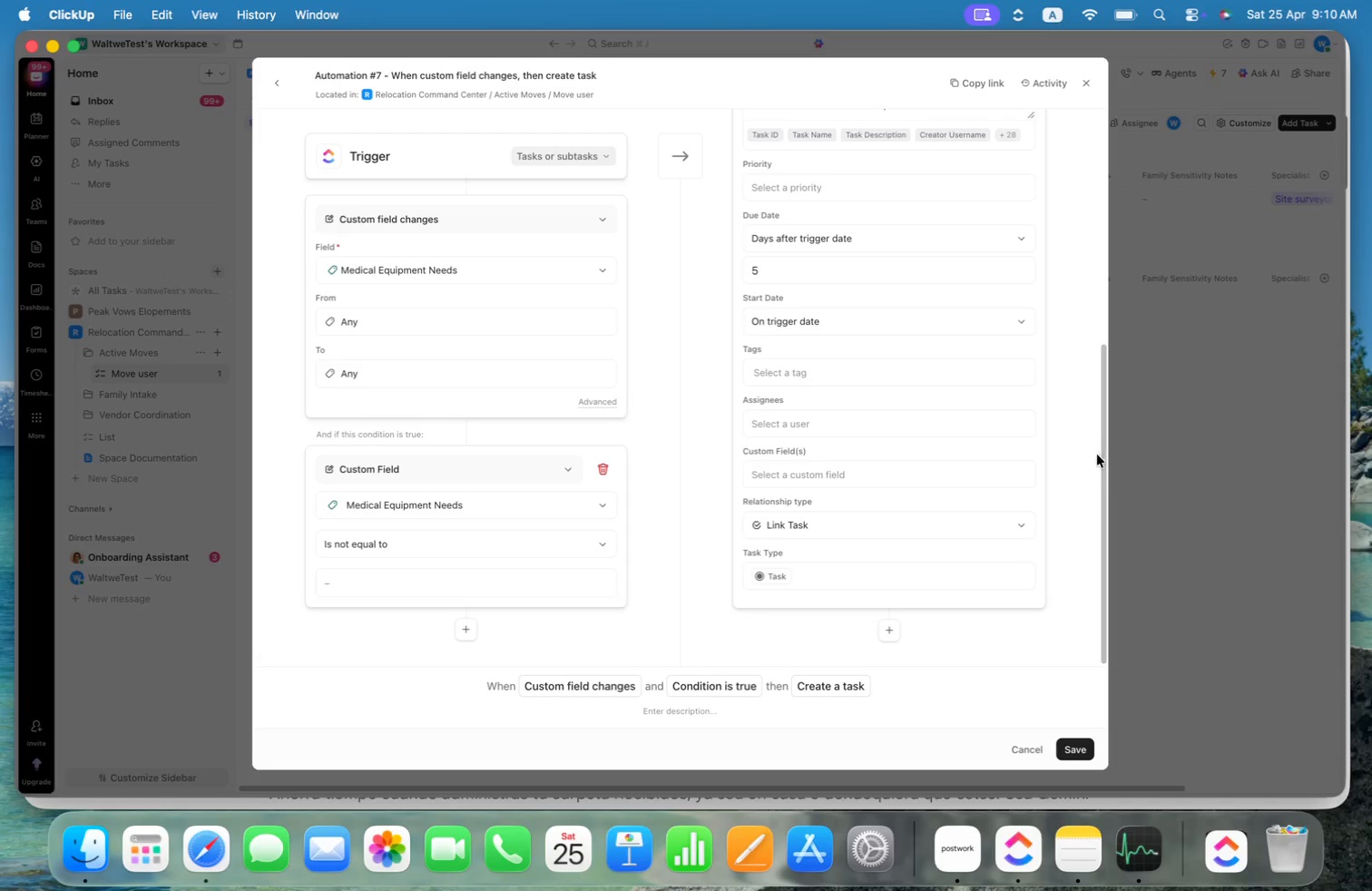 
scroll: coordinate [1043, 357], scroll_direction: down, amount: 10.0
 